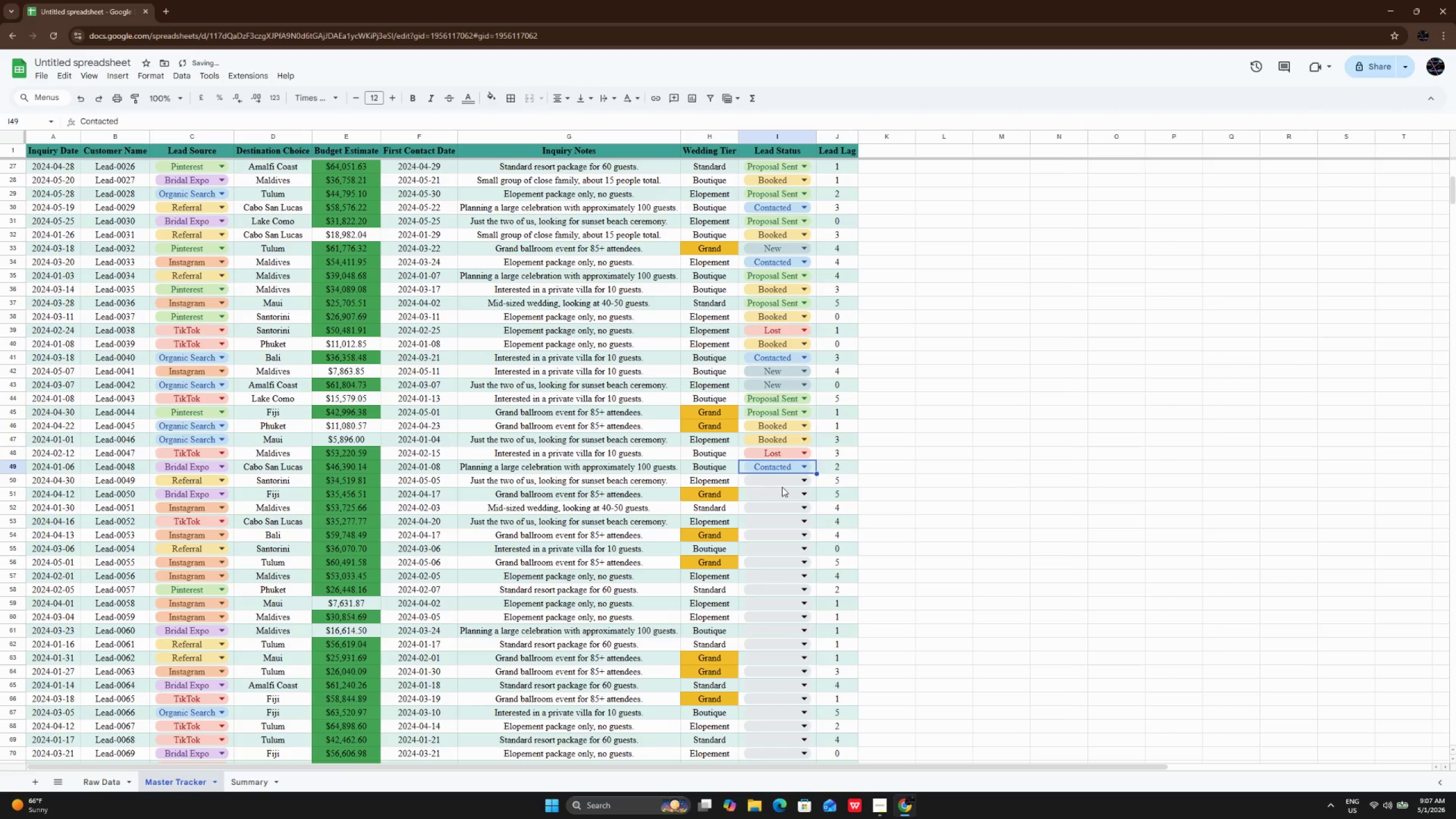 
left_click([782, 487])
 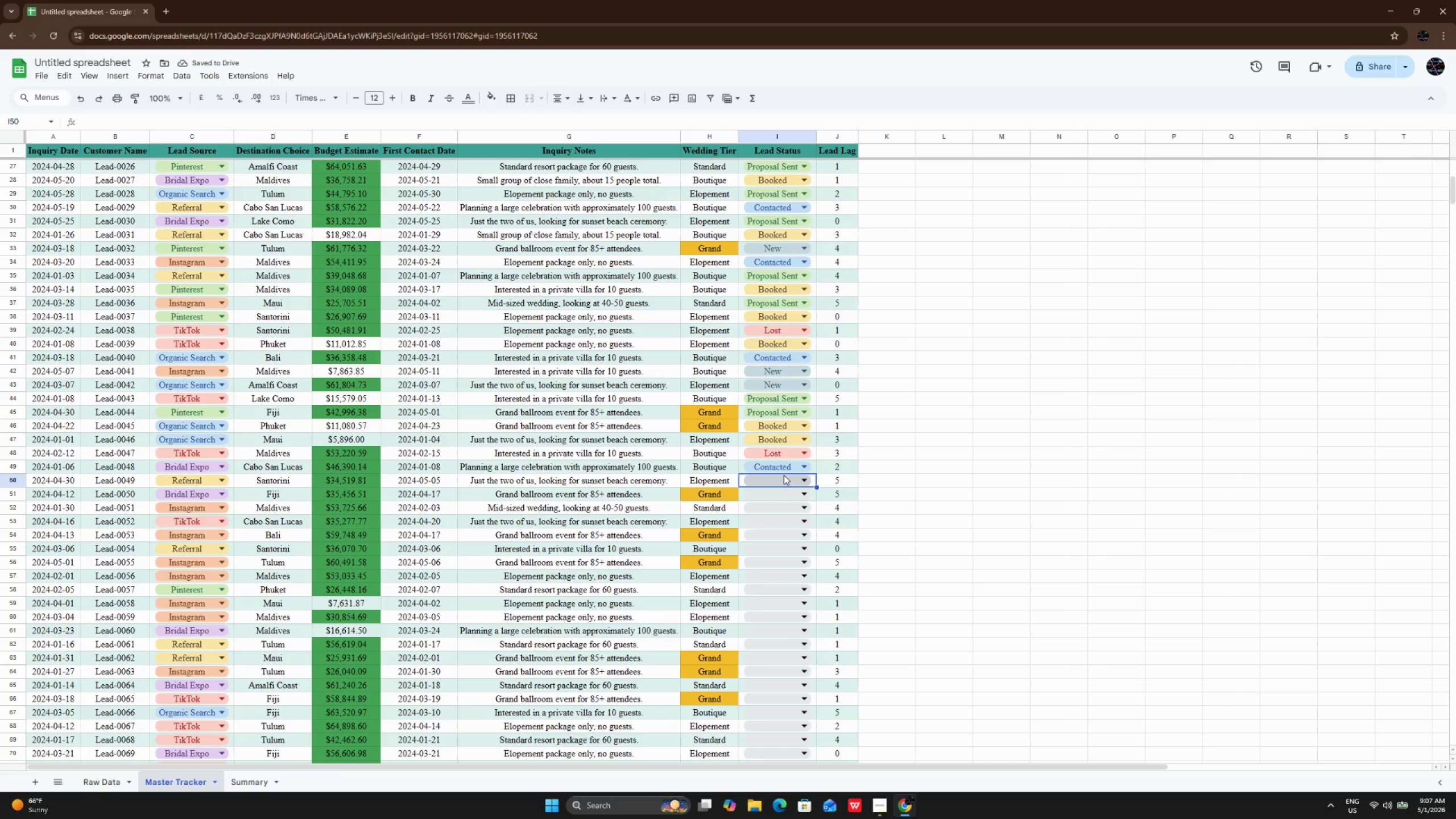 
left_click([783, 478])
 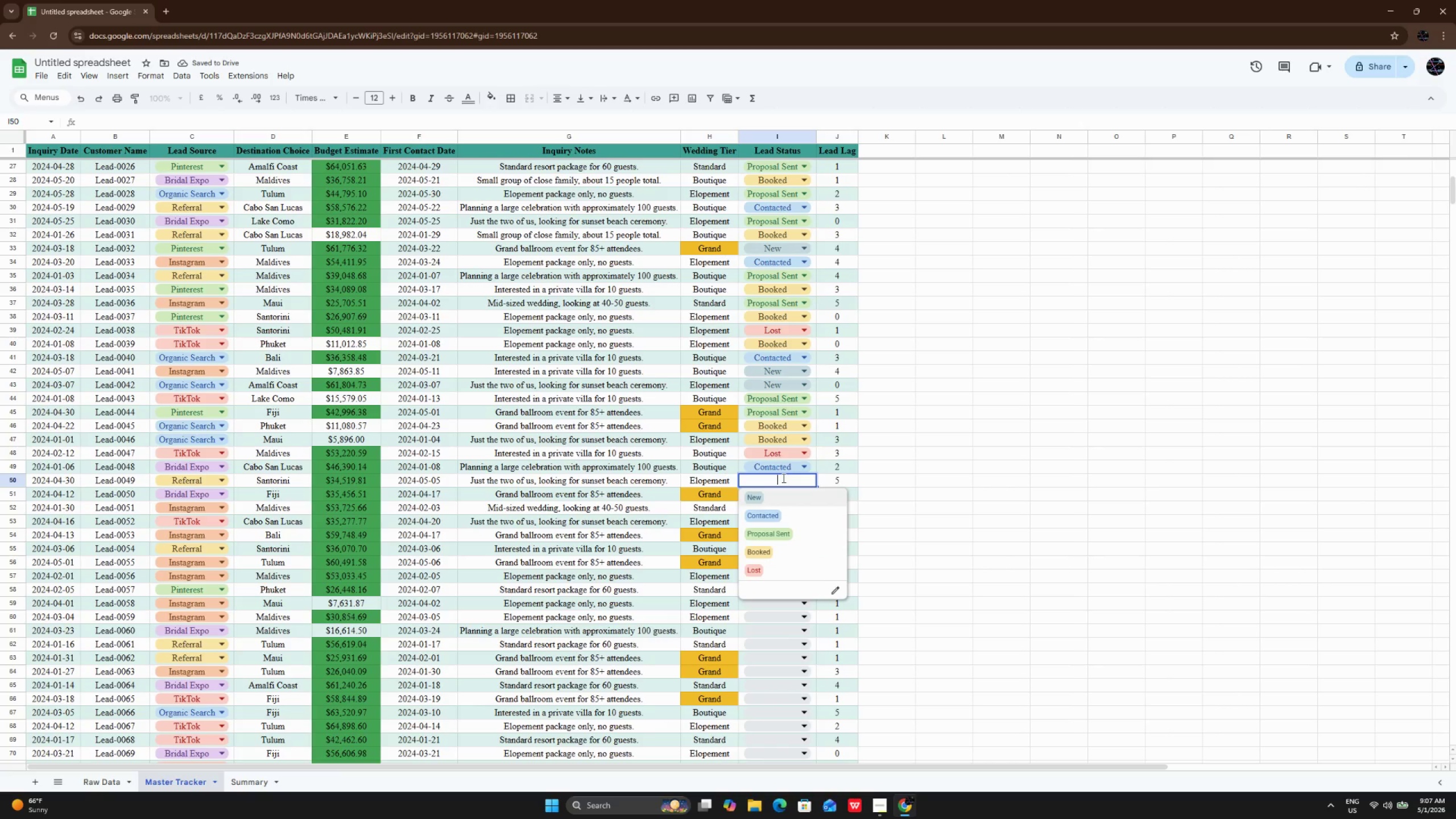 
scroll: coordinate [783, 478], scroll_direction: down, amount: 2.0
 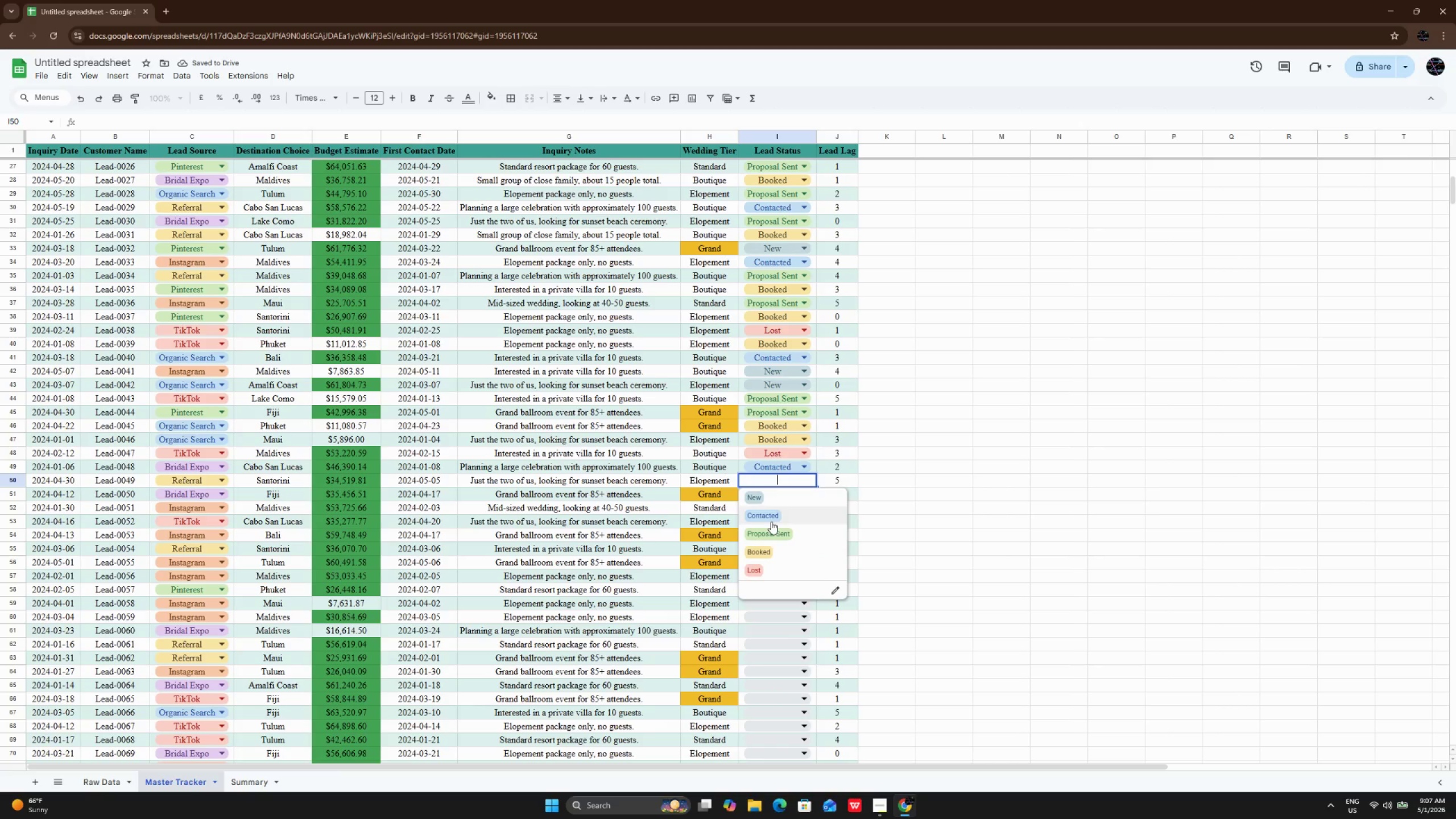 
left_click([771, 522])
 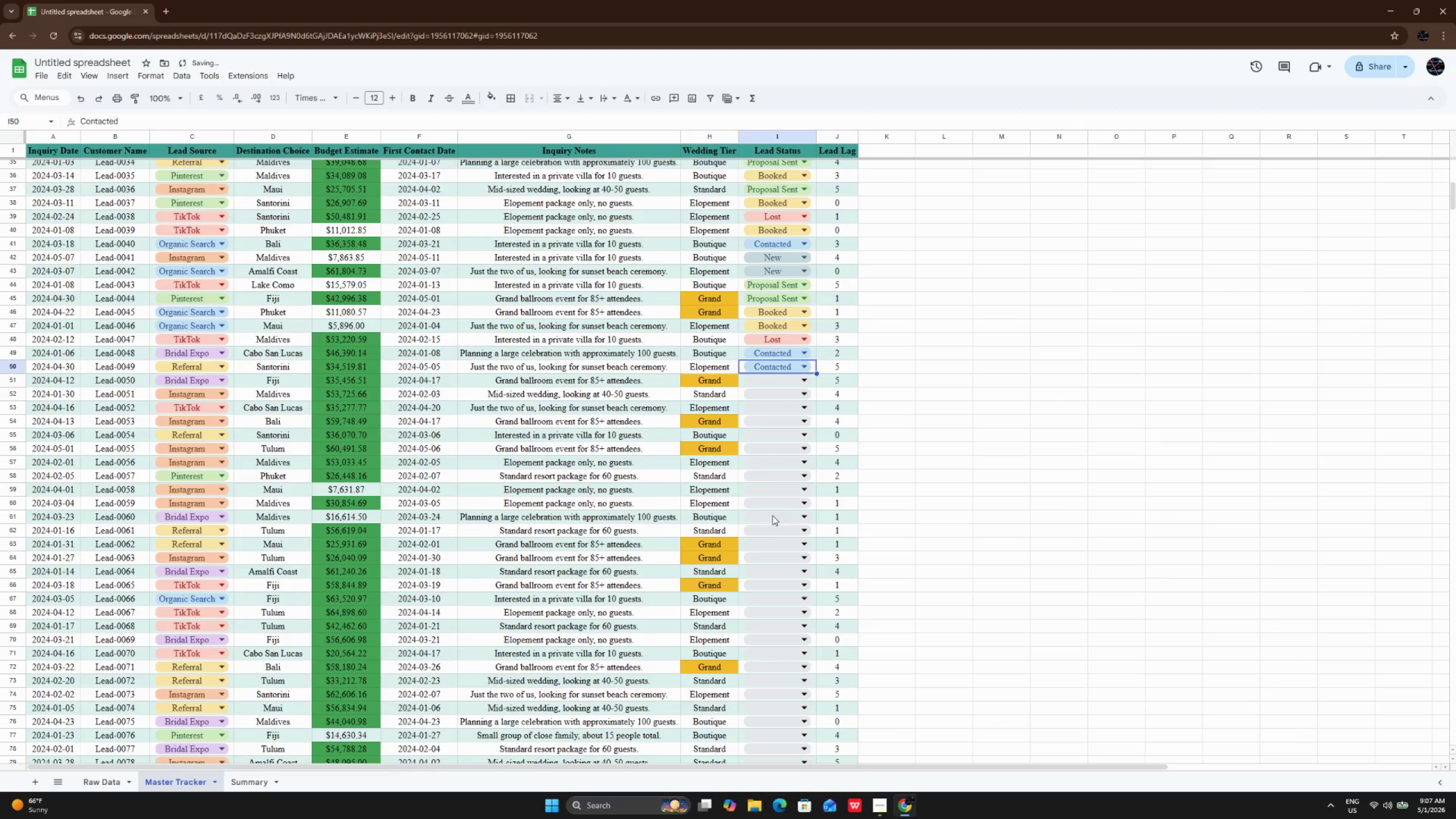 
scroll: coordinate [772, 515], scroll_direction: down, amount: 3.0
 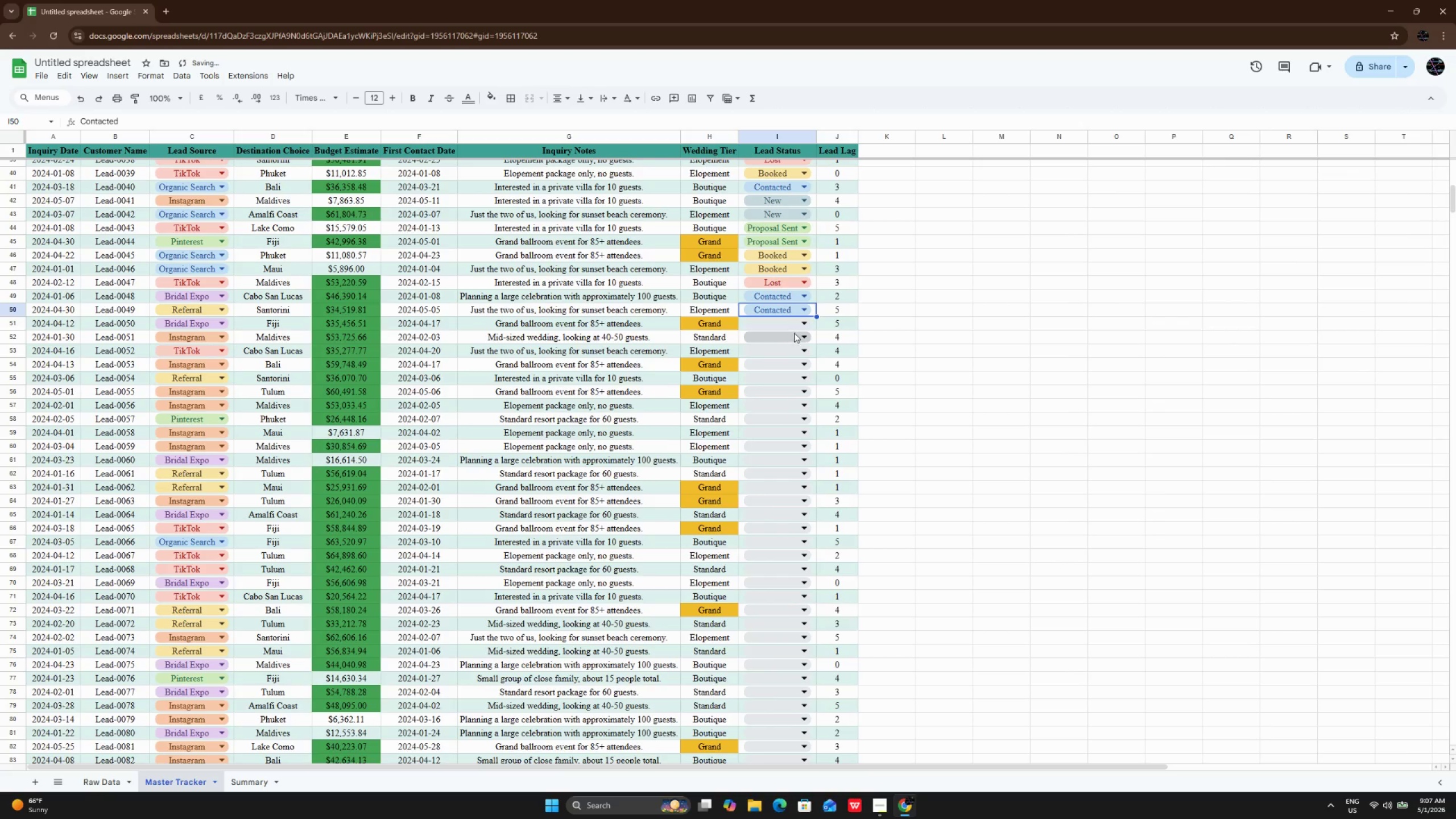 
left_click([791, 324])
 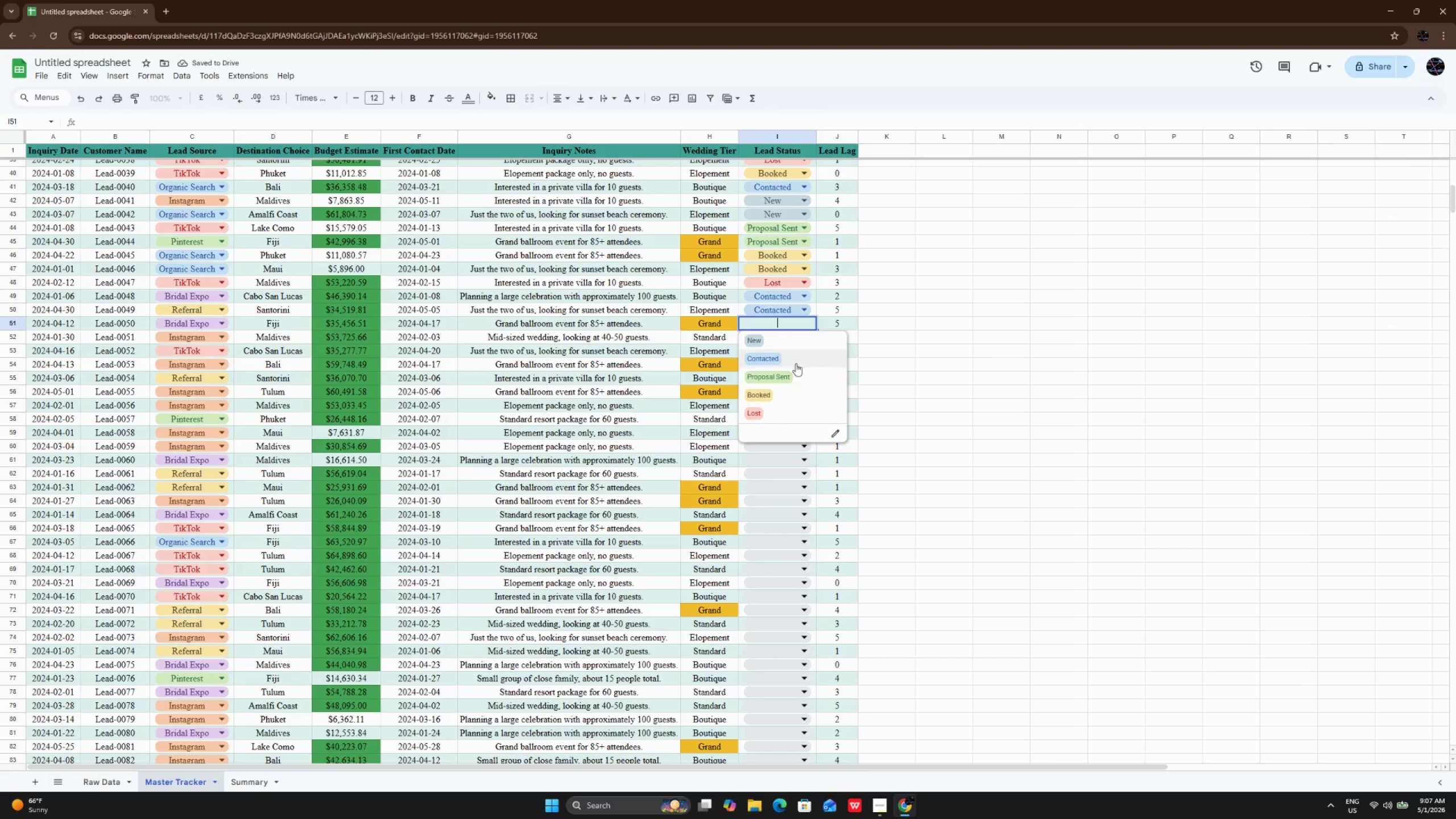 
left_click([794, 375])
 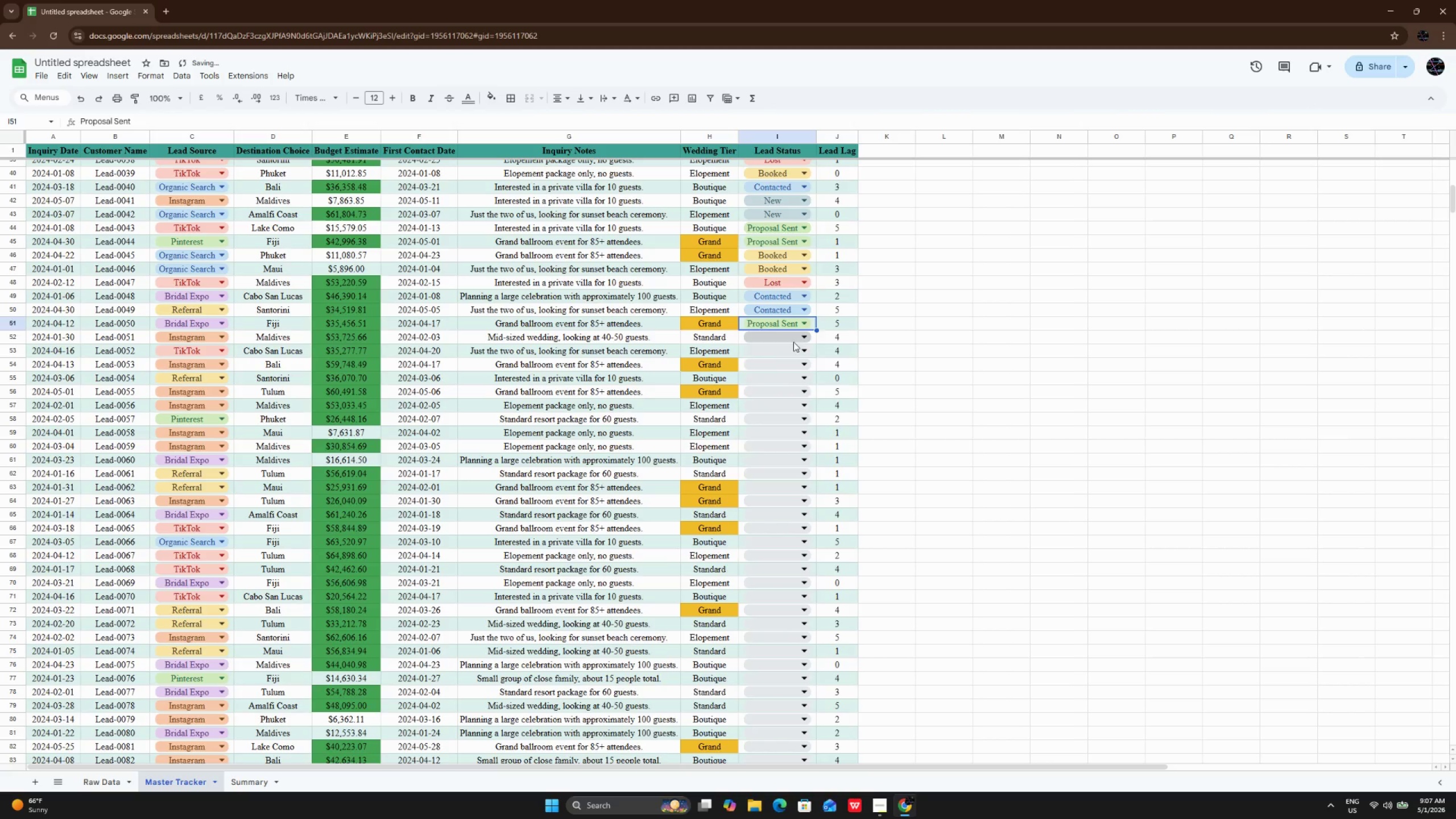 
left_click([793, 342])
 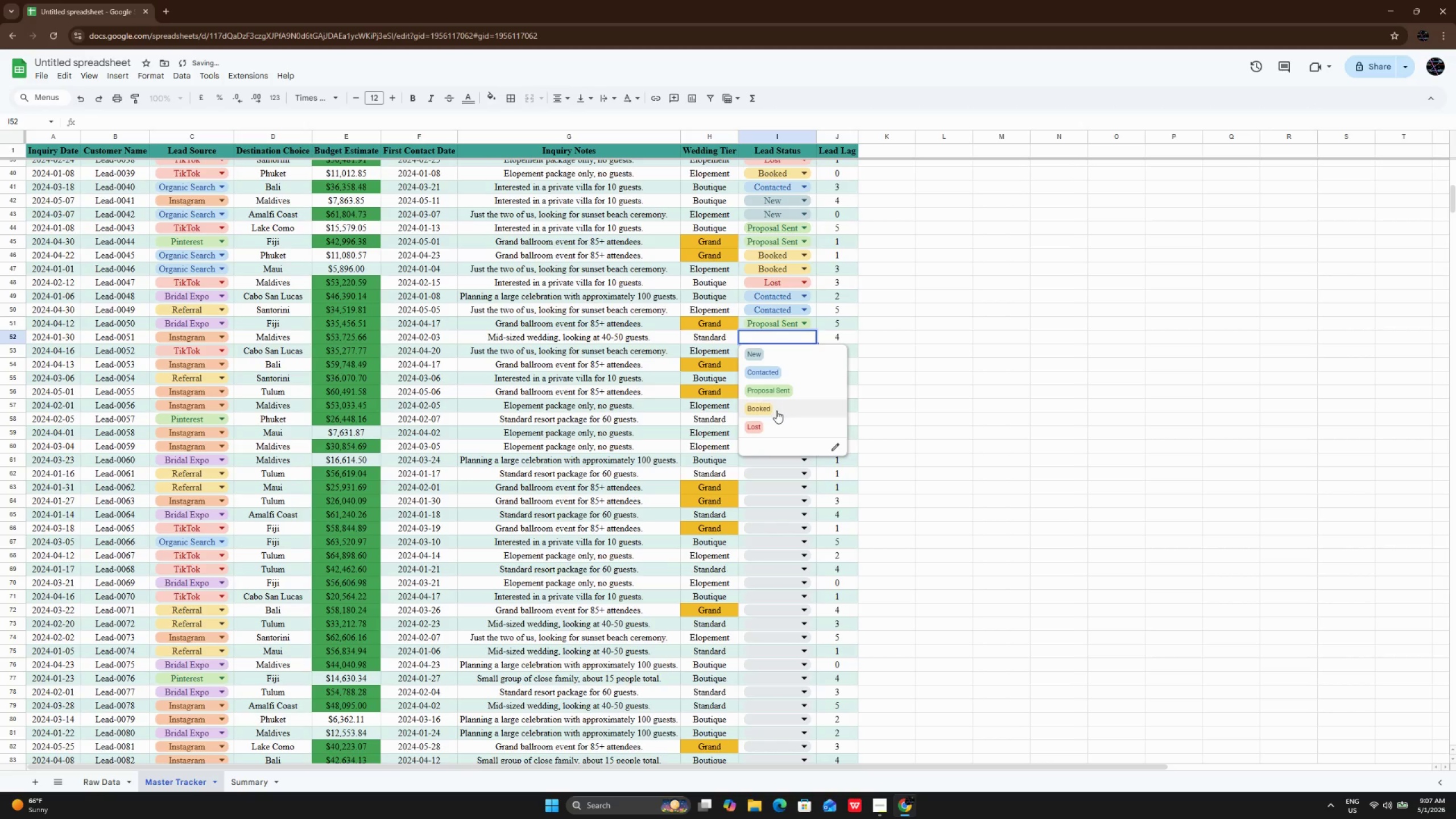 
left_click([776, 411])
 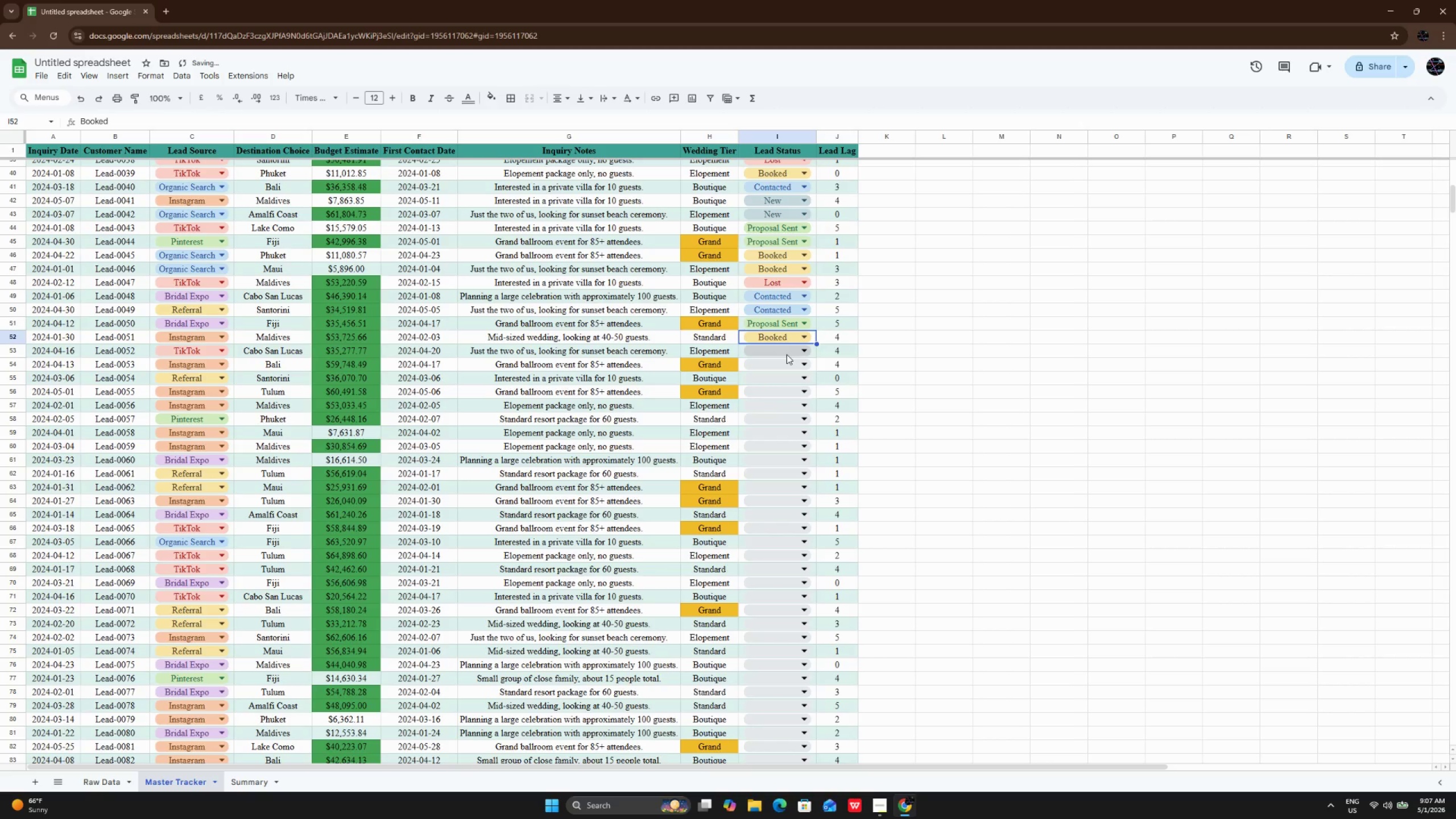 
left_click([787, 354])
 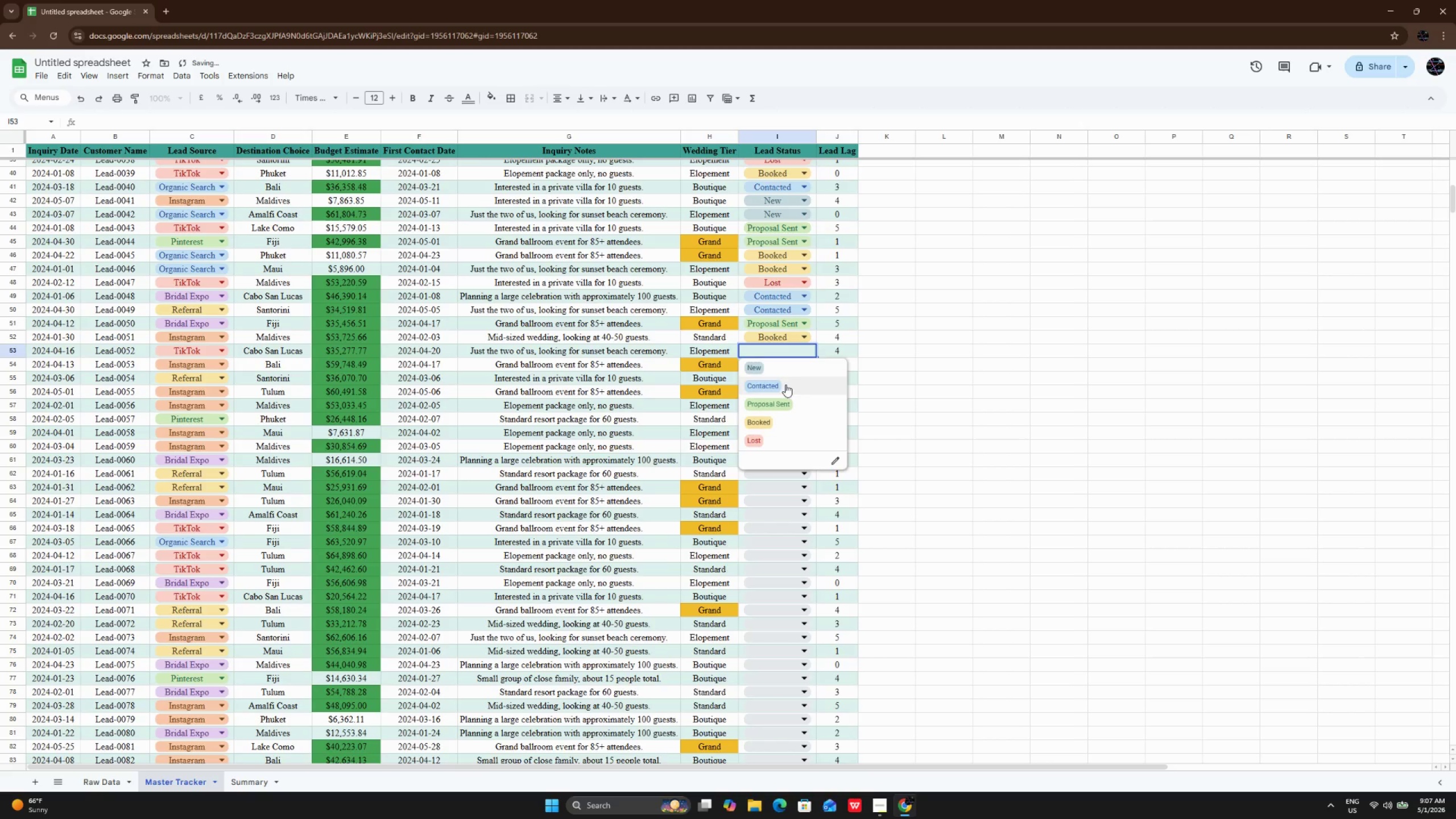 
left_click([785, 384])
 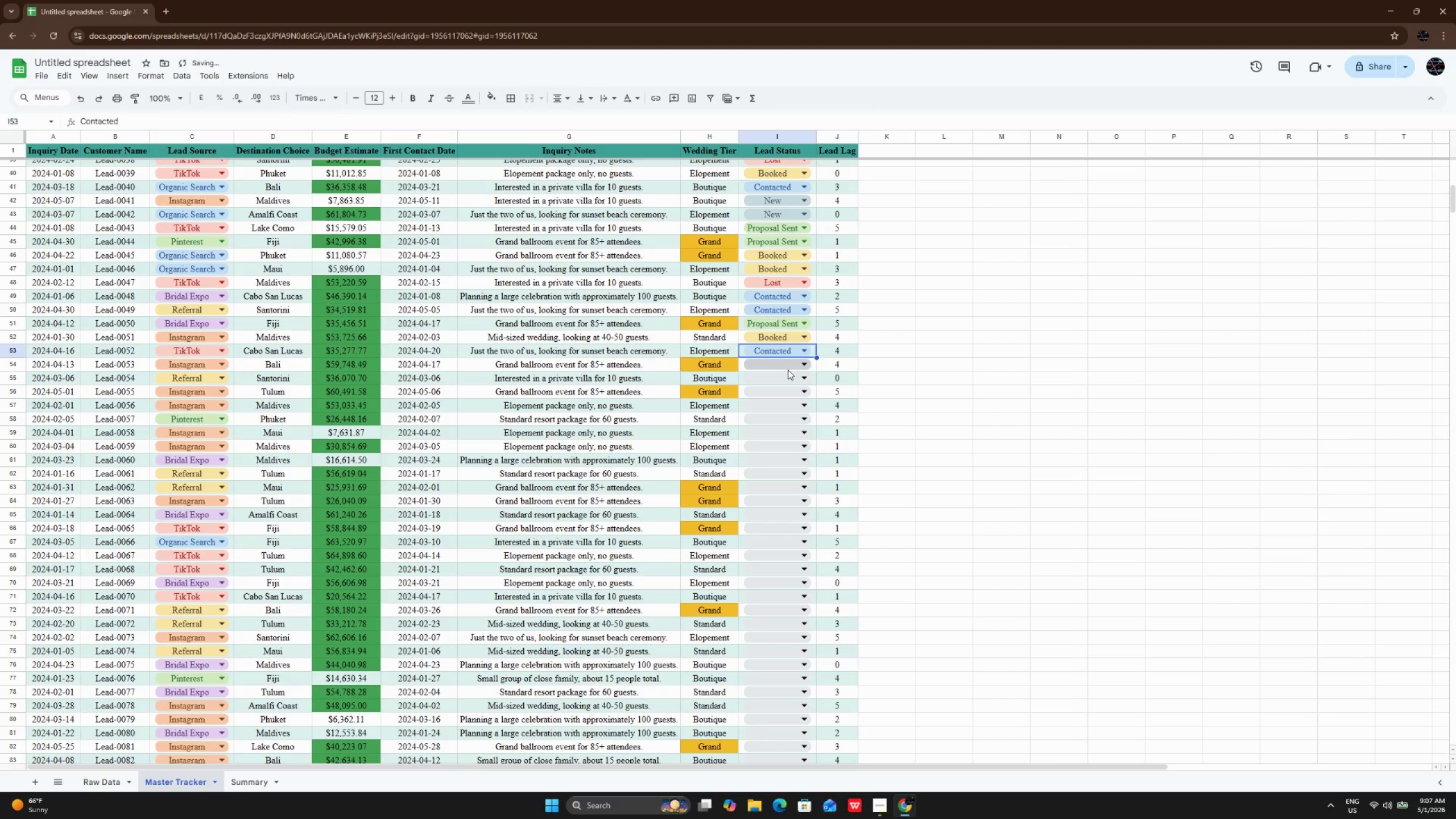 
left_click([788, 370])
 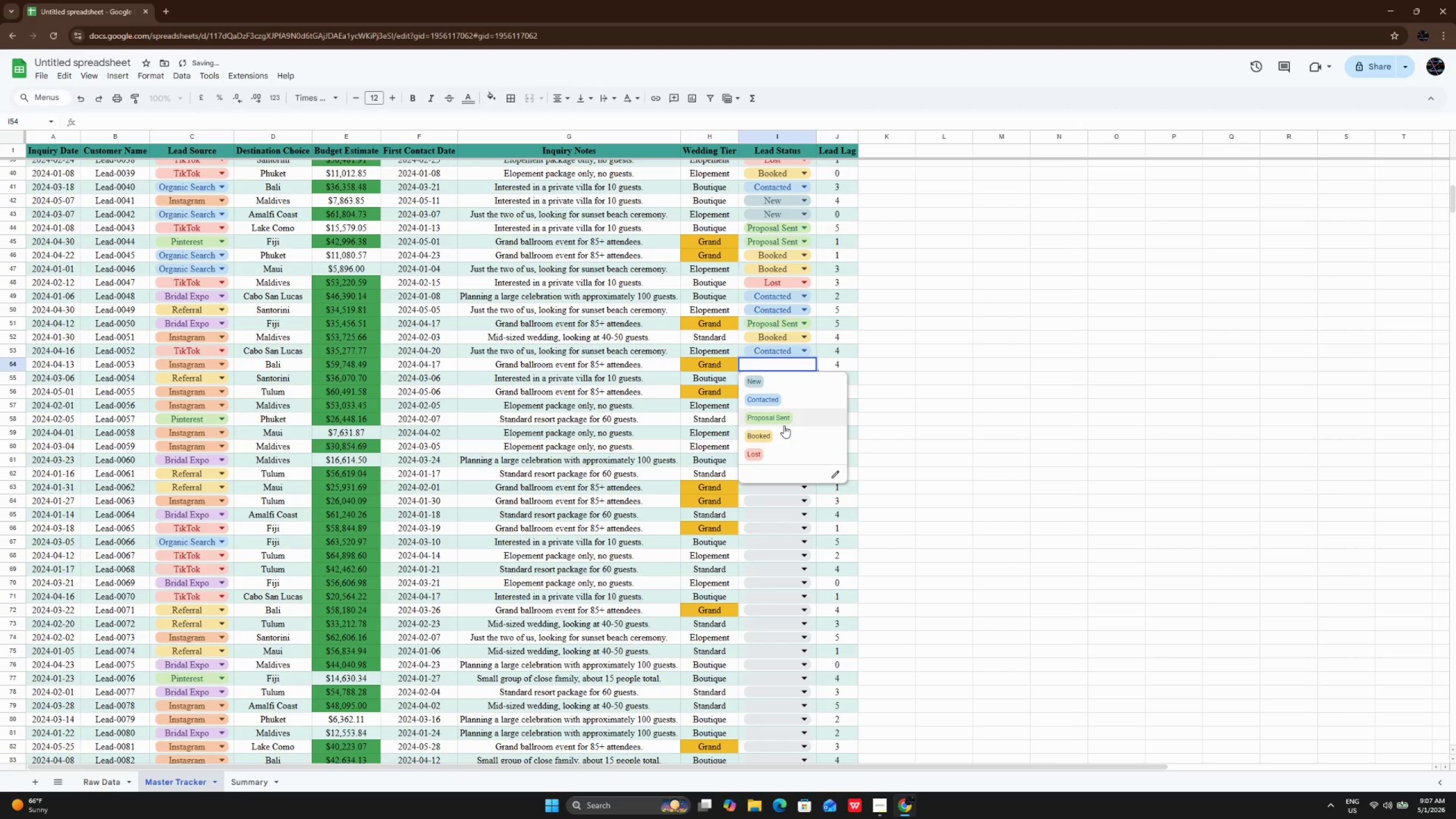 
left_click([784, 425])
 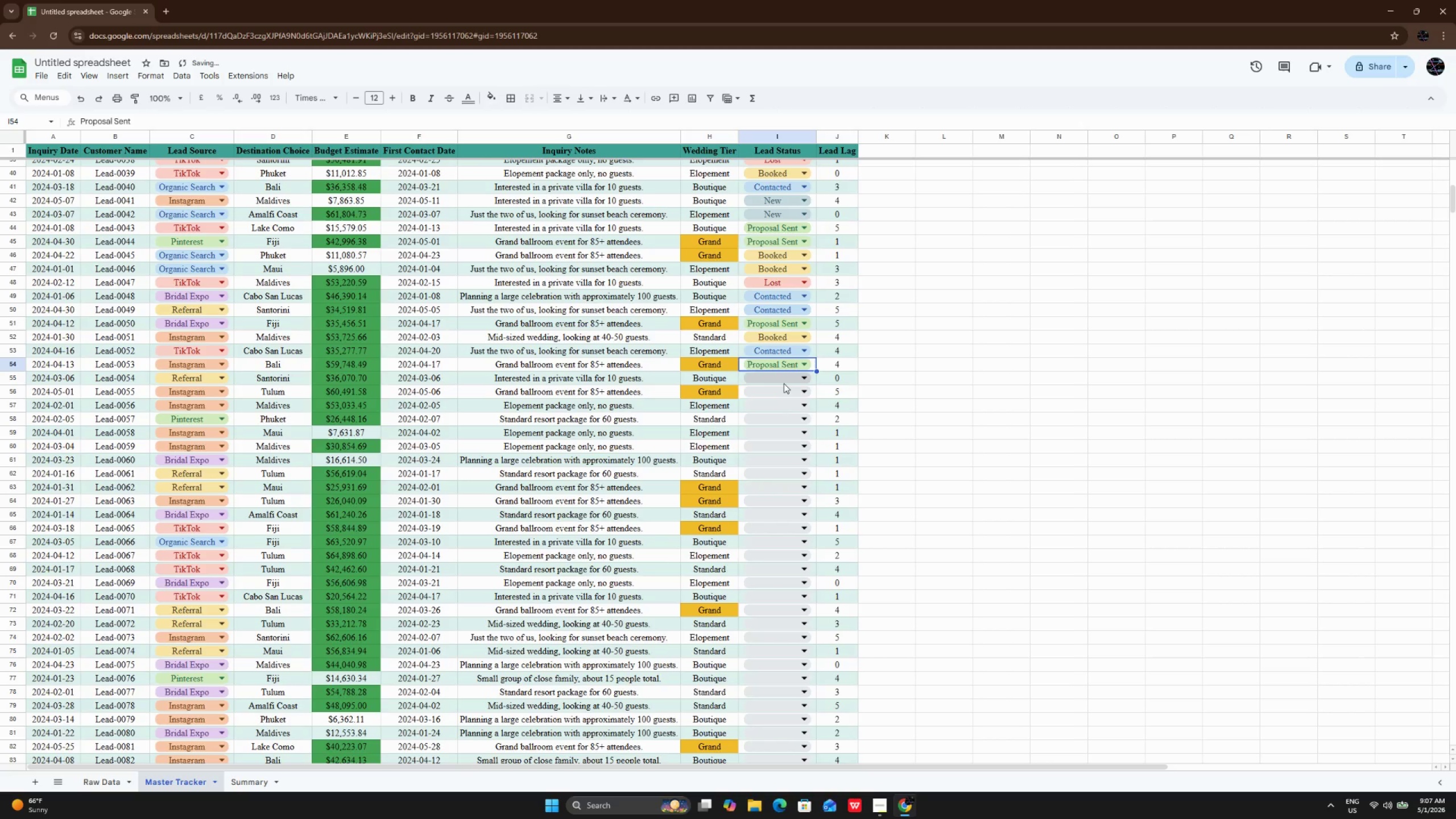 
left_click([784, 383])
 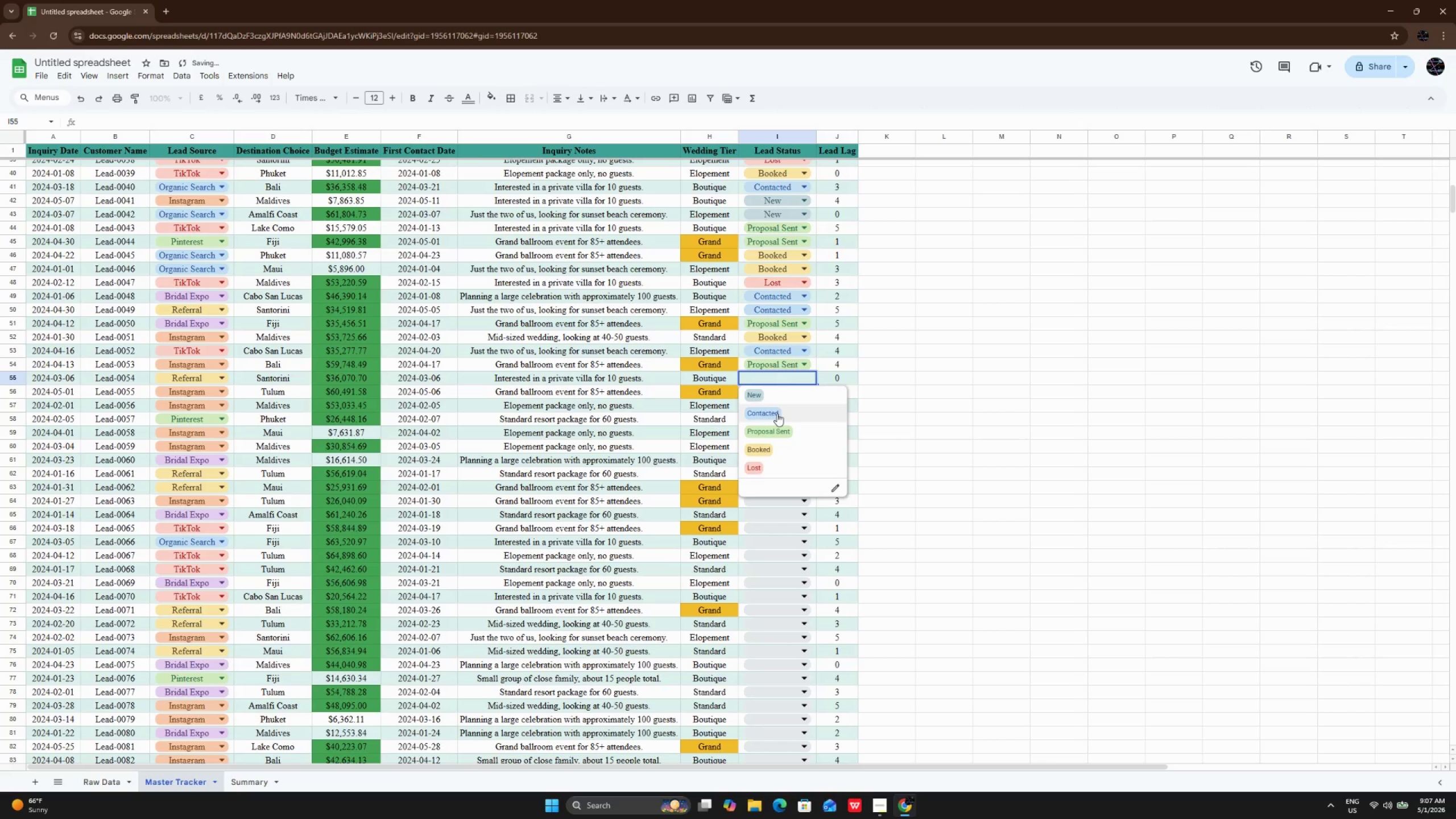 
left_click([777, 413])
 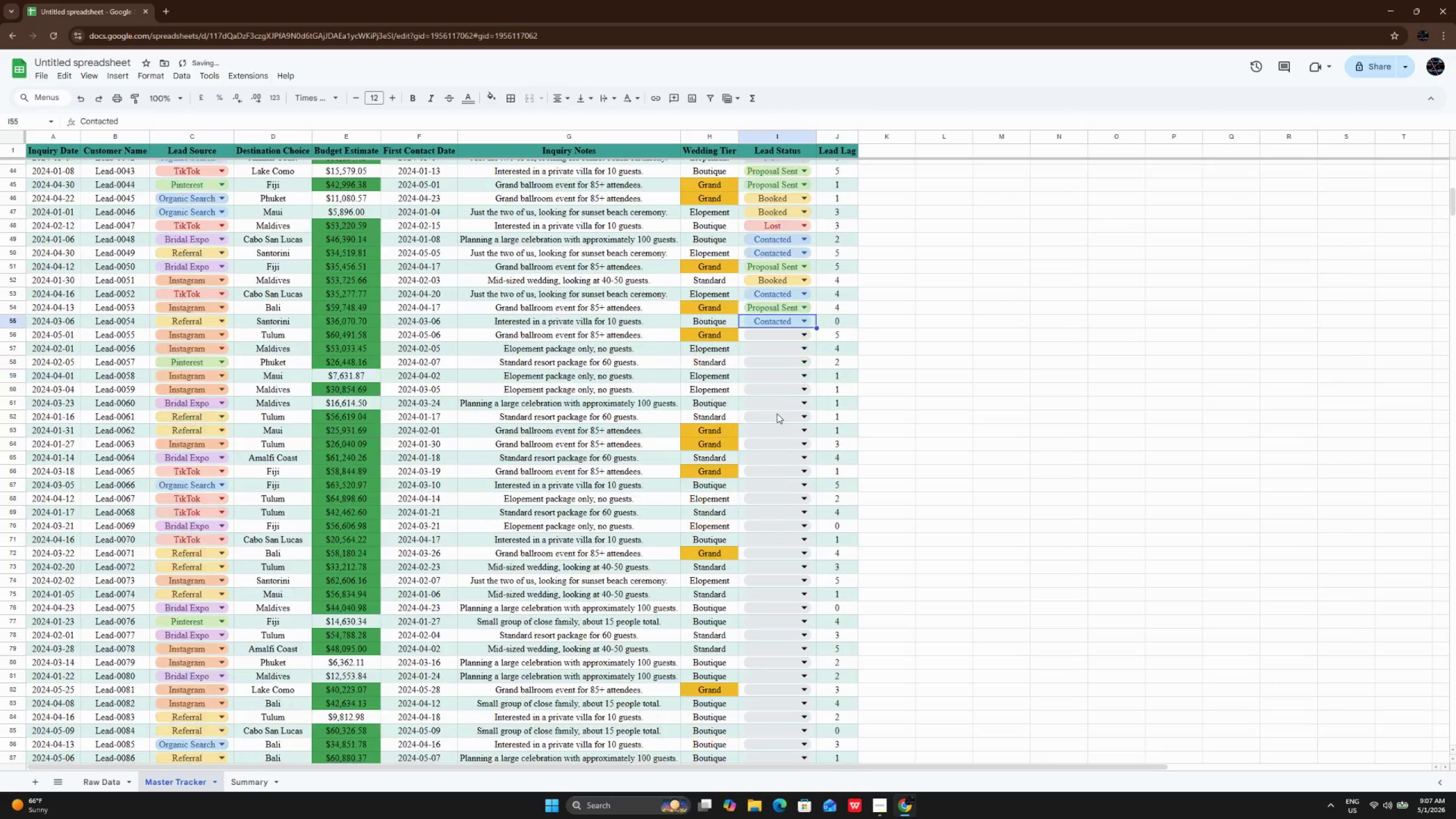 
scroll: coordinate [777, 413], scroll_direction: down, amount: 2.0
 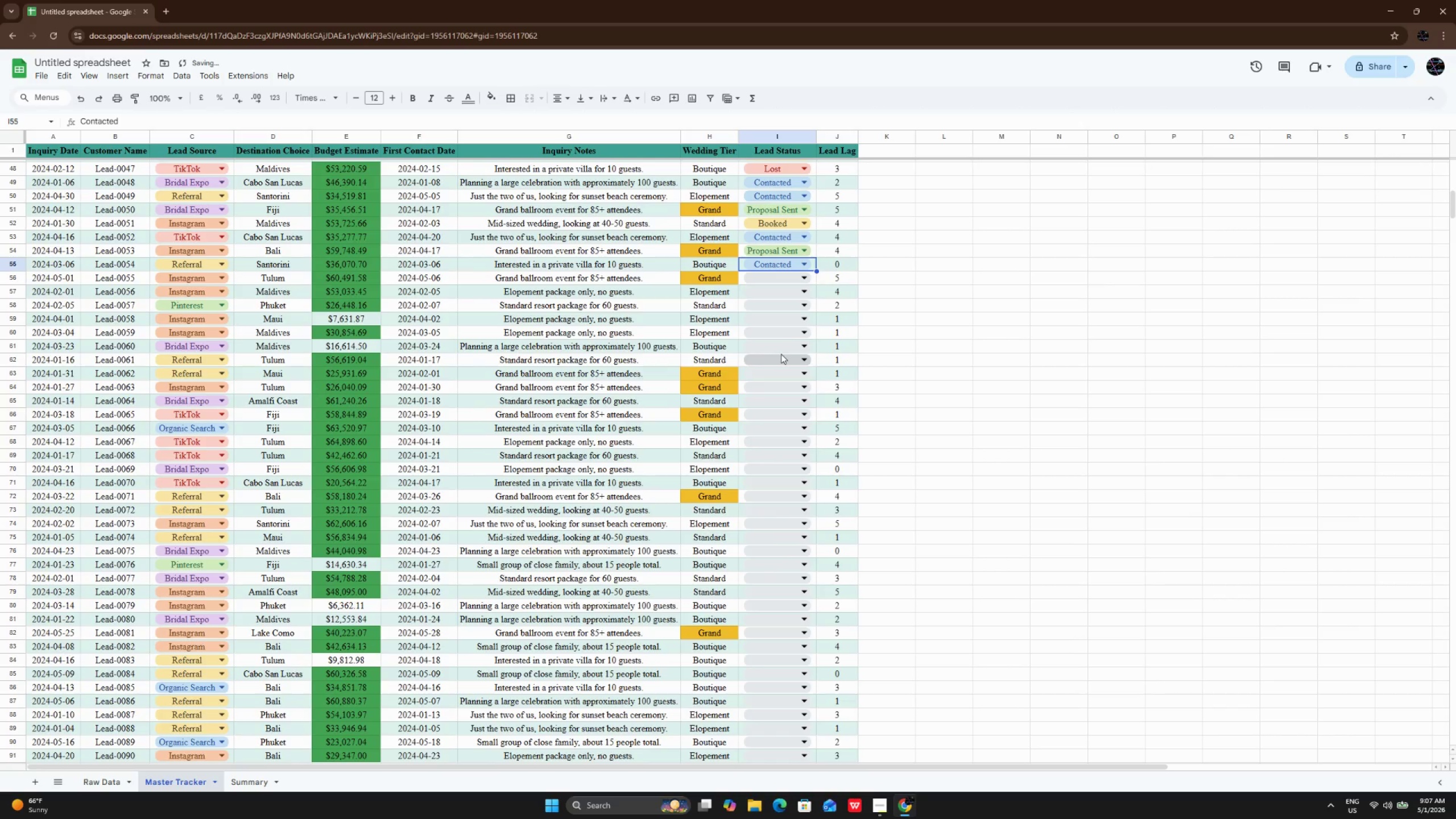 
scroll: coordinate [783, 351], scroll_direction: none, amount: 0.0
 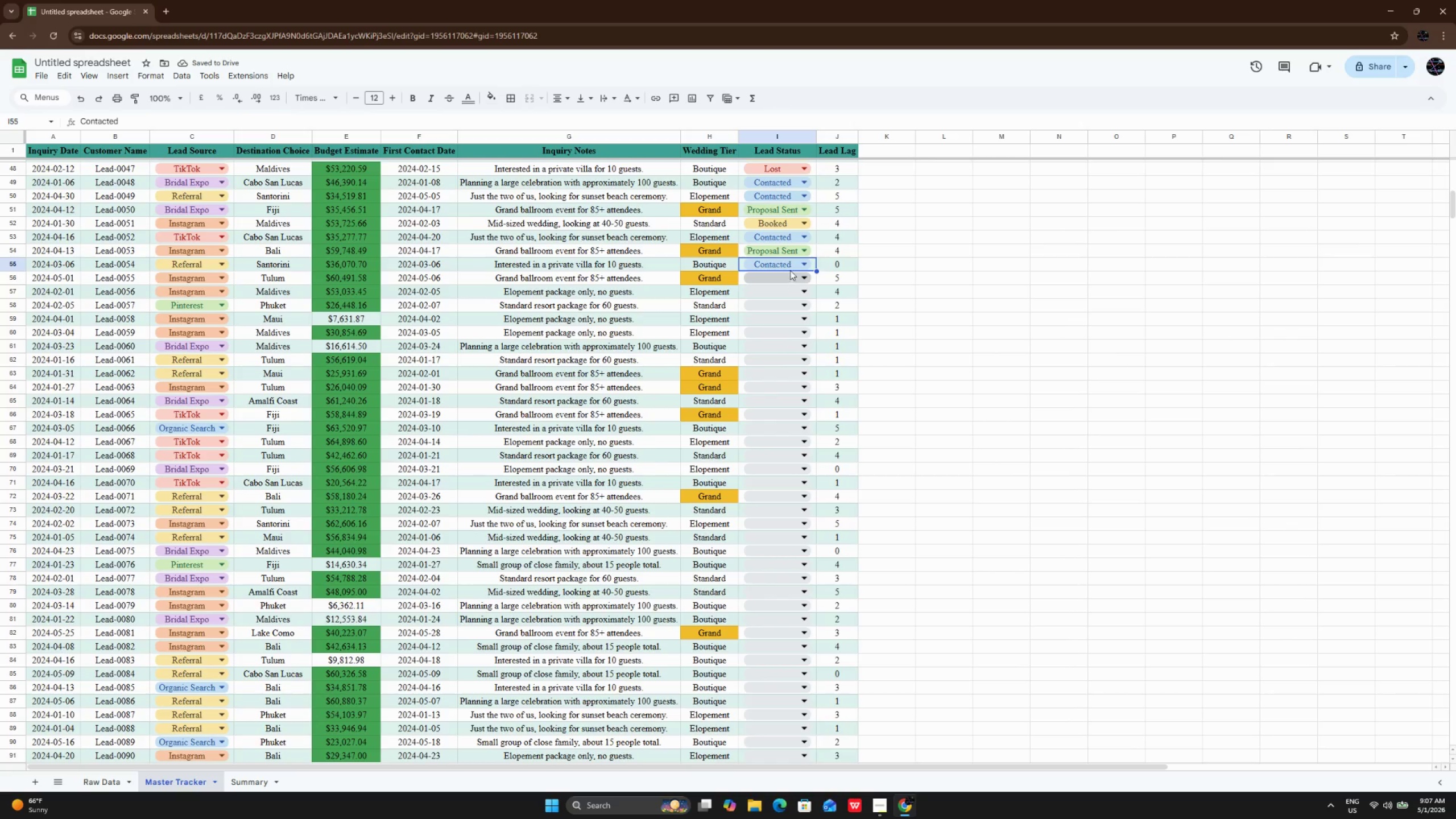 
scroll: coordinate [790, 270], scroll_direction: down, amount: 1.0
 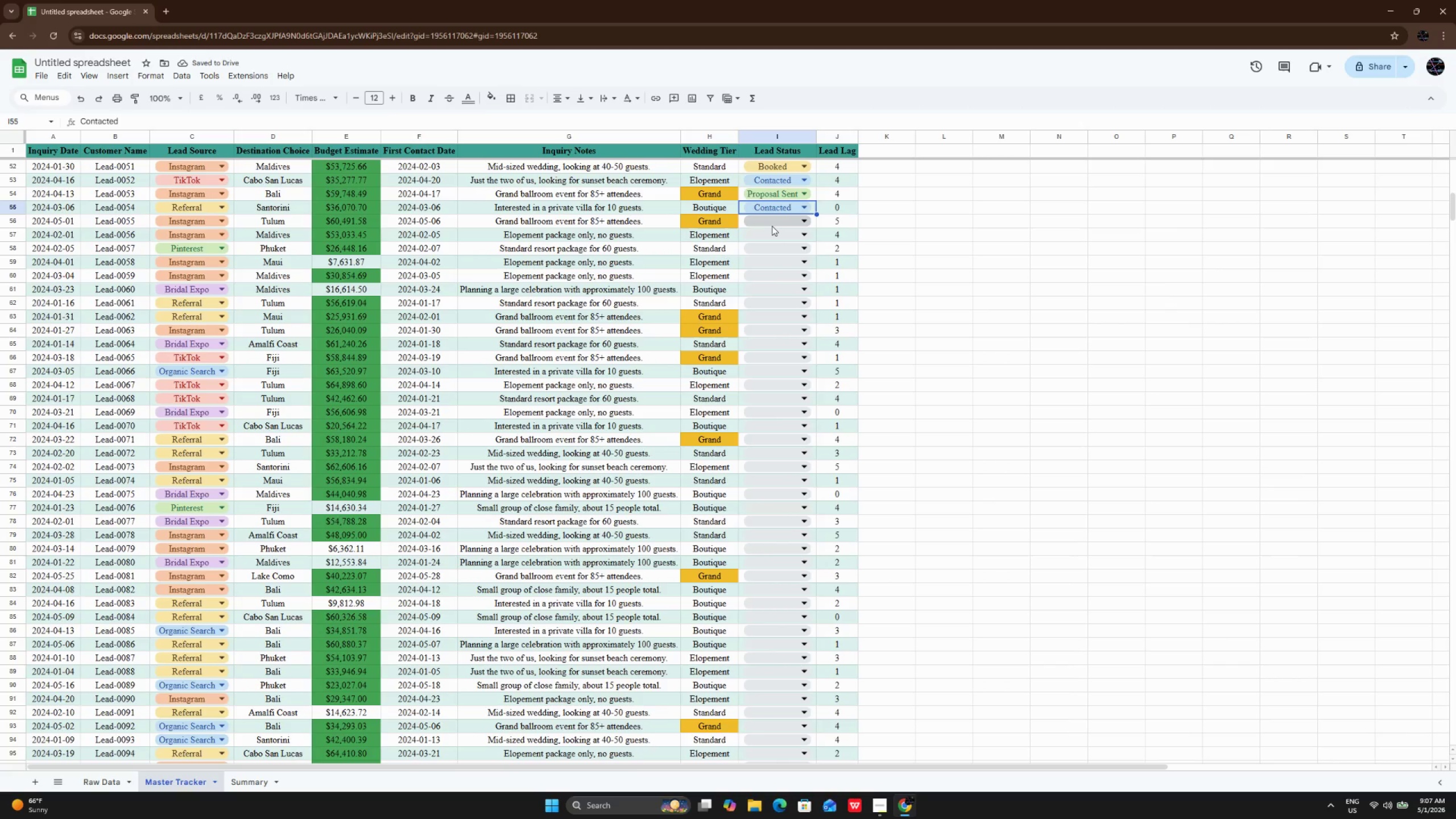 
left_click([772, 226])
 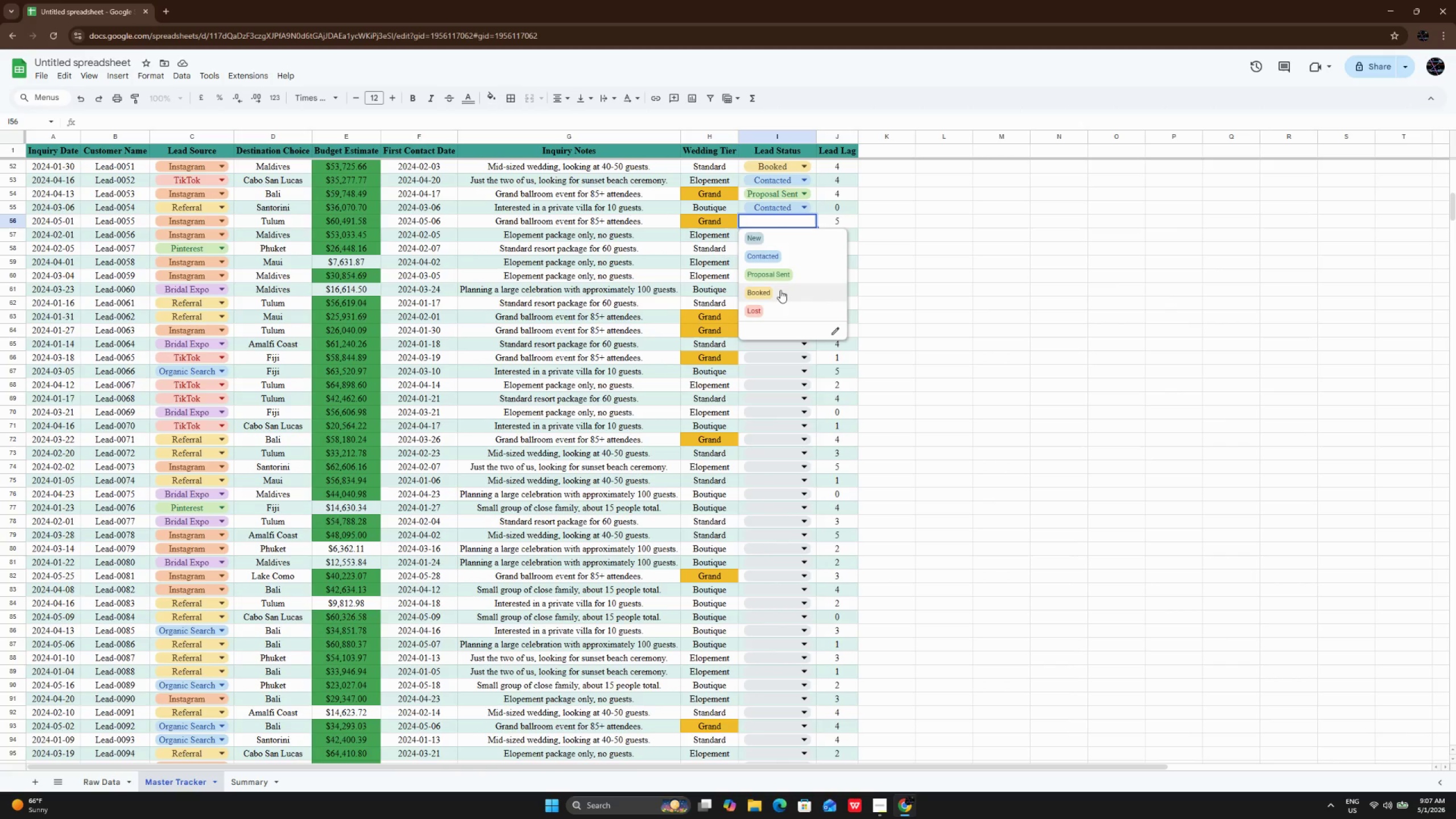 
left_click([780, 290])
 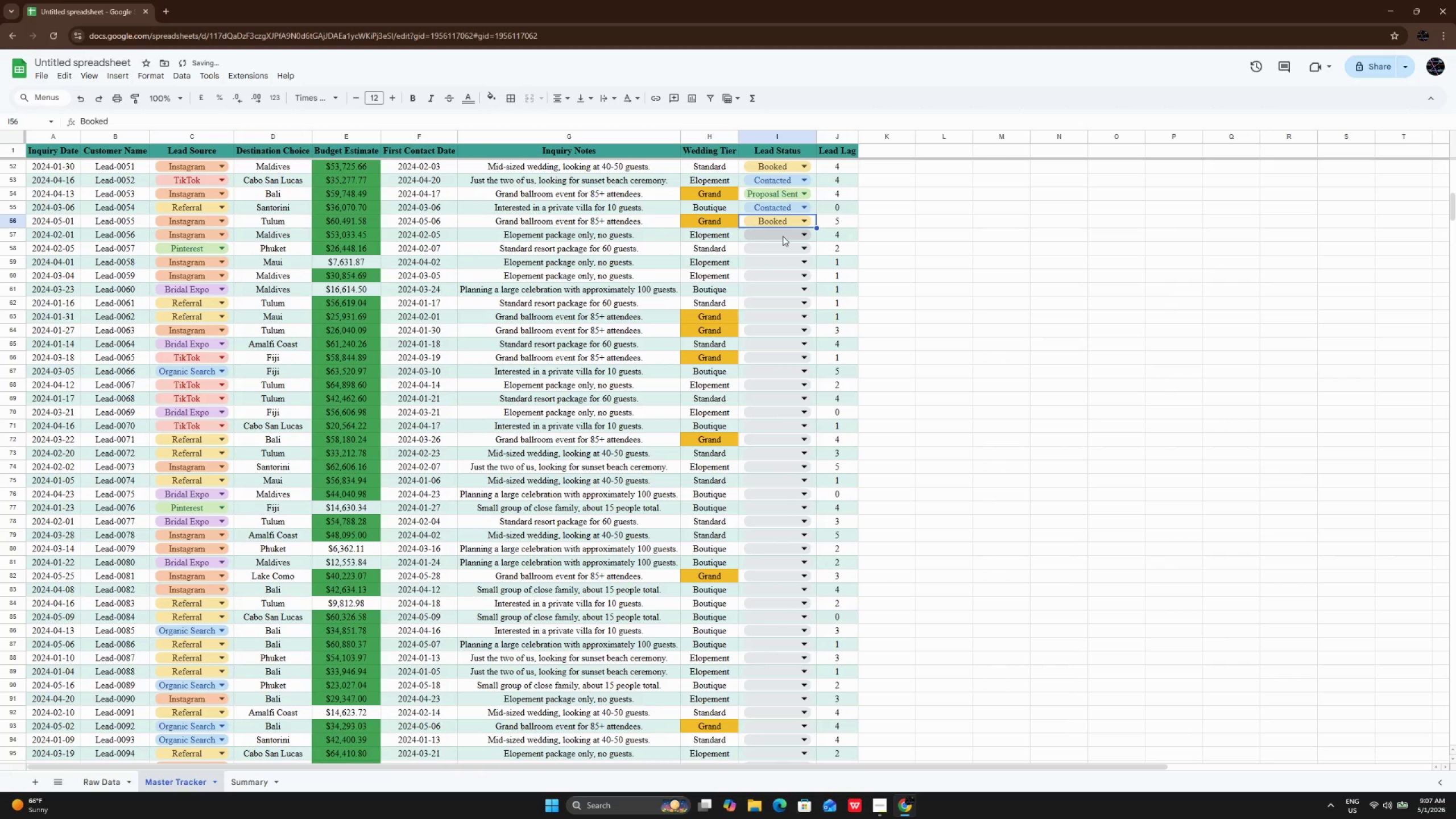 
left_click([783, 236])
 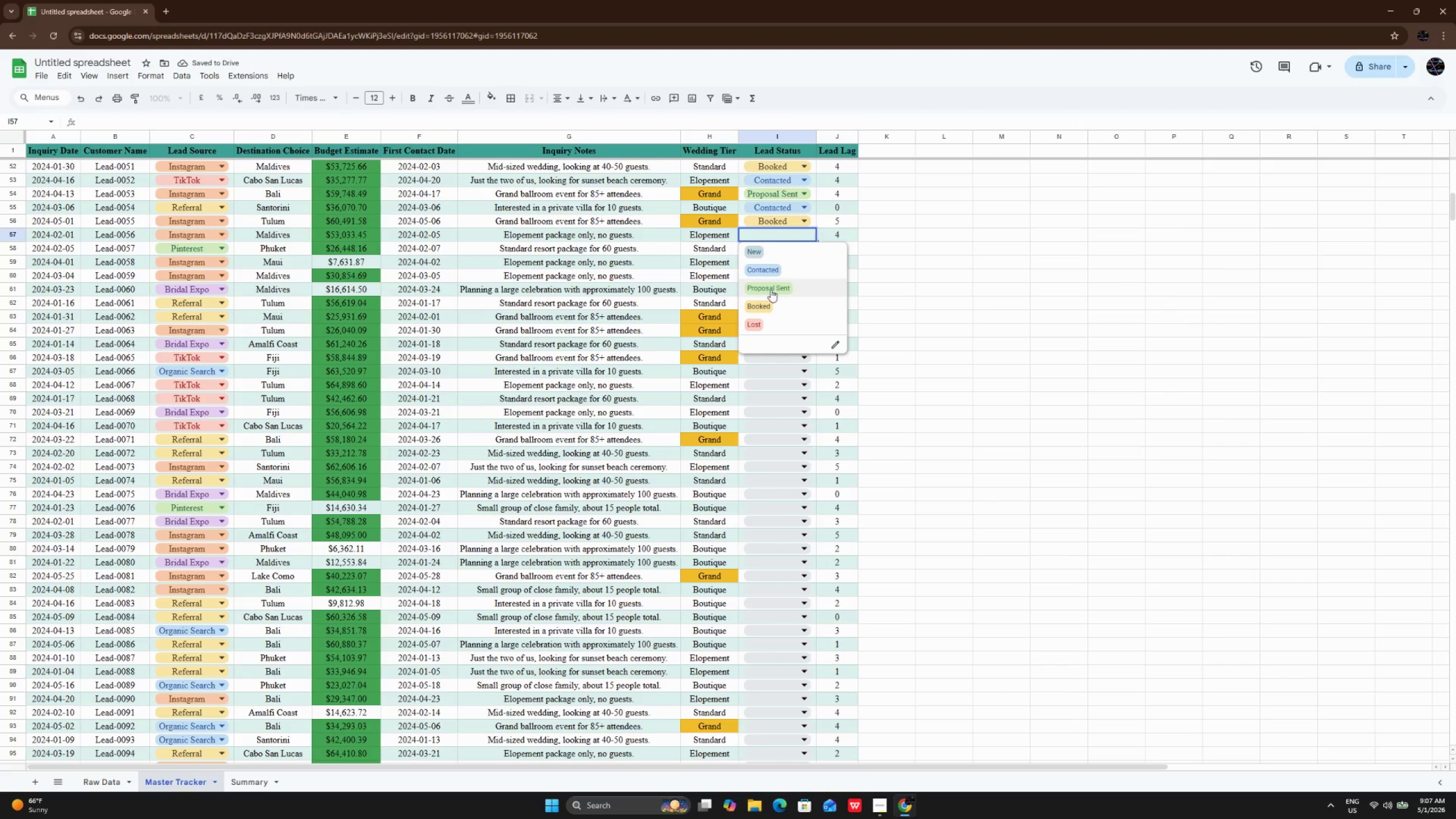 
left_click([771, 288])
 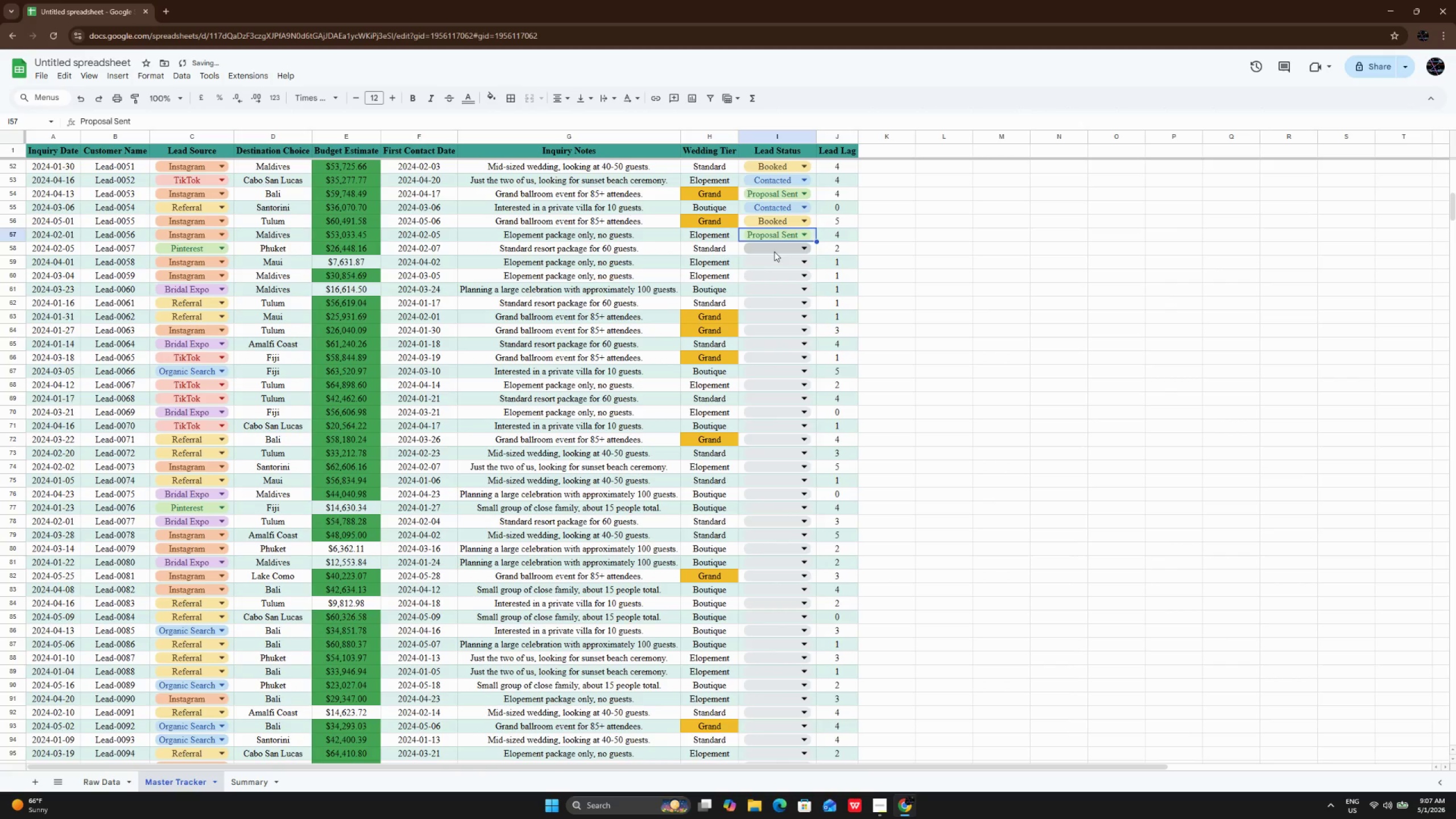 
left_click([774, 250])
 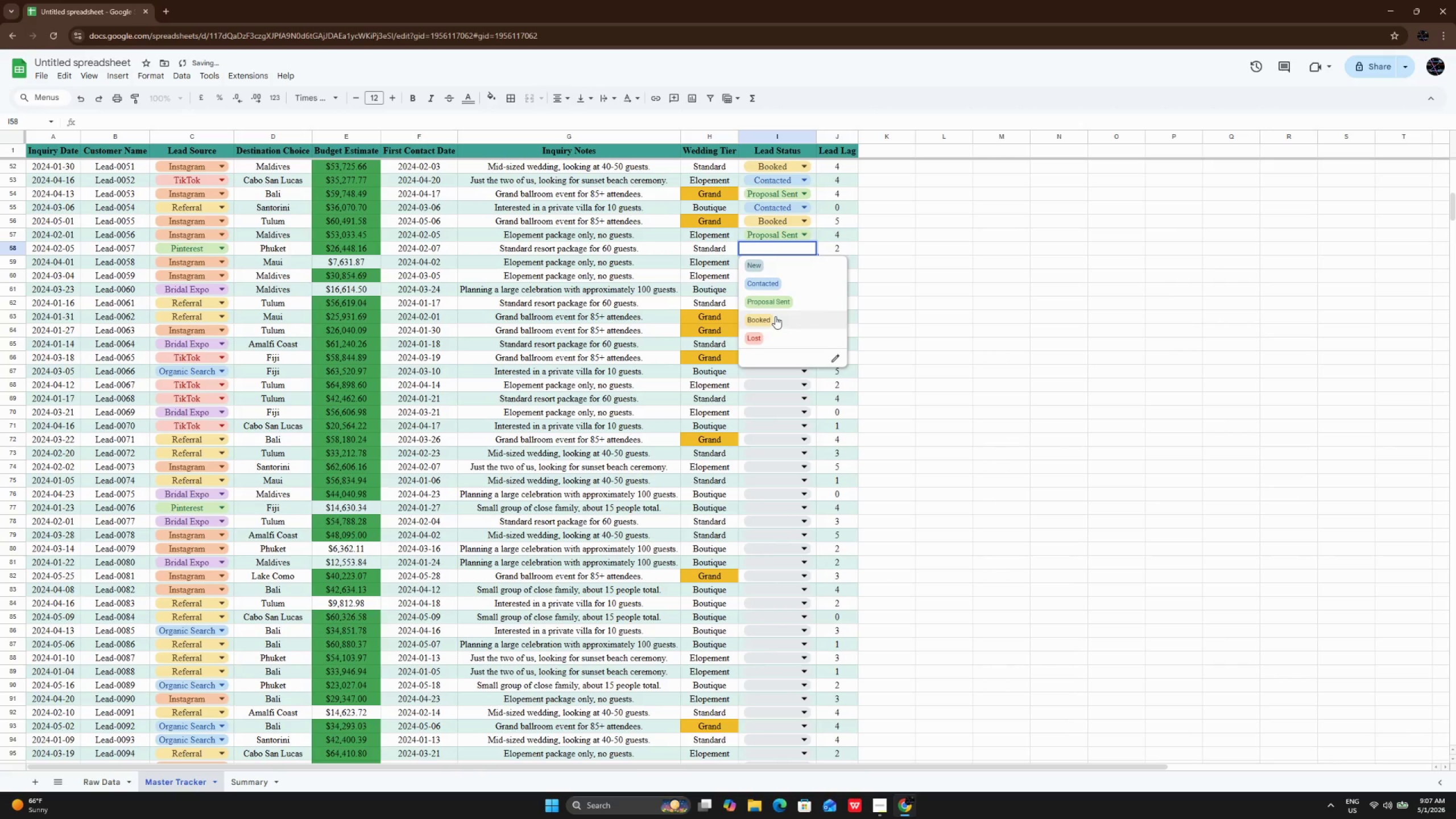 
left_click([775, 316])
 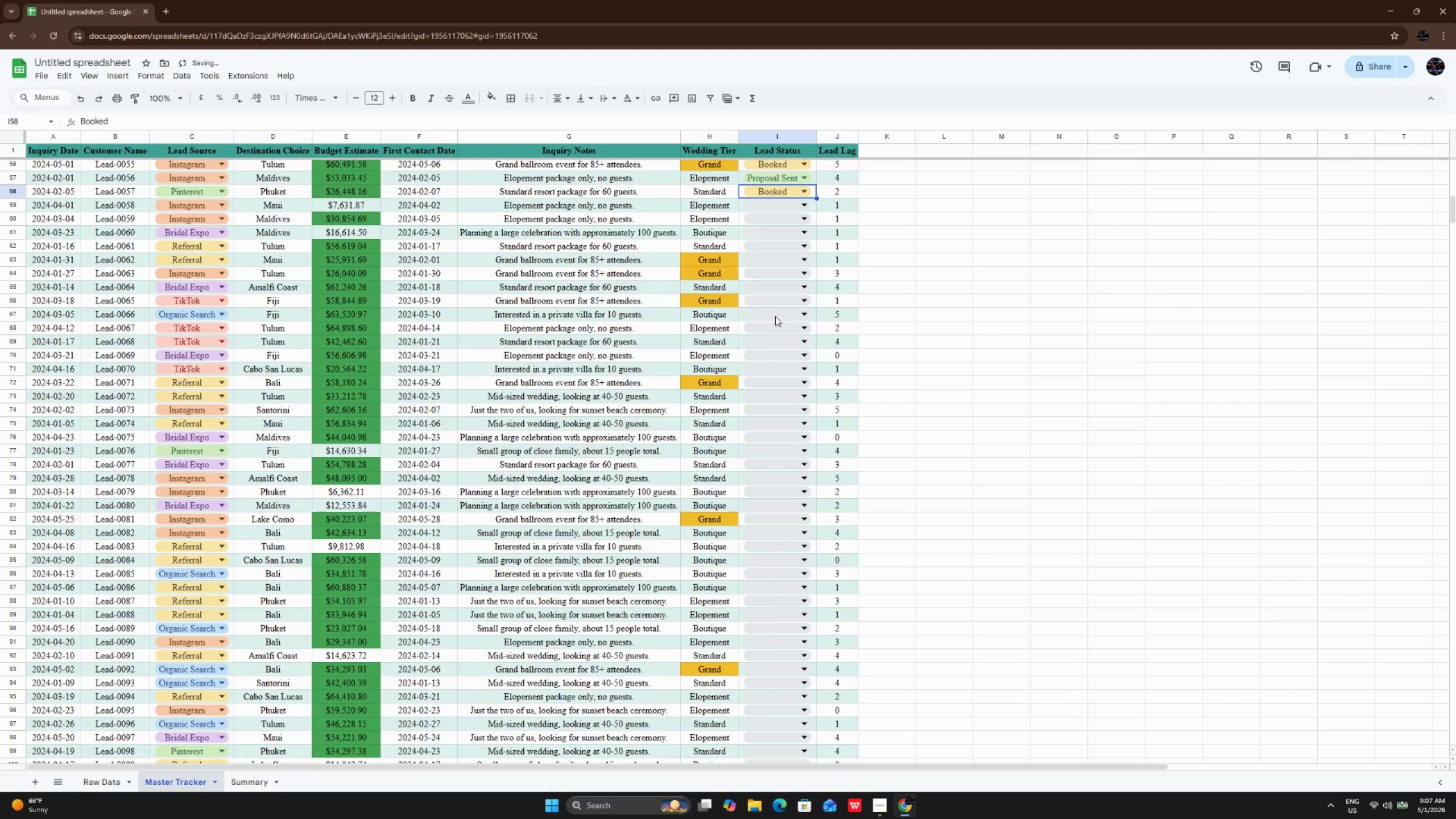 
scroll: coordinate [775, 316], scroll_direction: down, amount: 1.0
 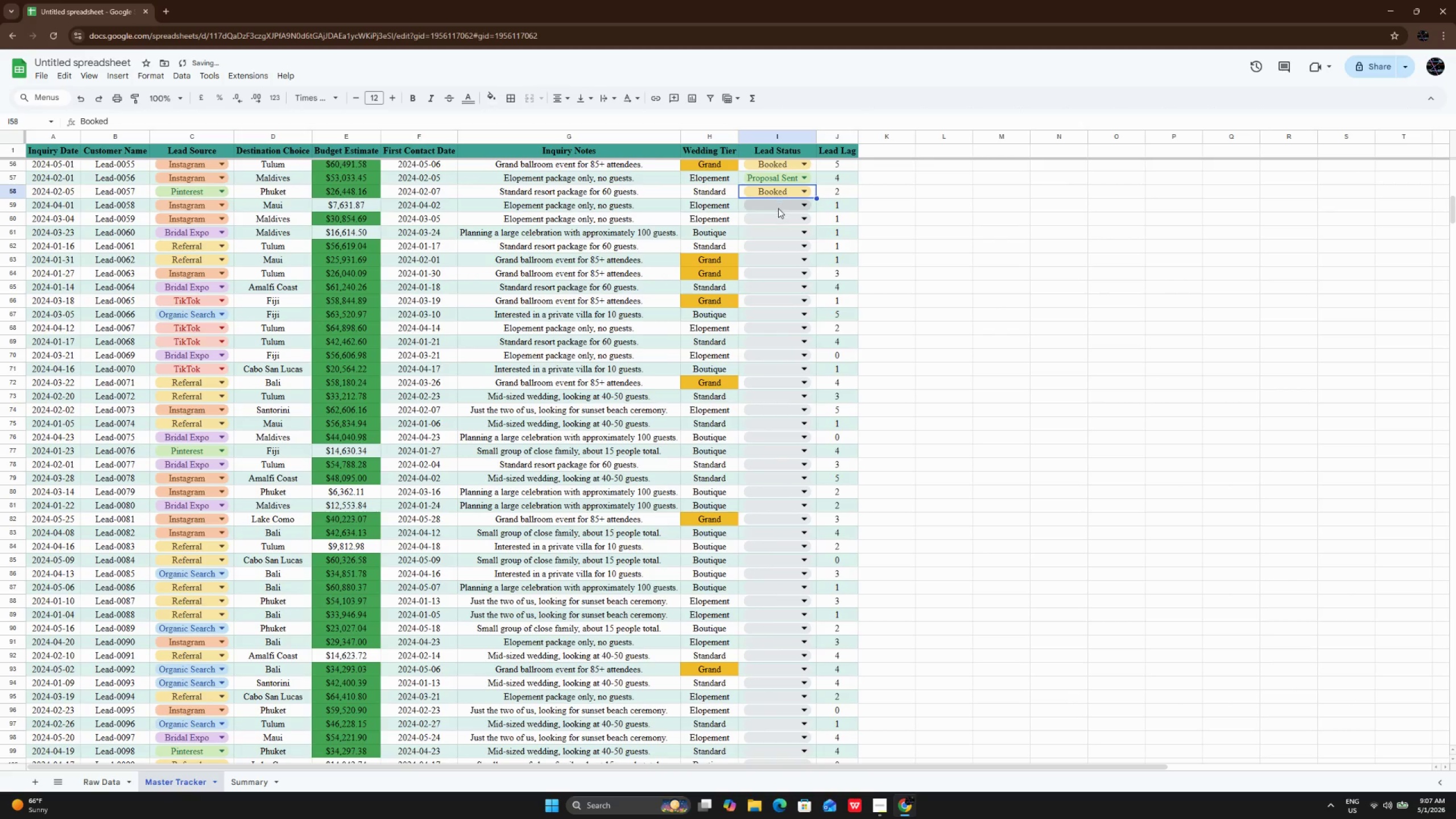 
left_click([778, 208])
 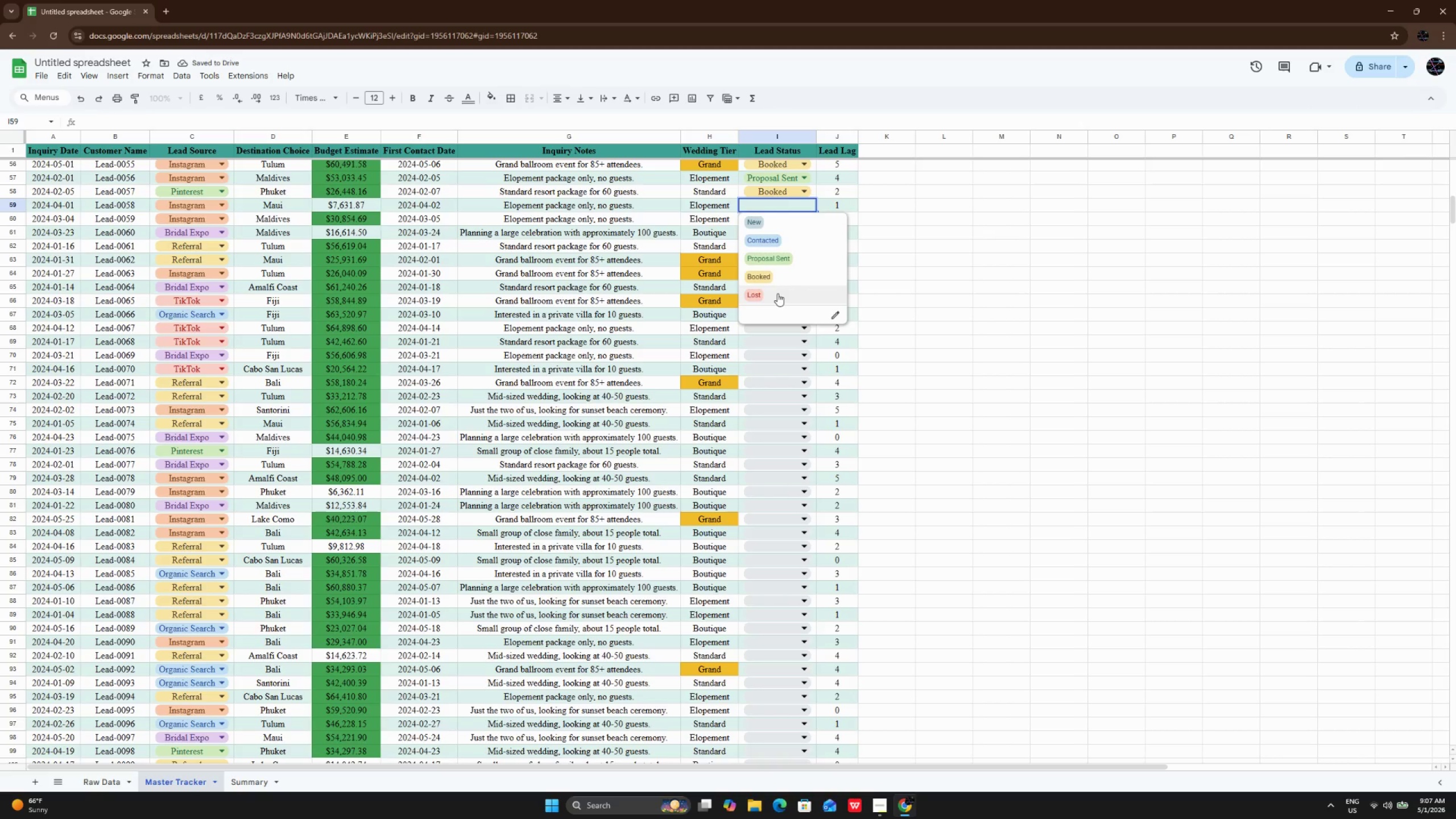 
left_click([777, 293])
 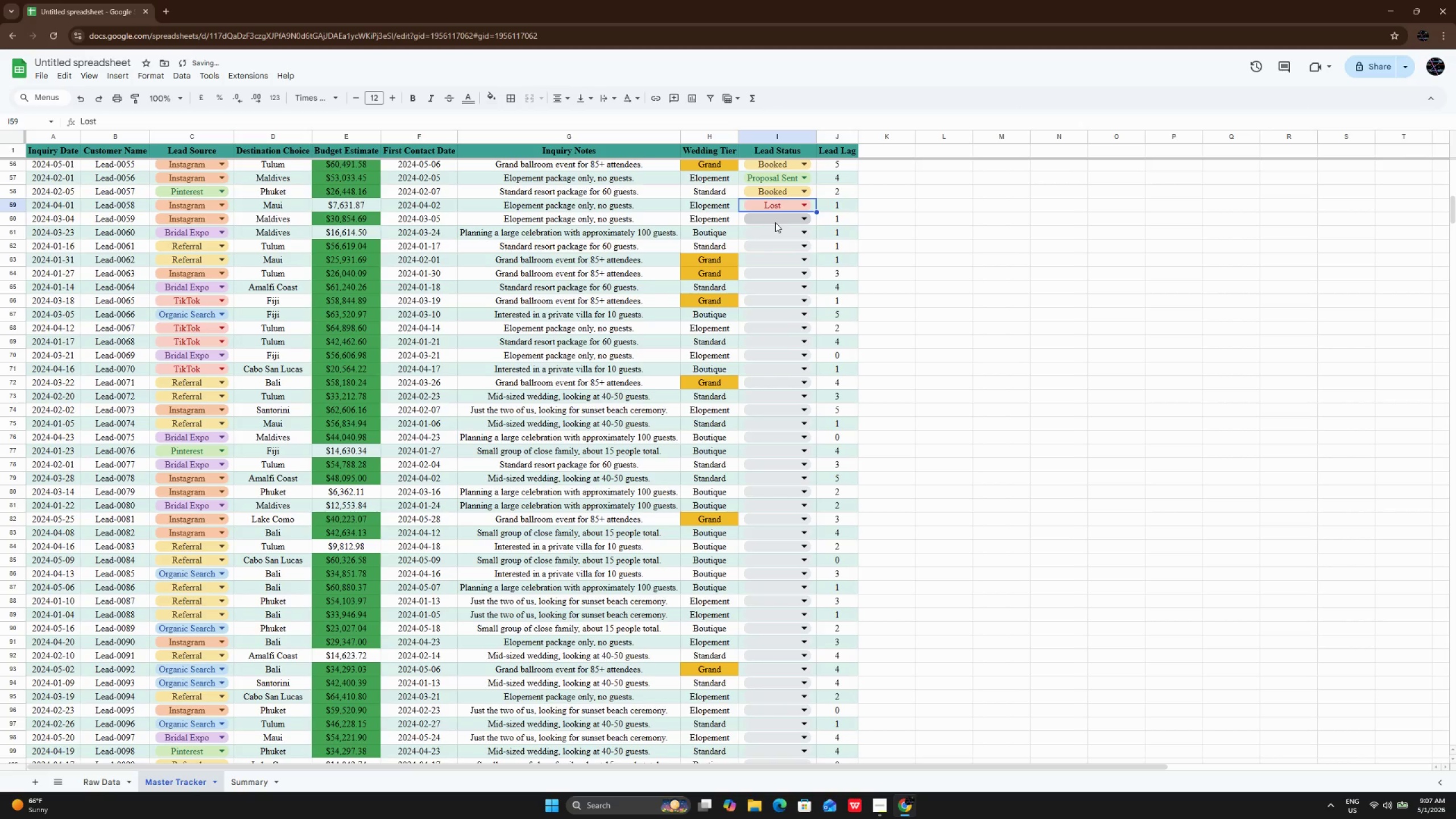 
left_click([775, 222])
 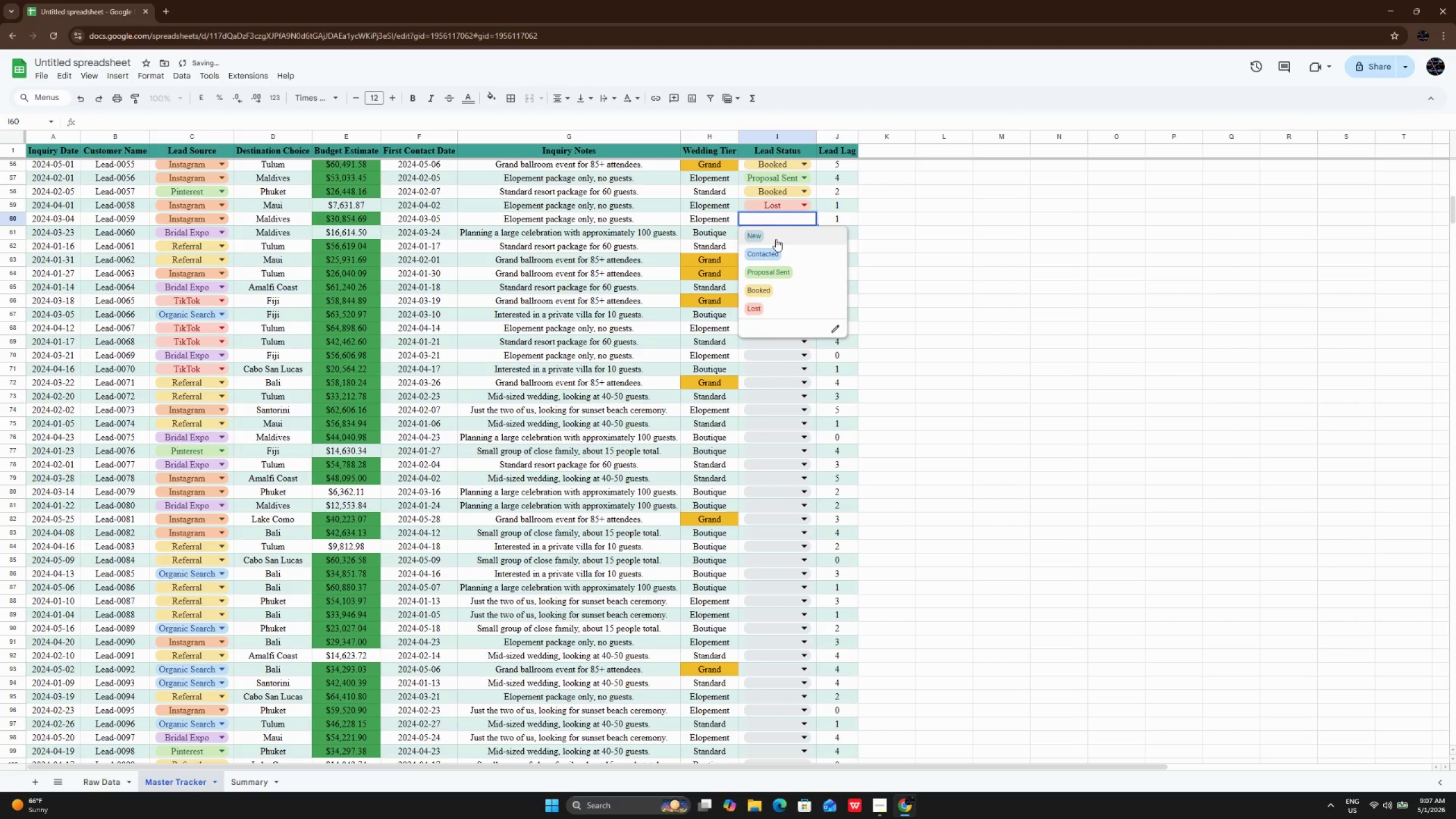 
left_click([776, 239])
 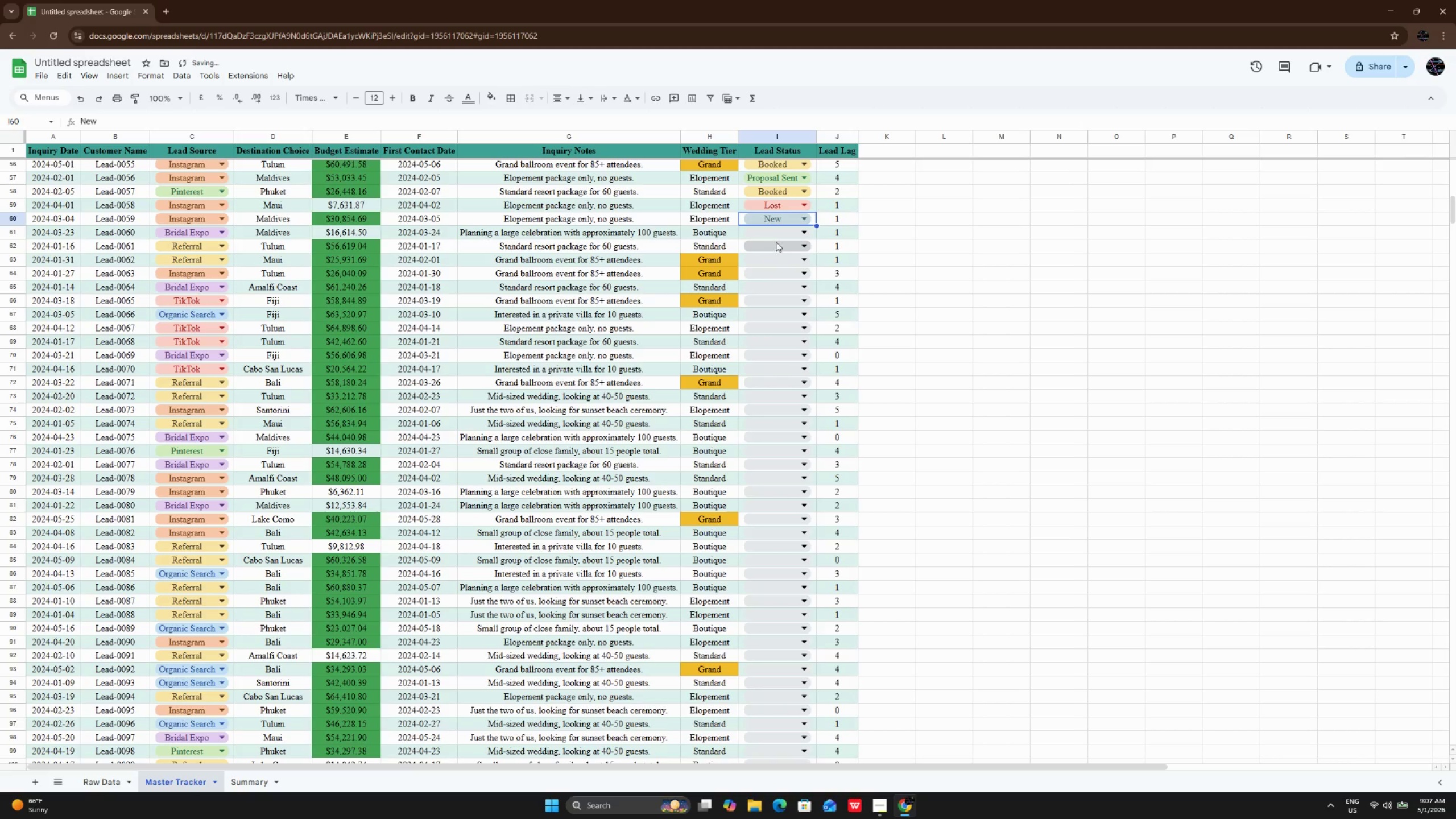 
left_click([776, 242])
 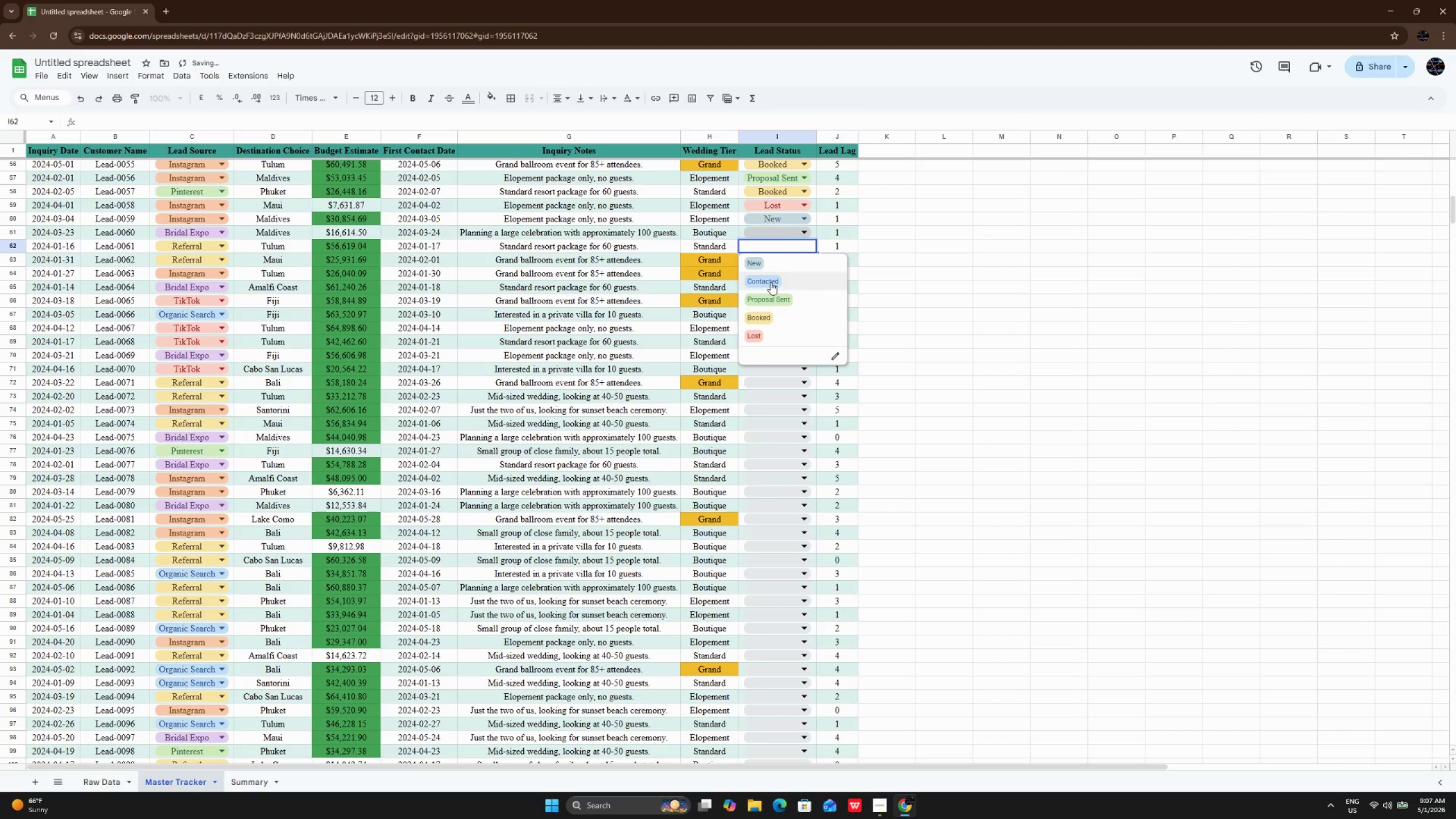 
left_click([771, 282])
 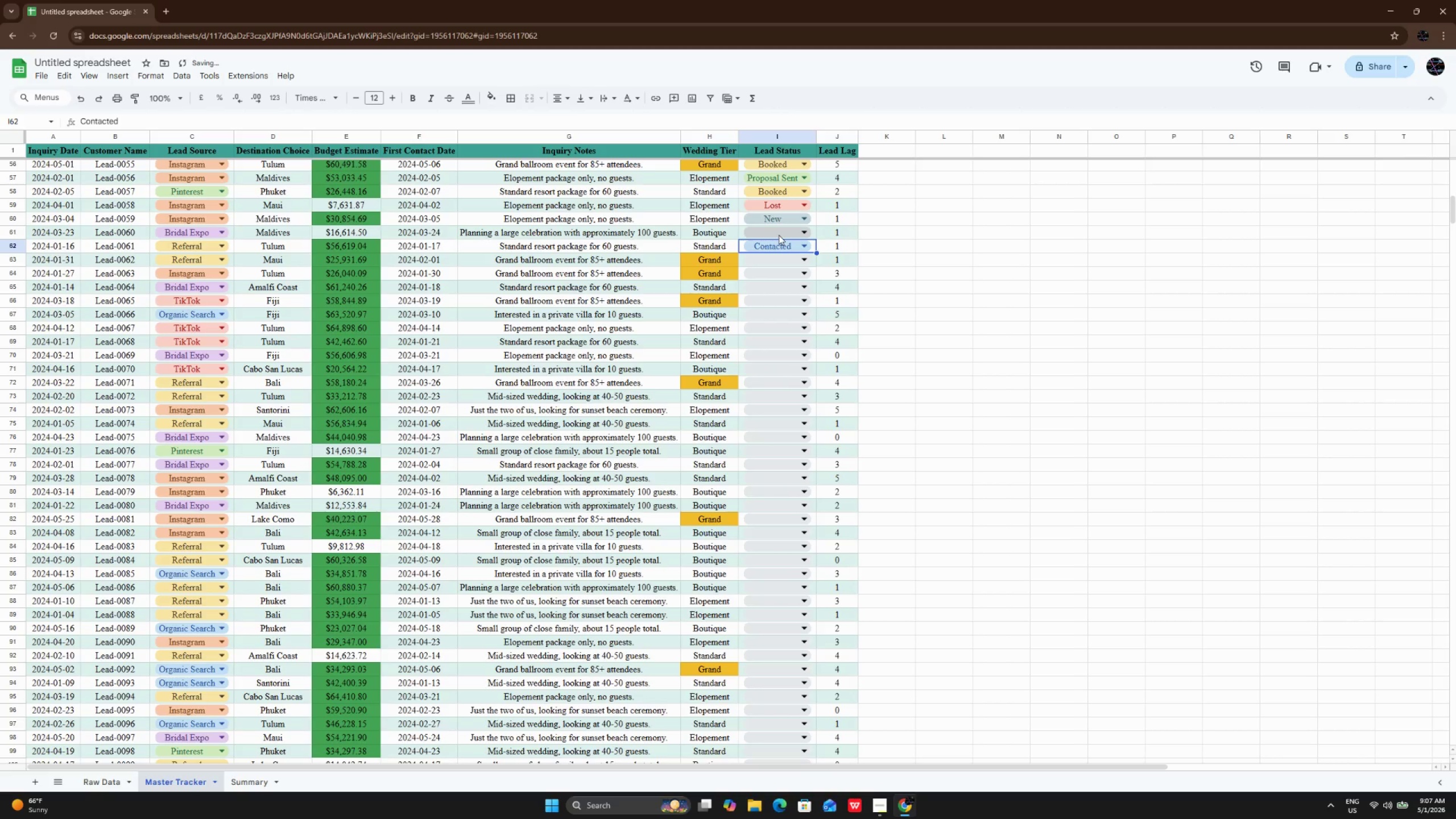 
left_click([779, 235])
 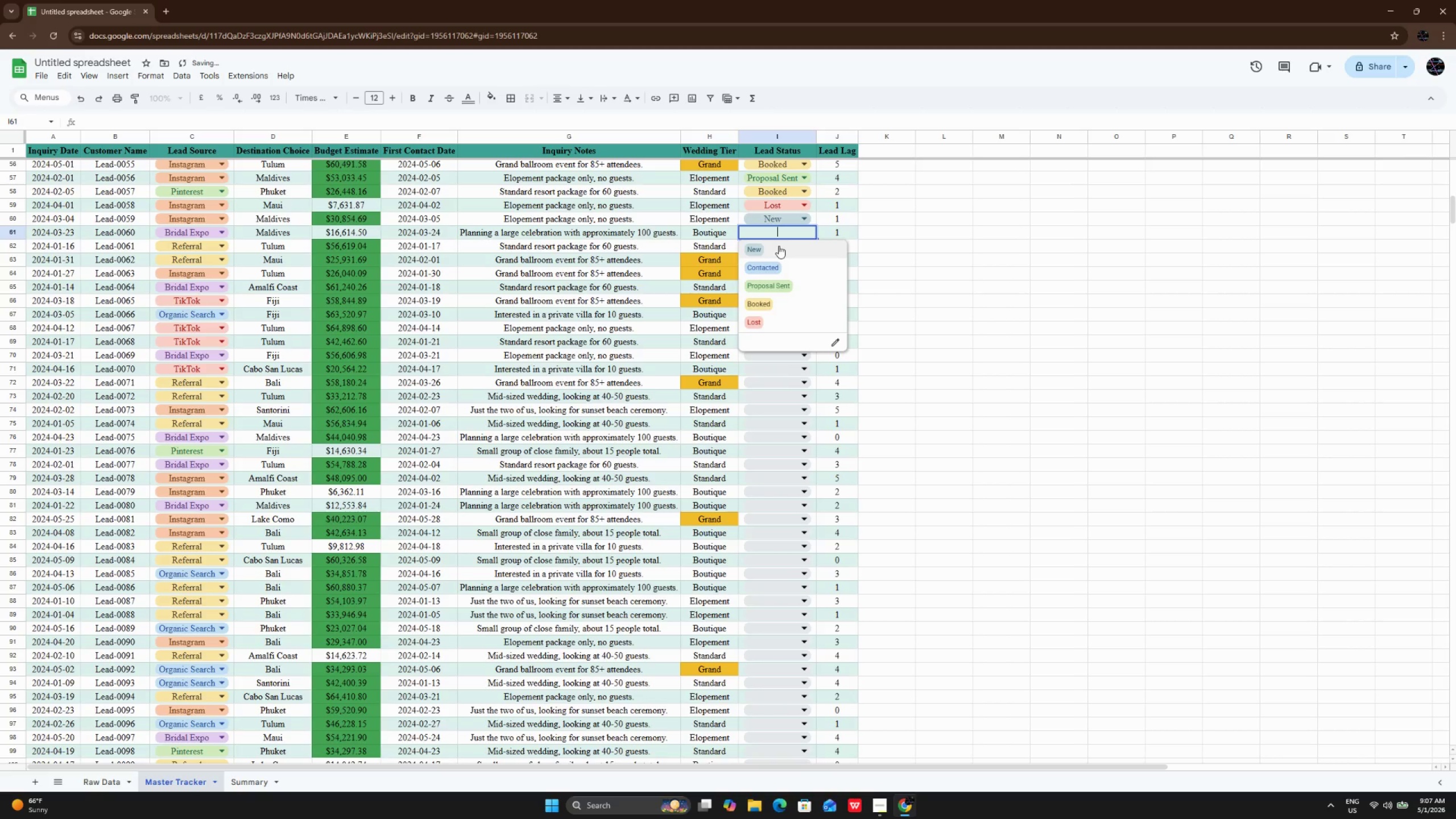 
left_click([779, 246])
 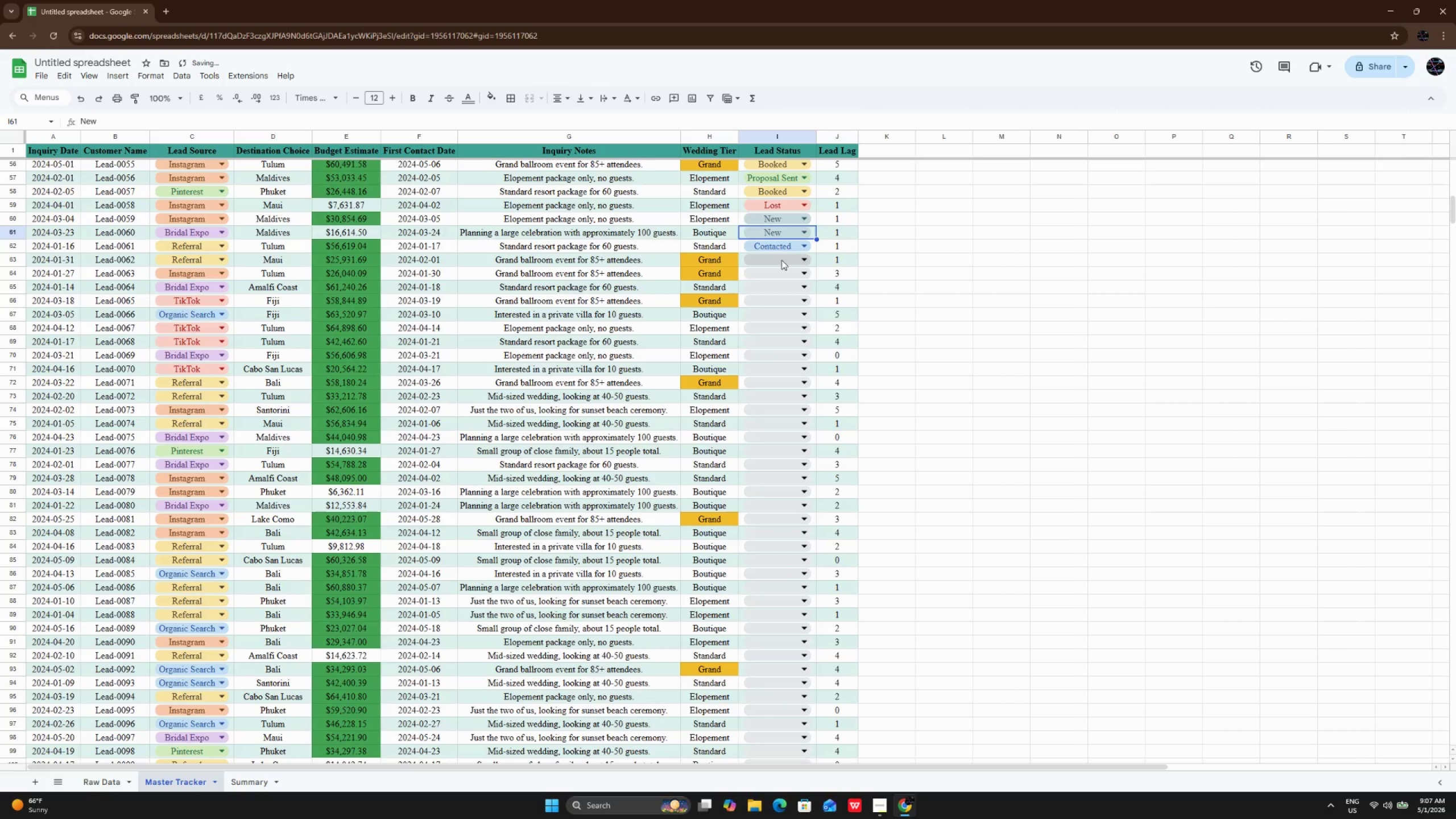 
left_click([781, 260])
 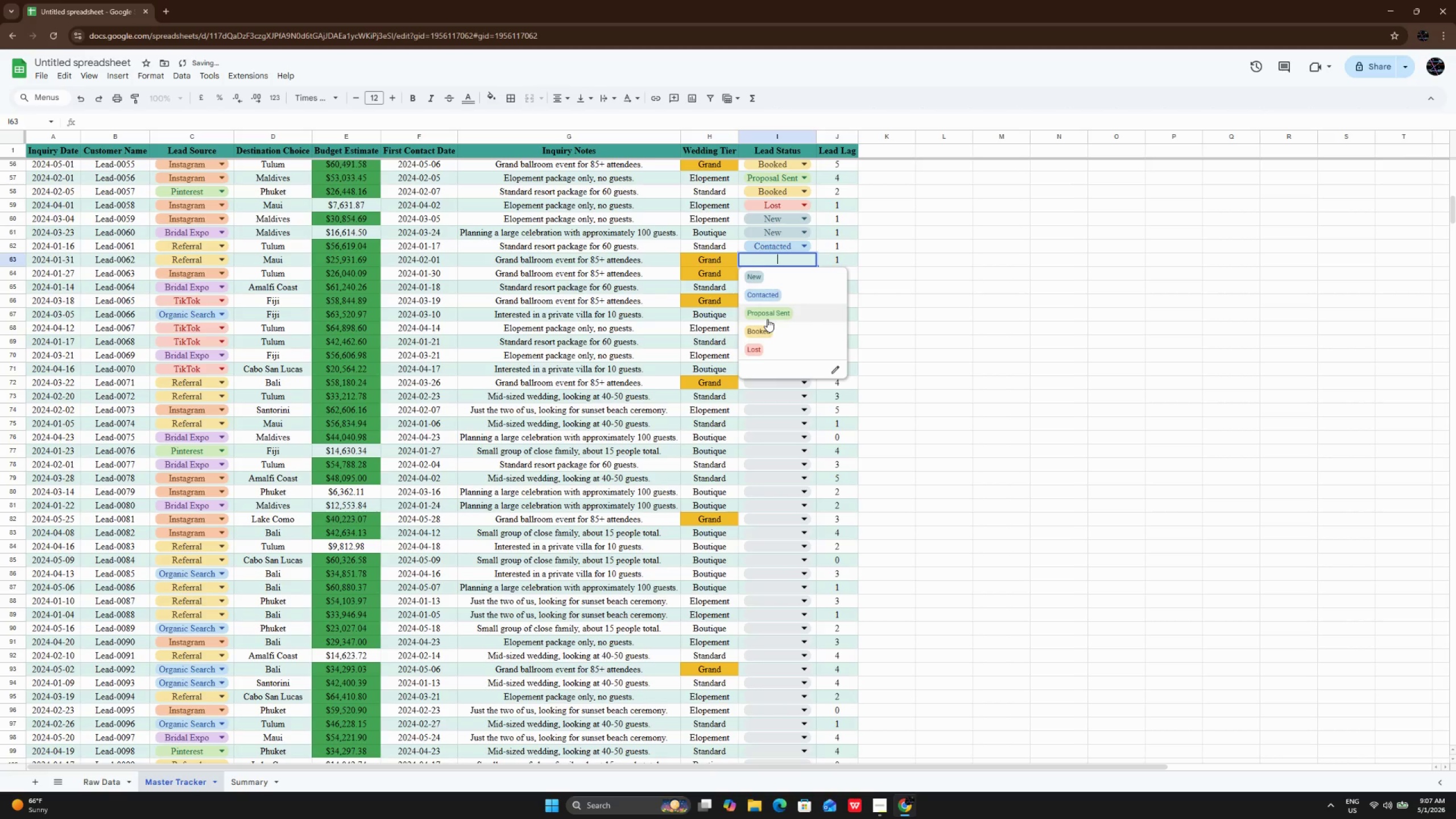 
left_click([767, 319])
 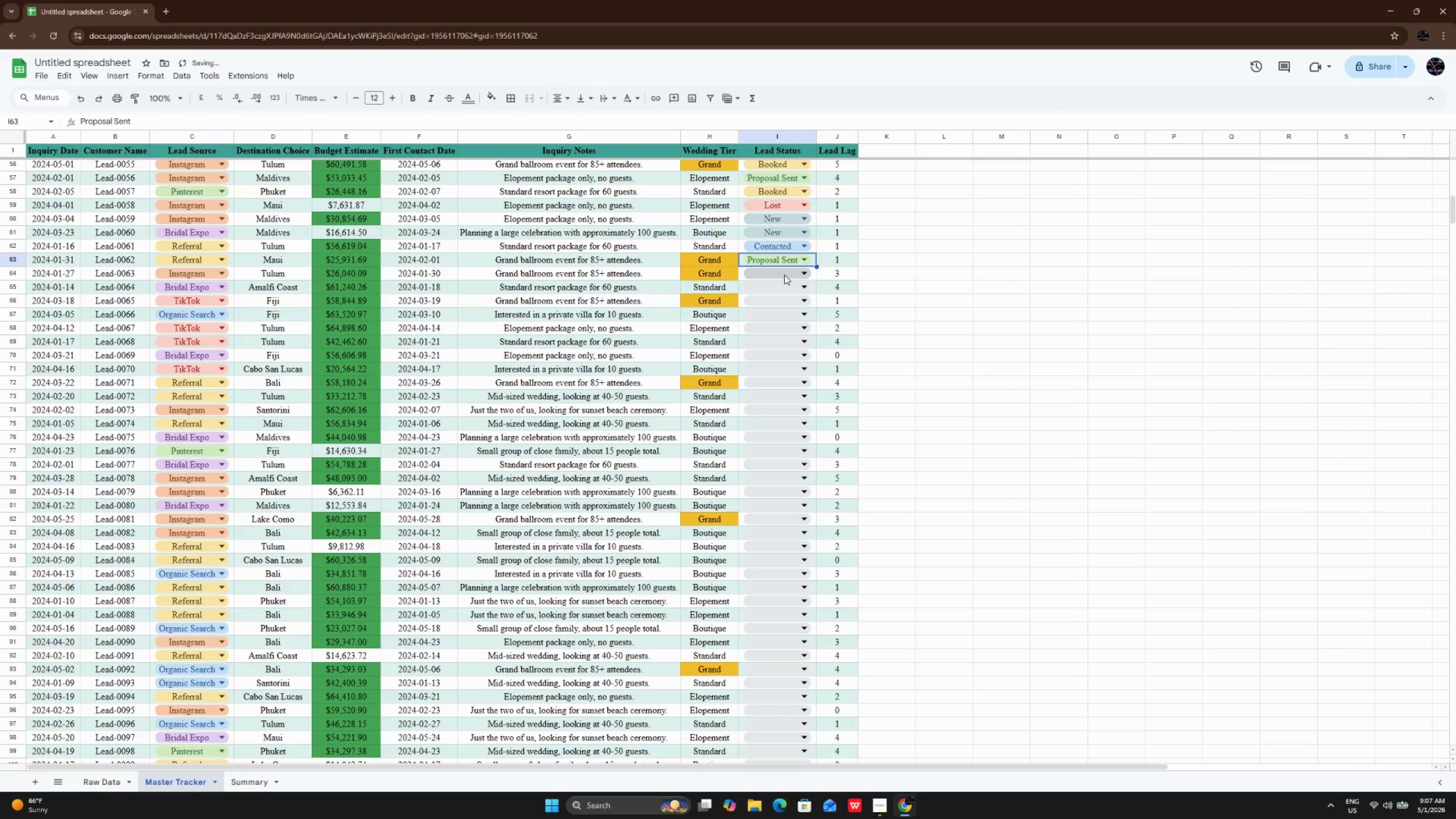 
left_click([784, 275])
 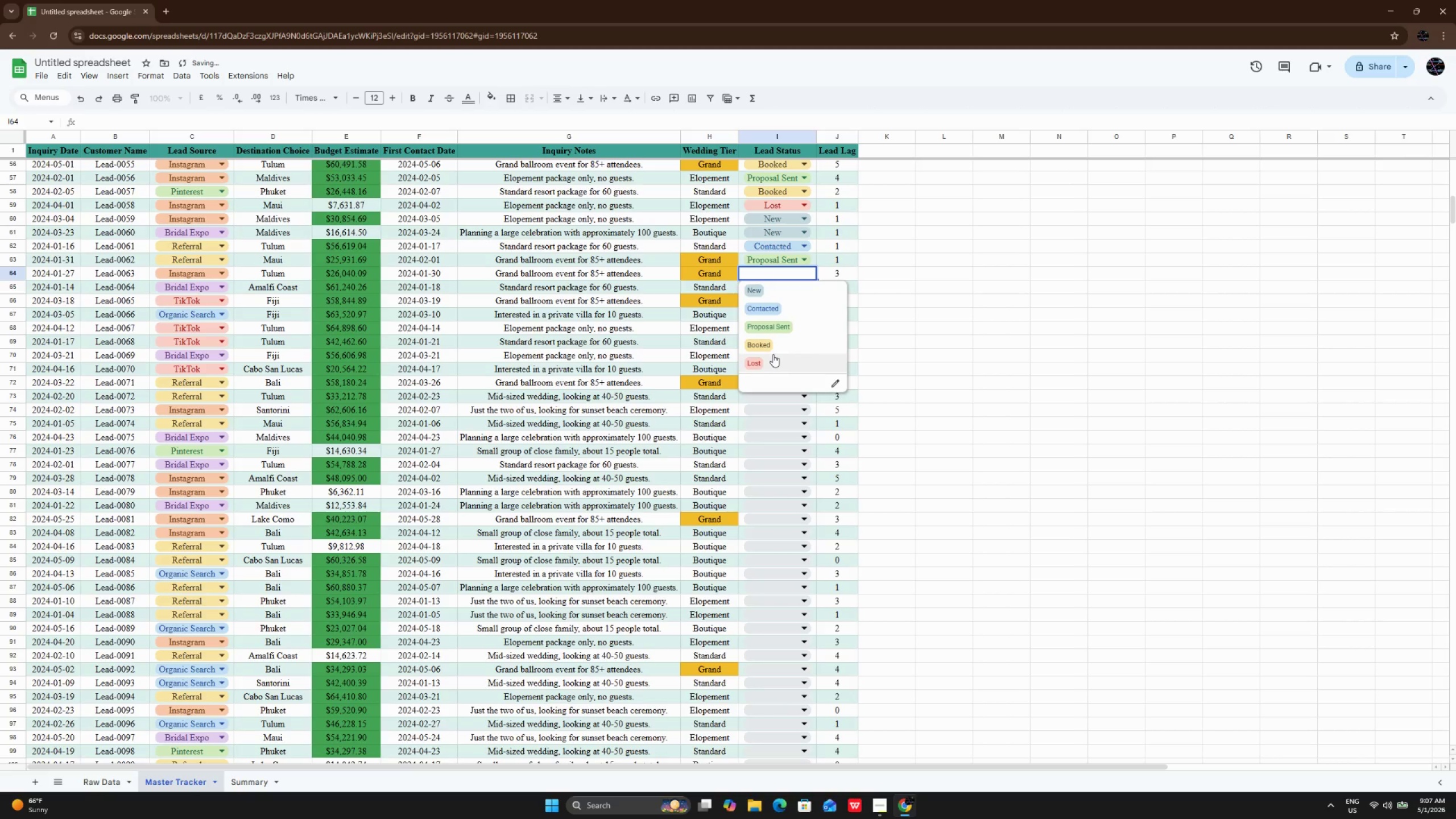 
left_click([773, 354])
 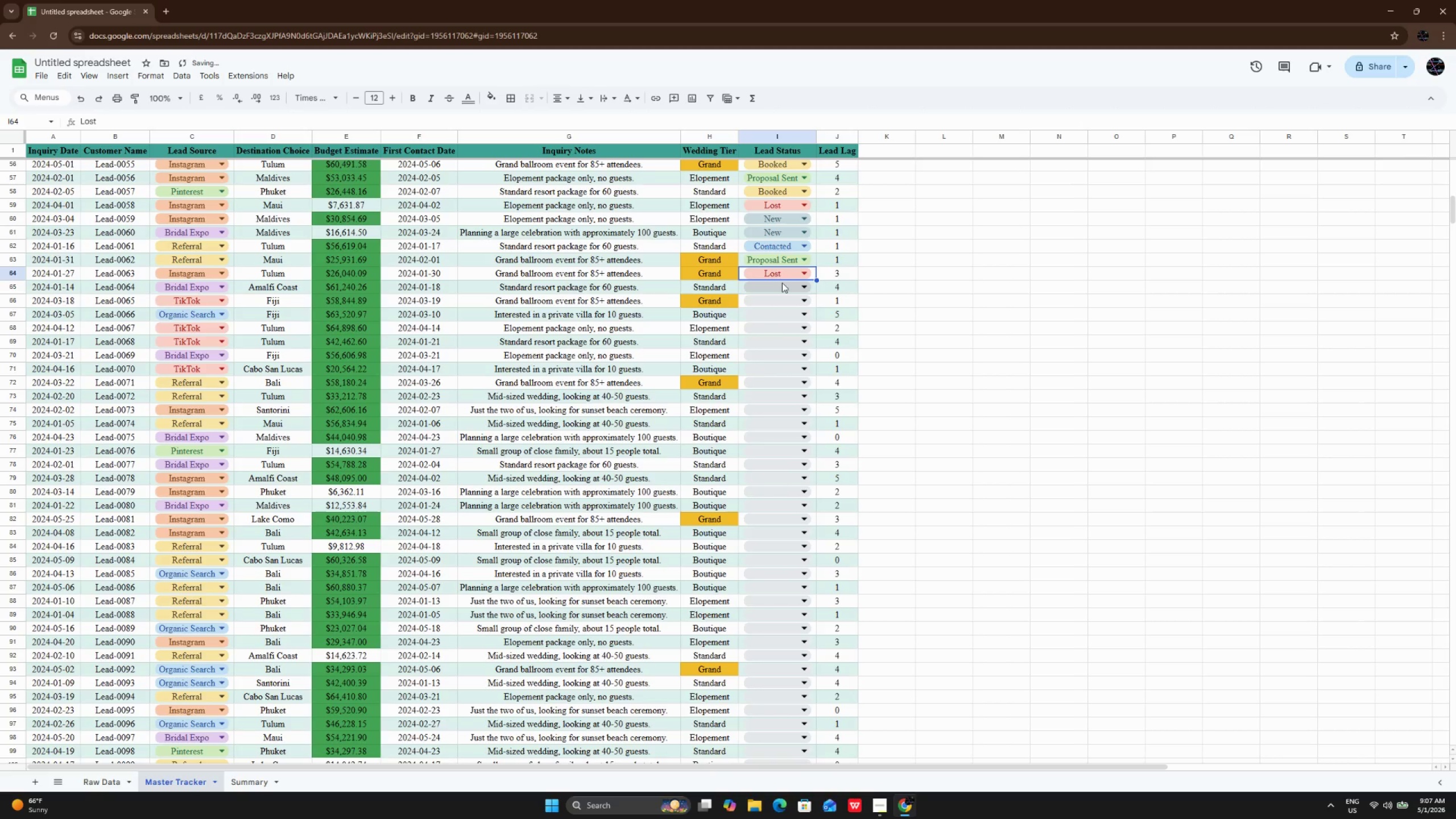 
left_click([782, 283])
 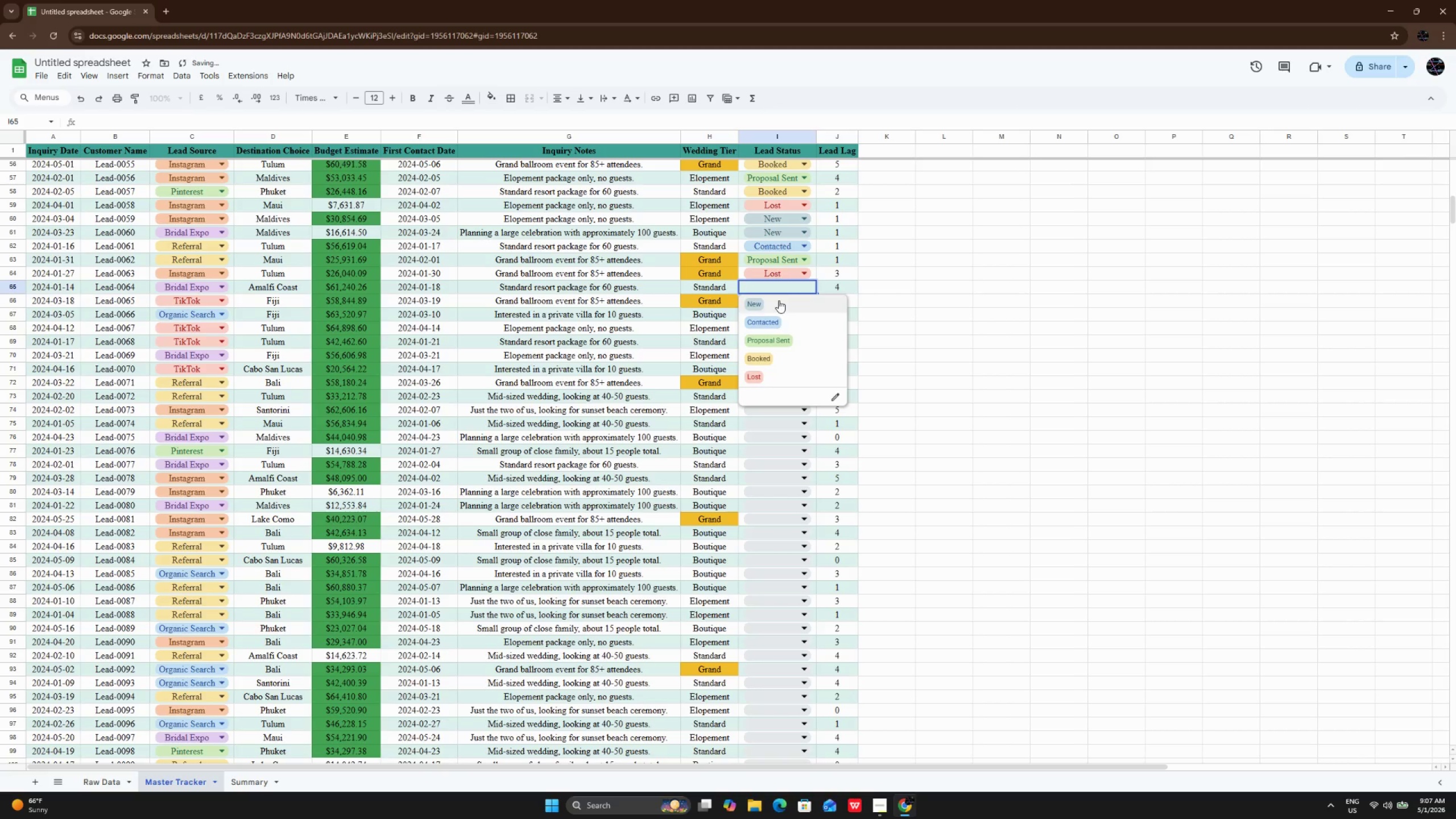 
left_click([779, 300])
 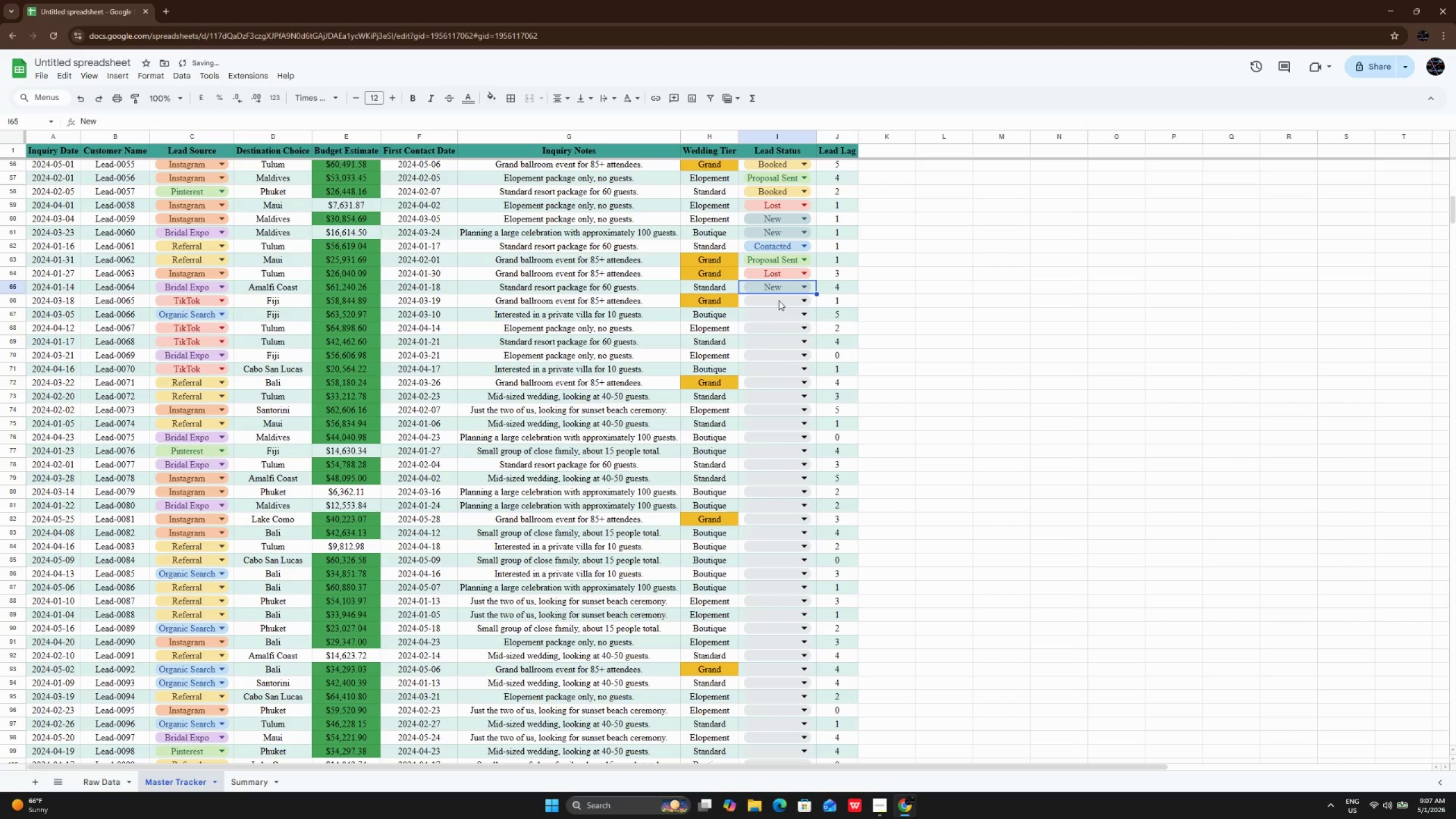 
left_click([779, 300])
 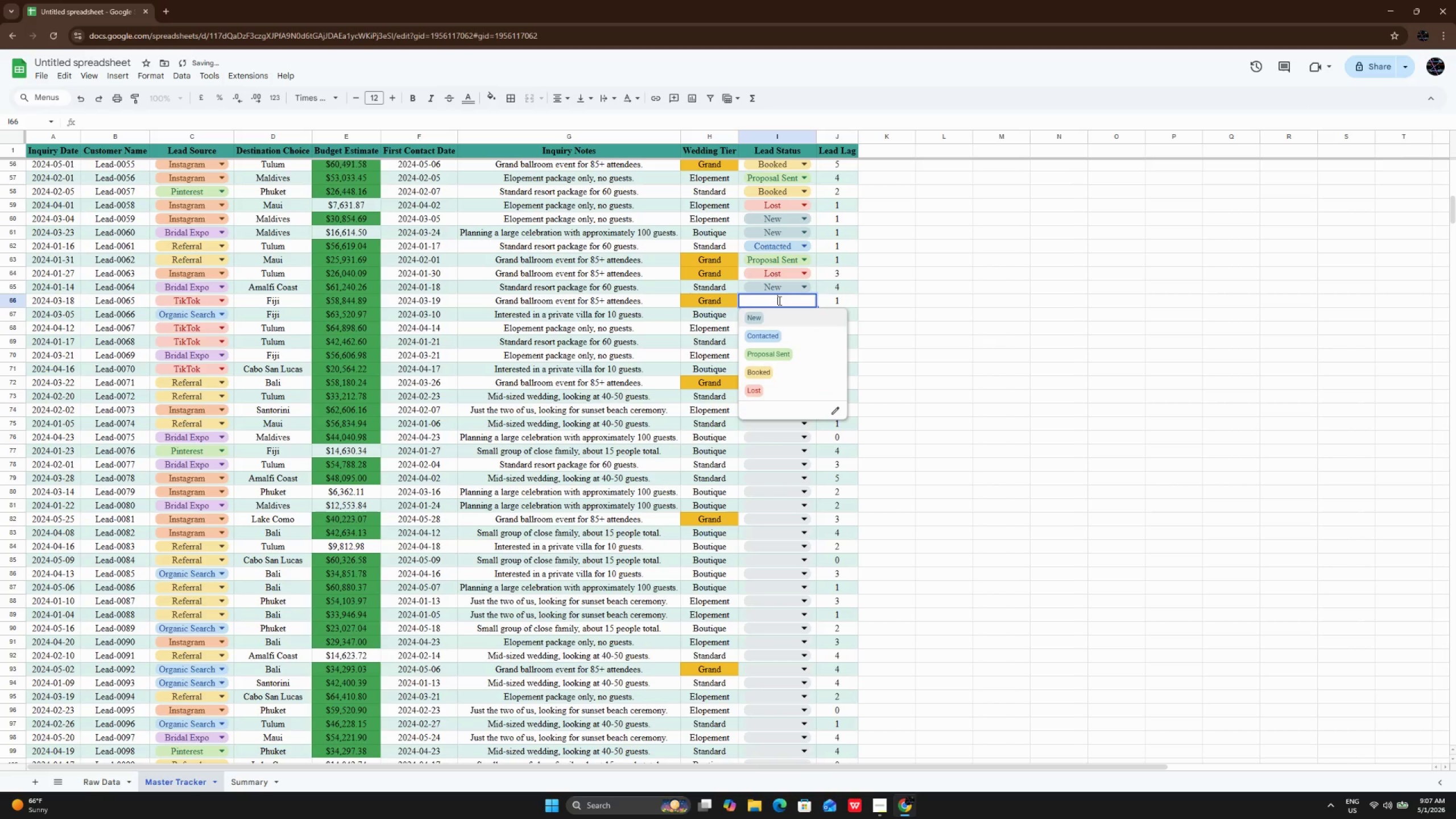 
scroll: coordinate [779, 300], scroll_direction: down, amount: 2.0
 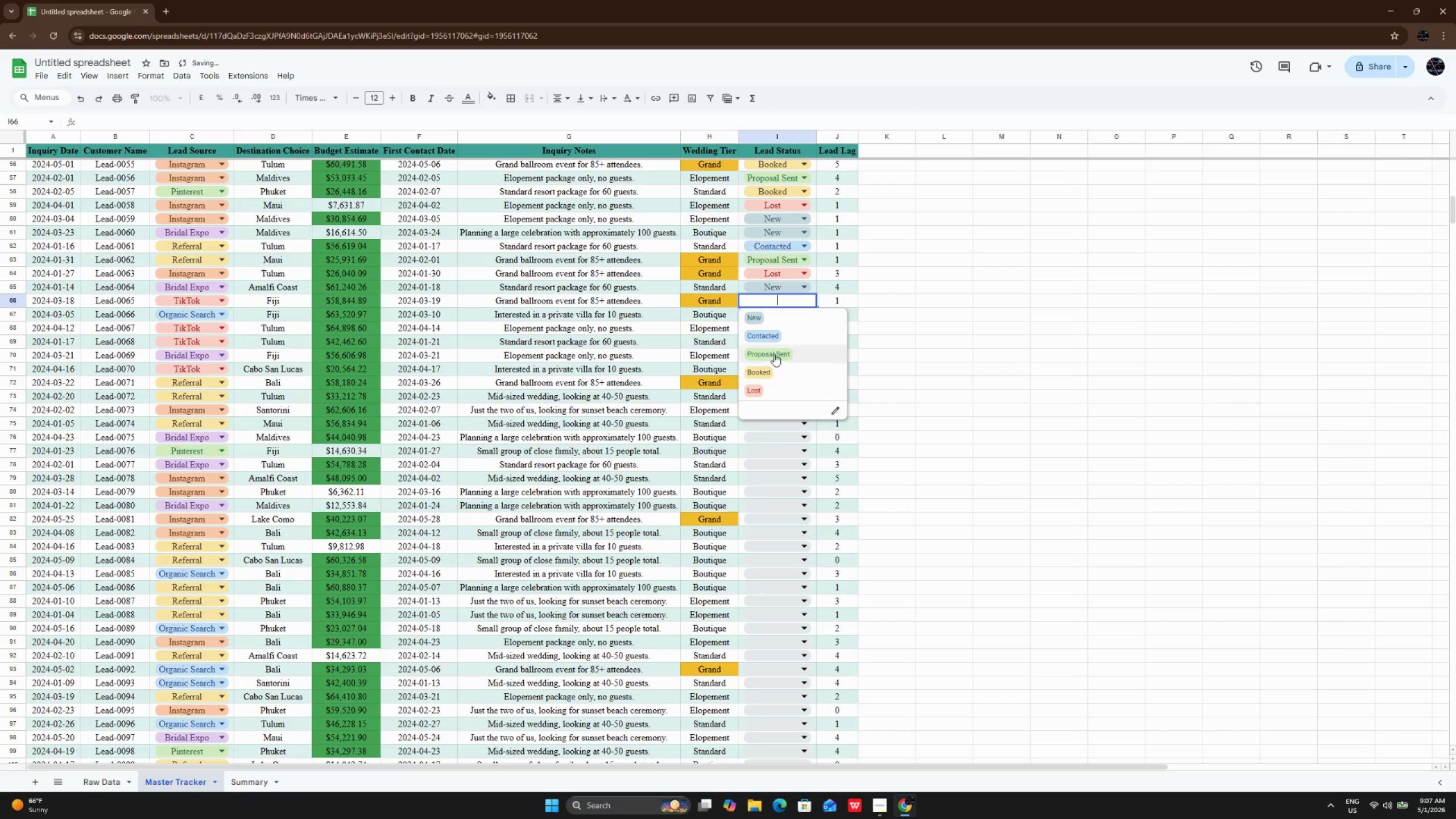 
left_click([774, 354])
 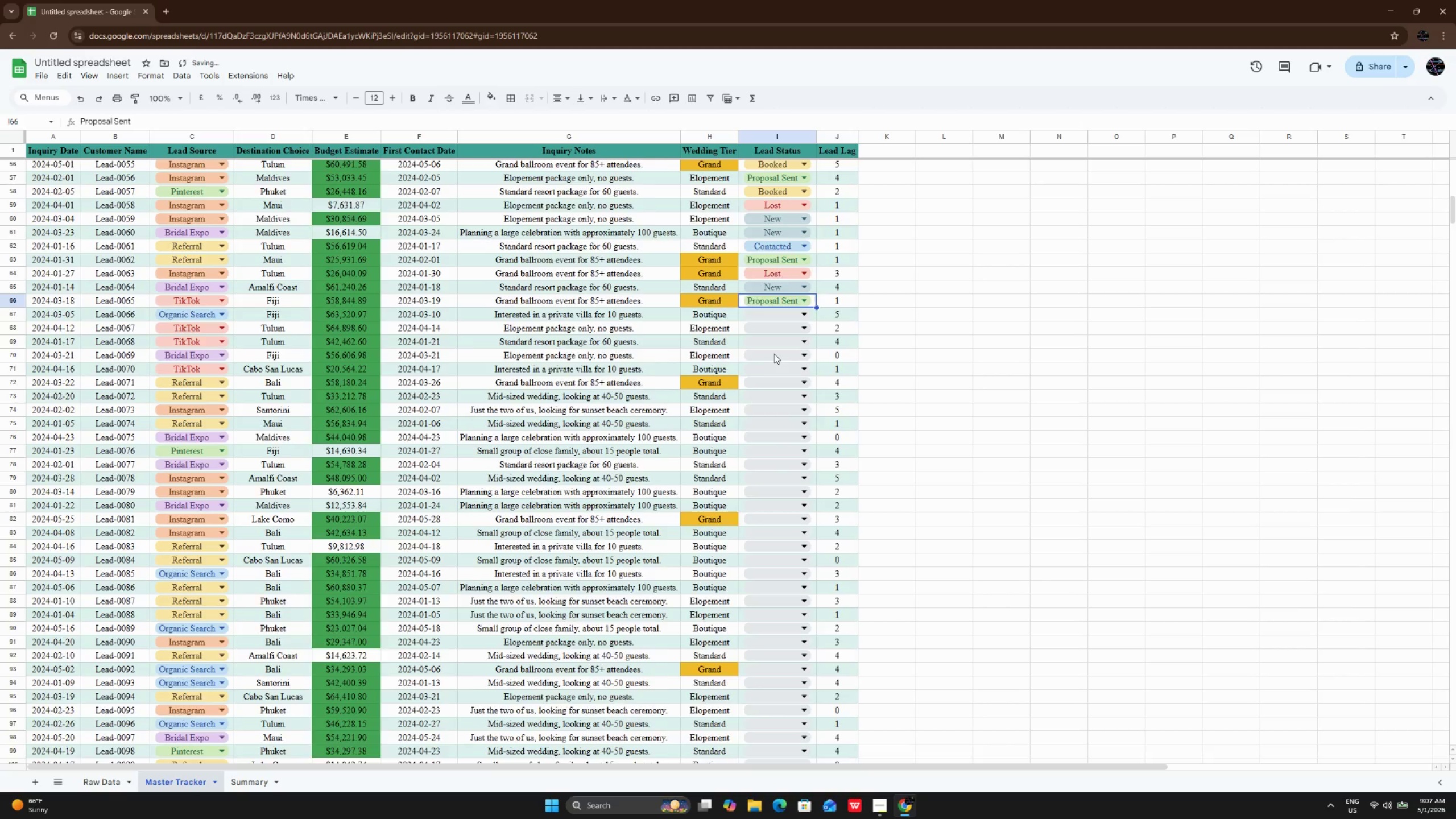 
scroll: coordinate [774, 354], scroll_direction: down, amount: 1.0
 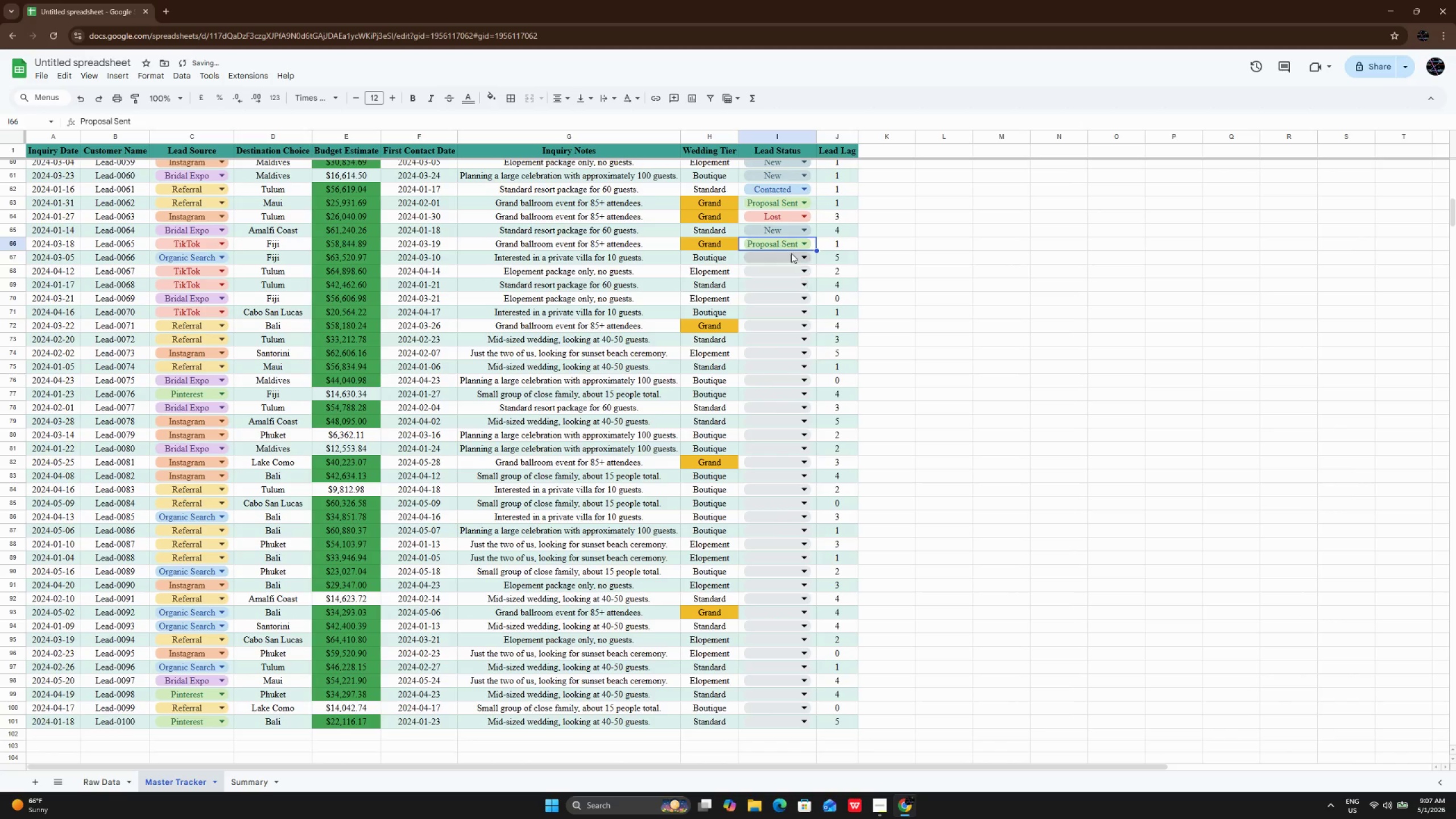 
left_click([791, 253])
 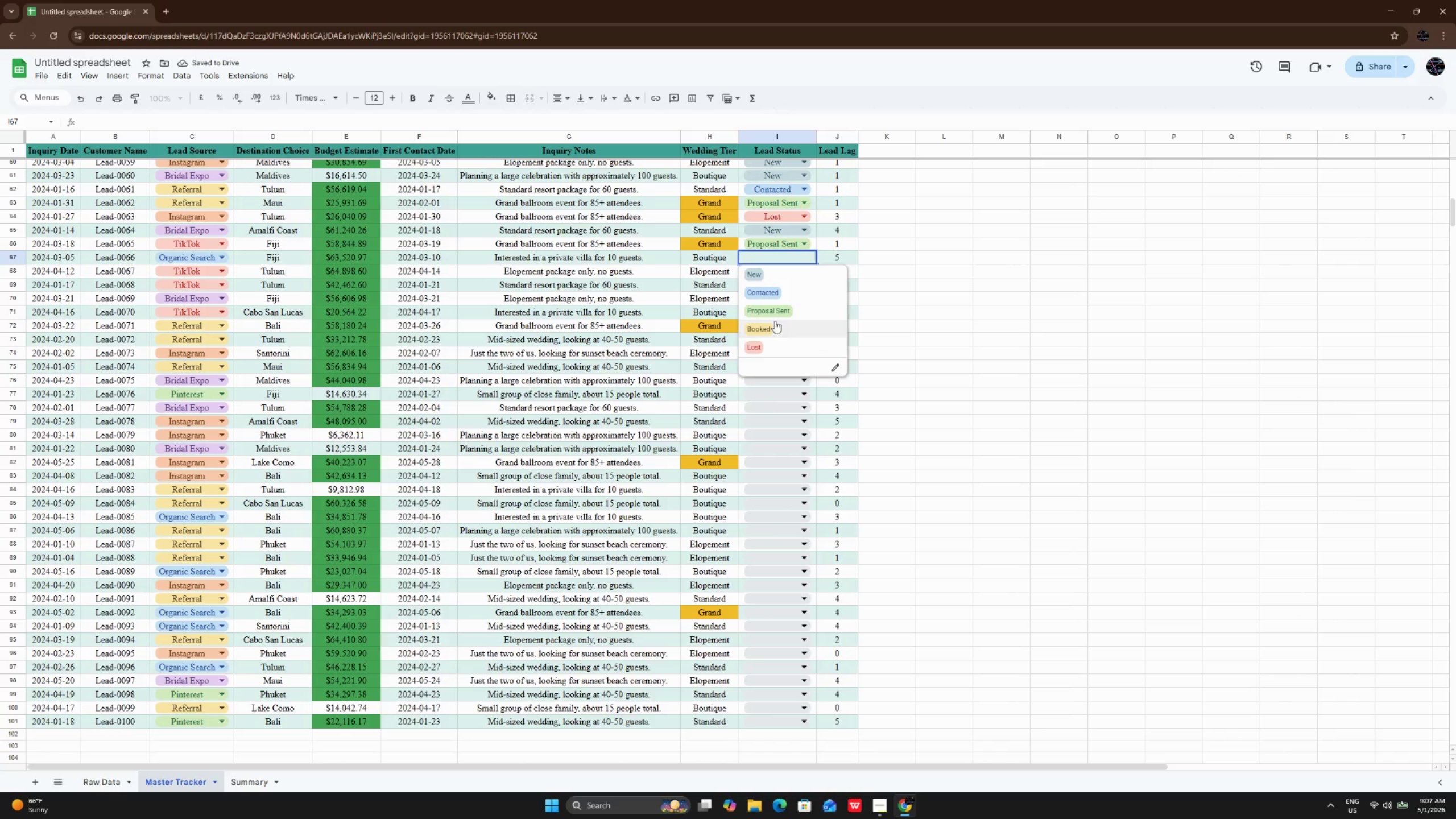 
left_click([775, 321])
 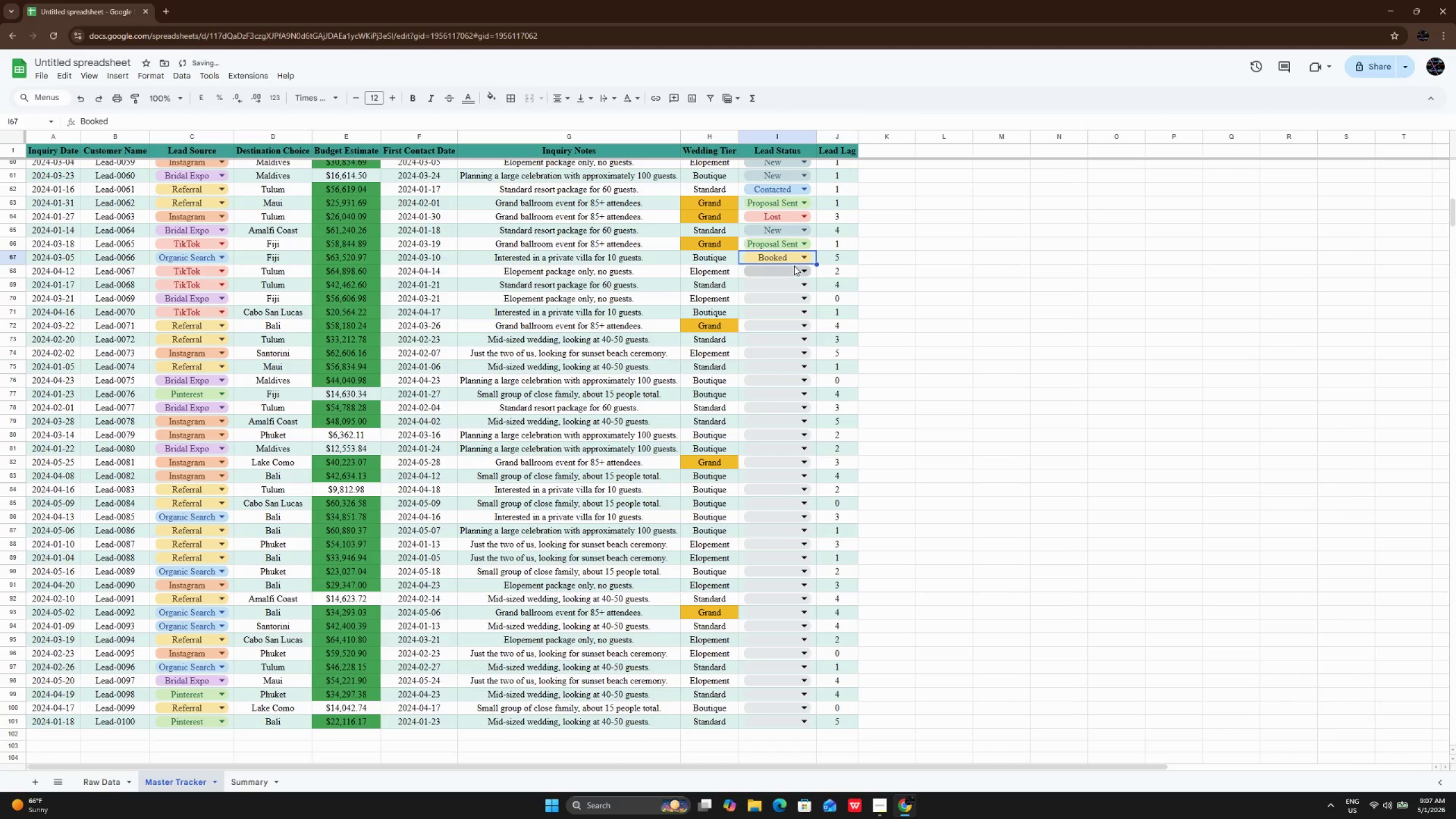 
left_click([794, 266])
 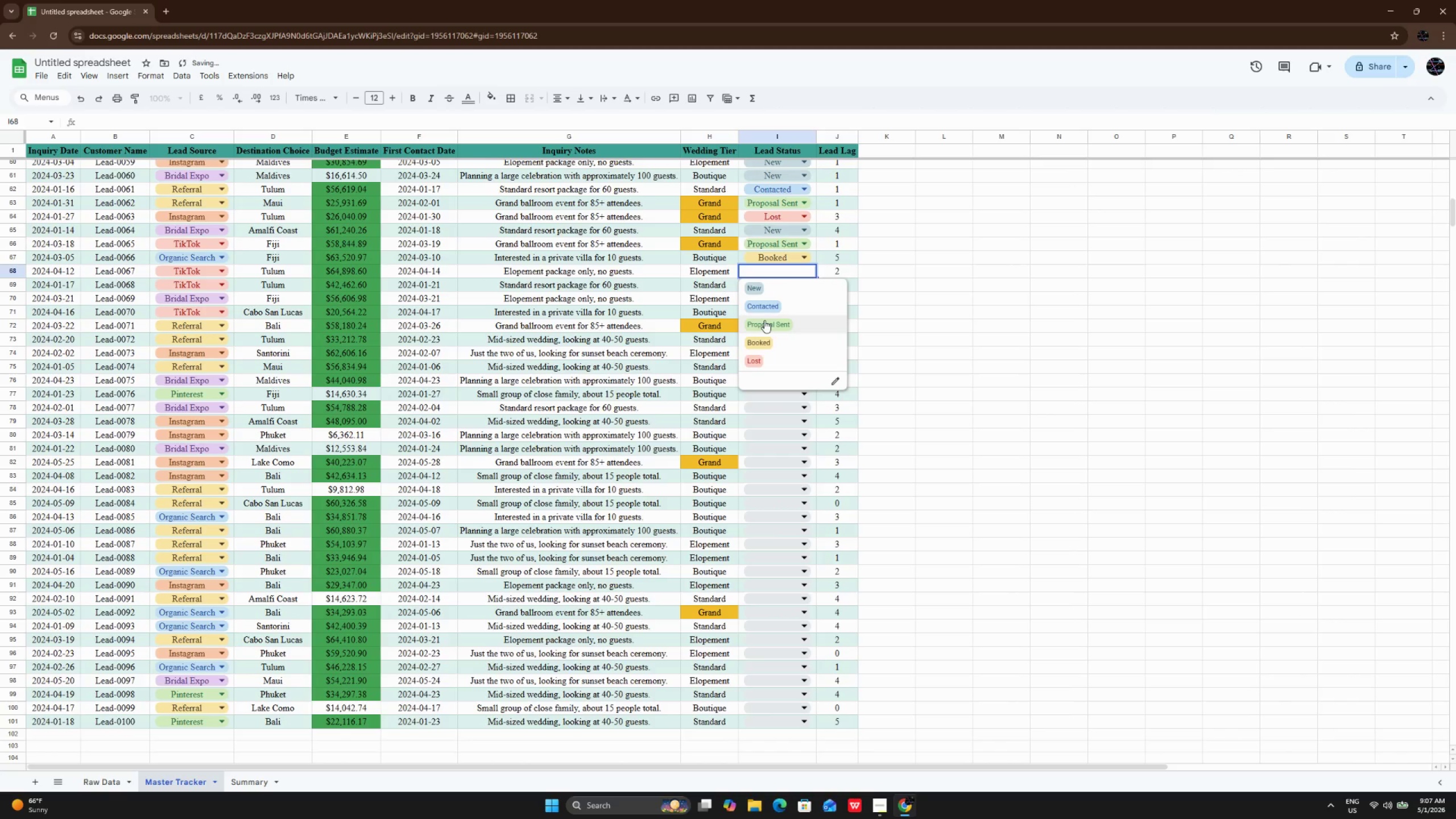 
left_click([764, 320])
 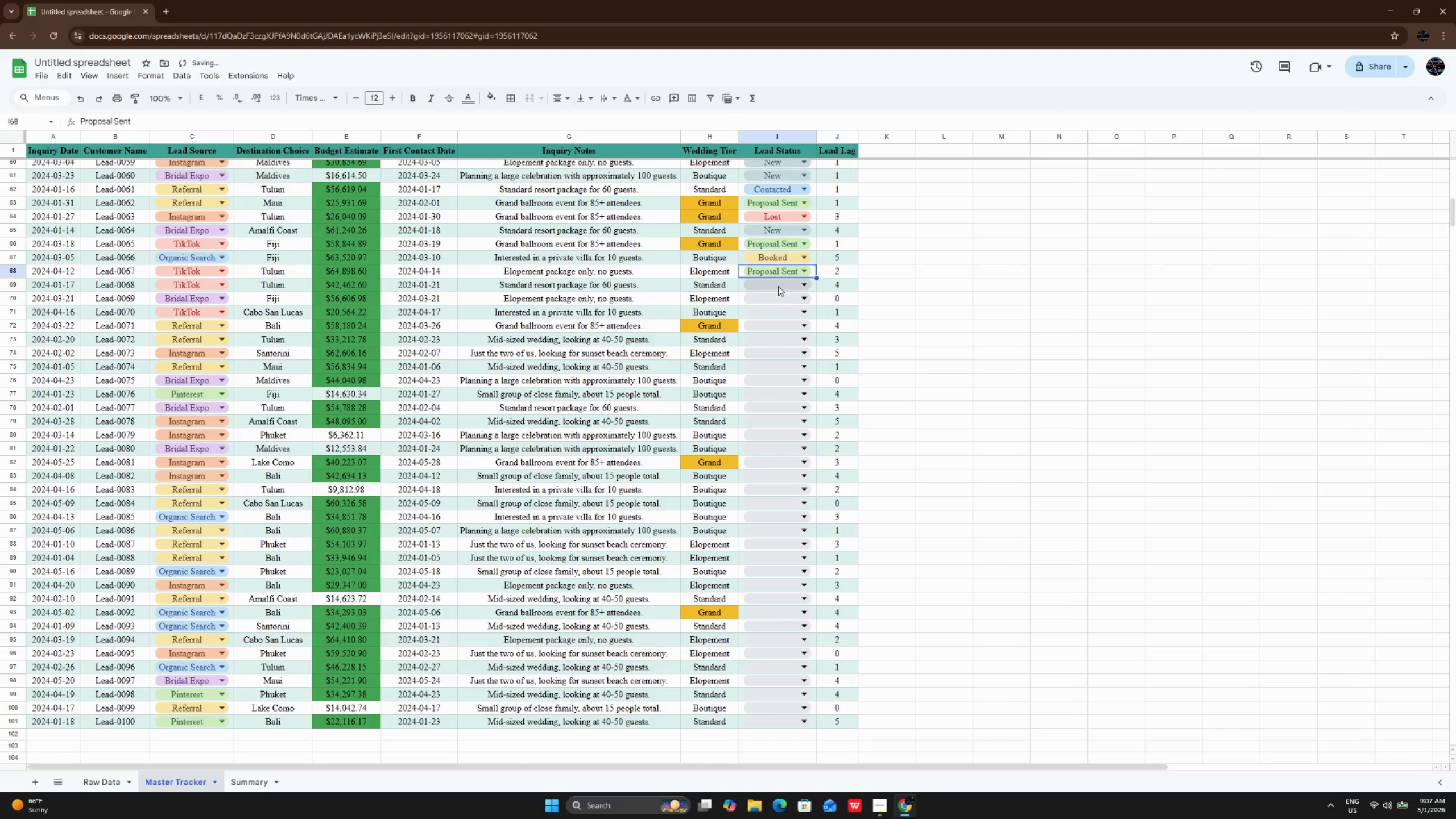 
left_click([778, 286])
 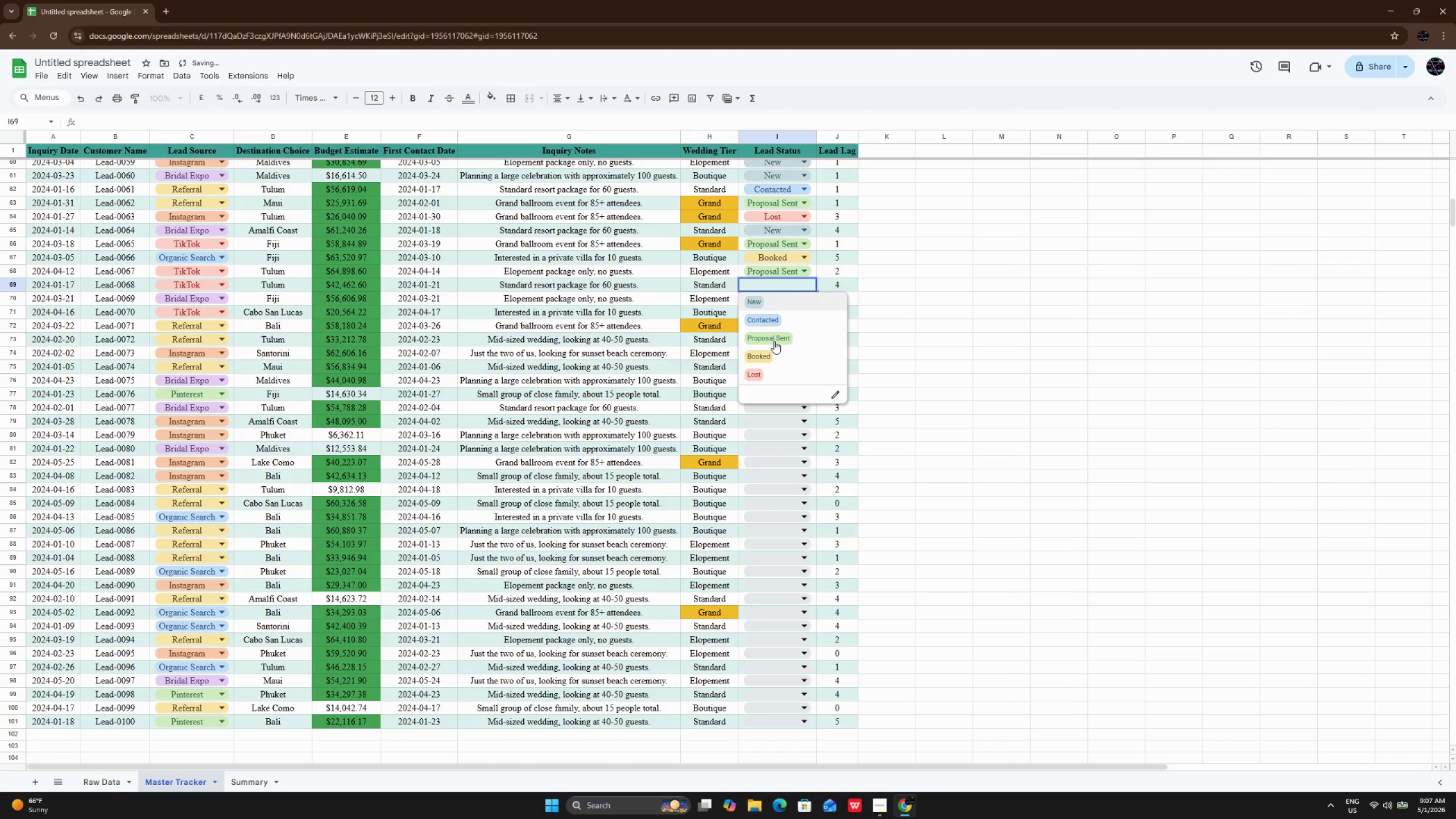 
left_click([774, 341])
 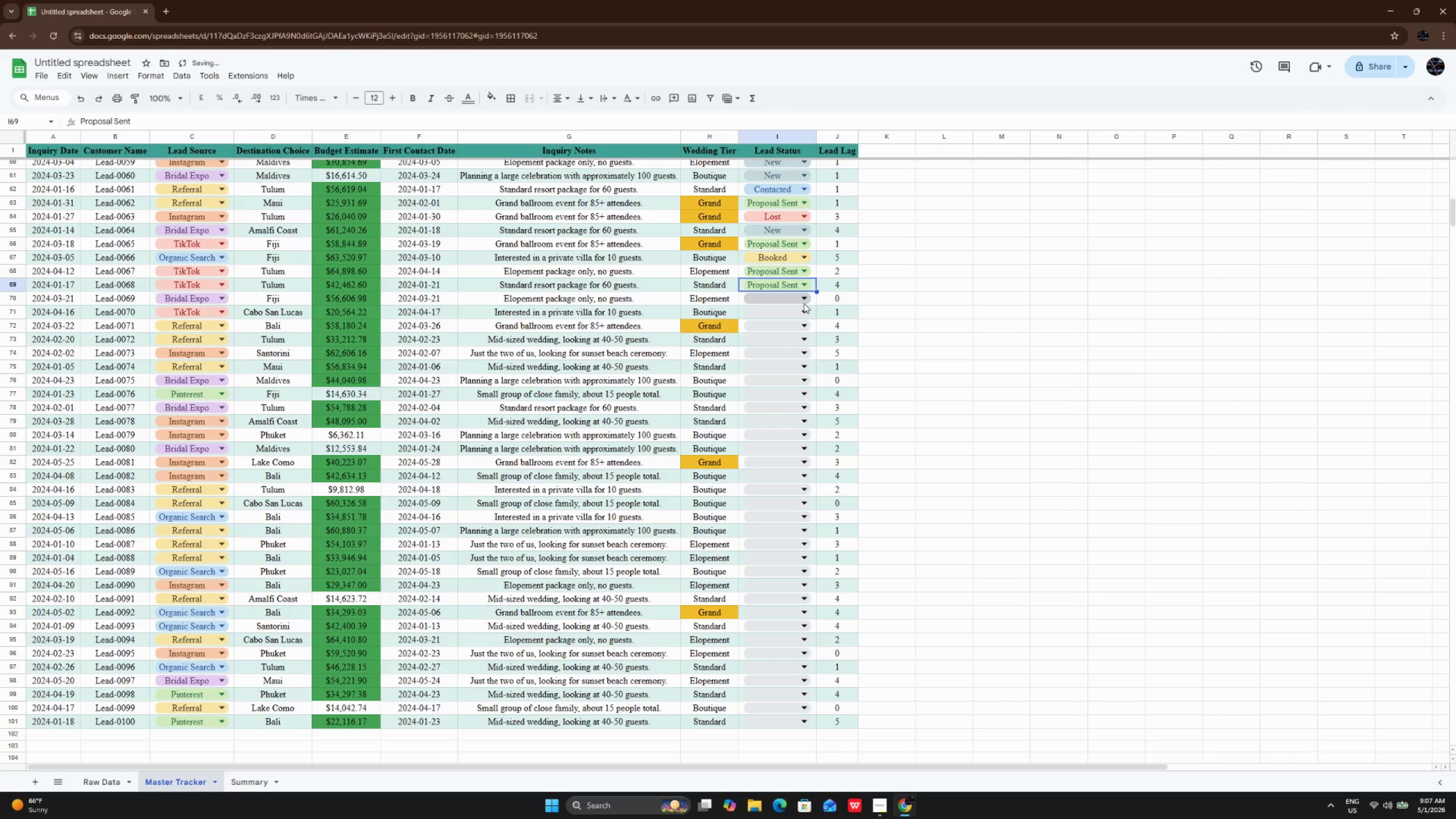 
left_click([804, 303])
 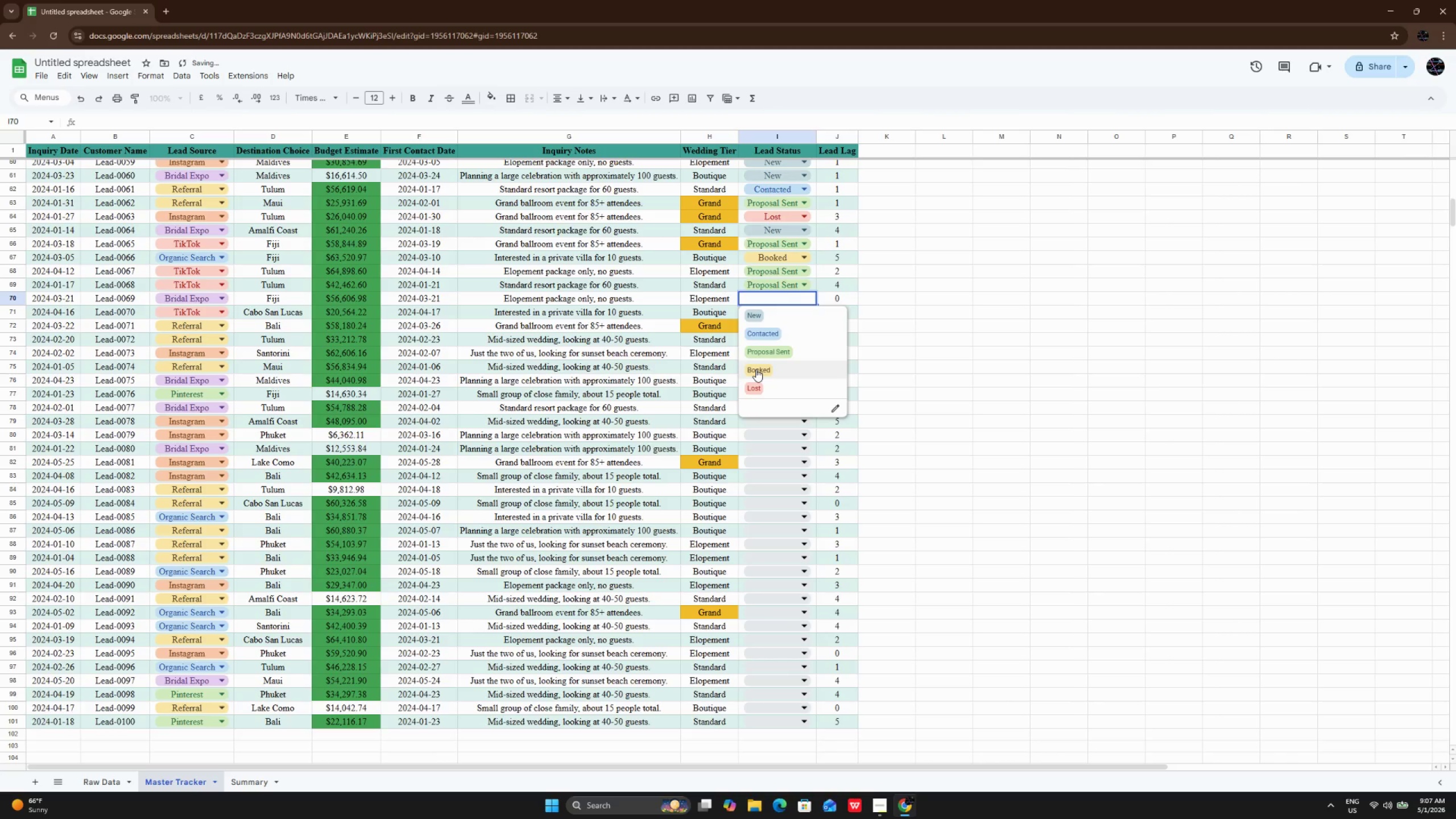 
left_click([756, 369])
 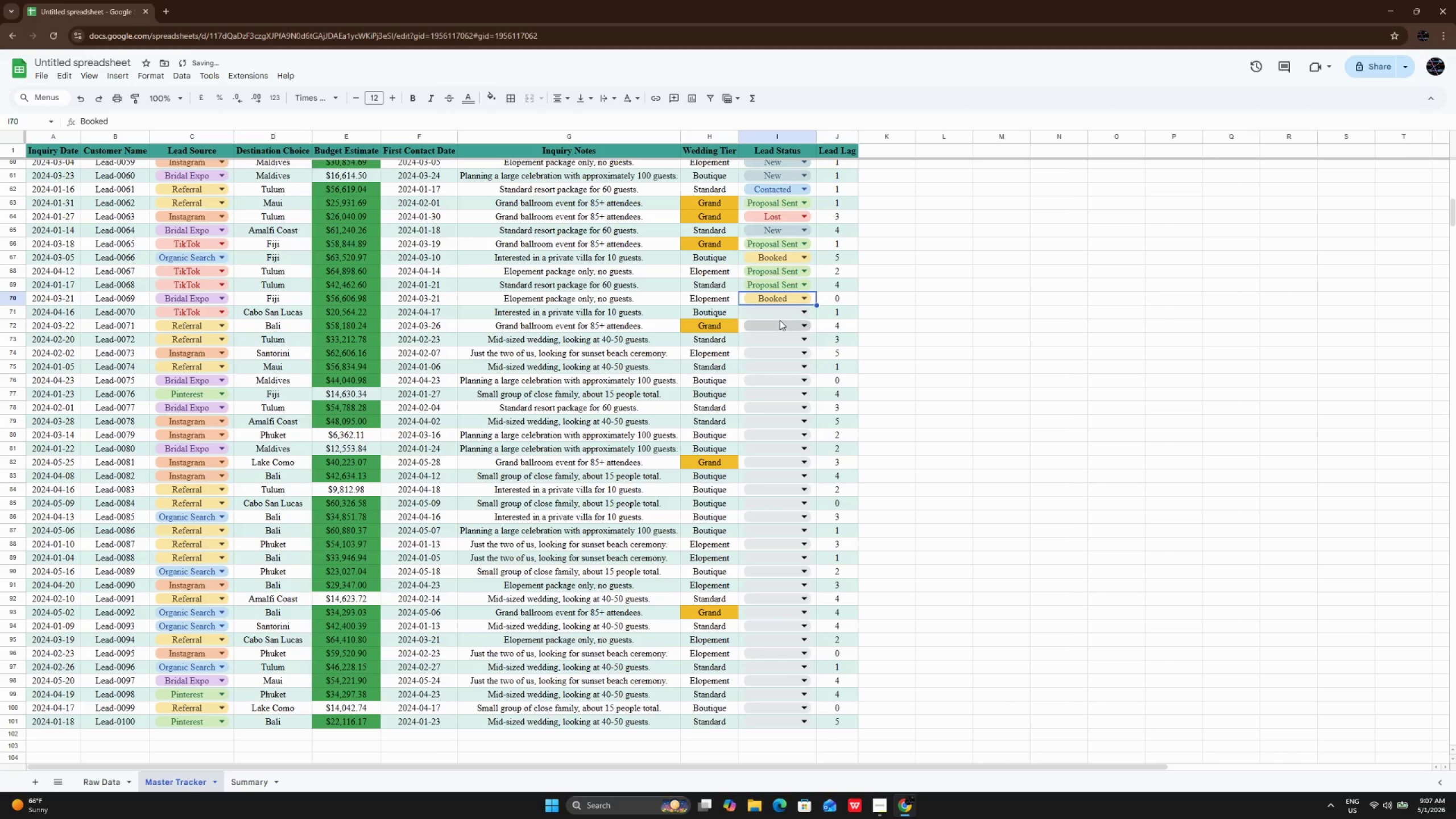 
left_click([780, 320])
 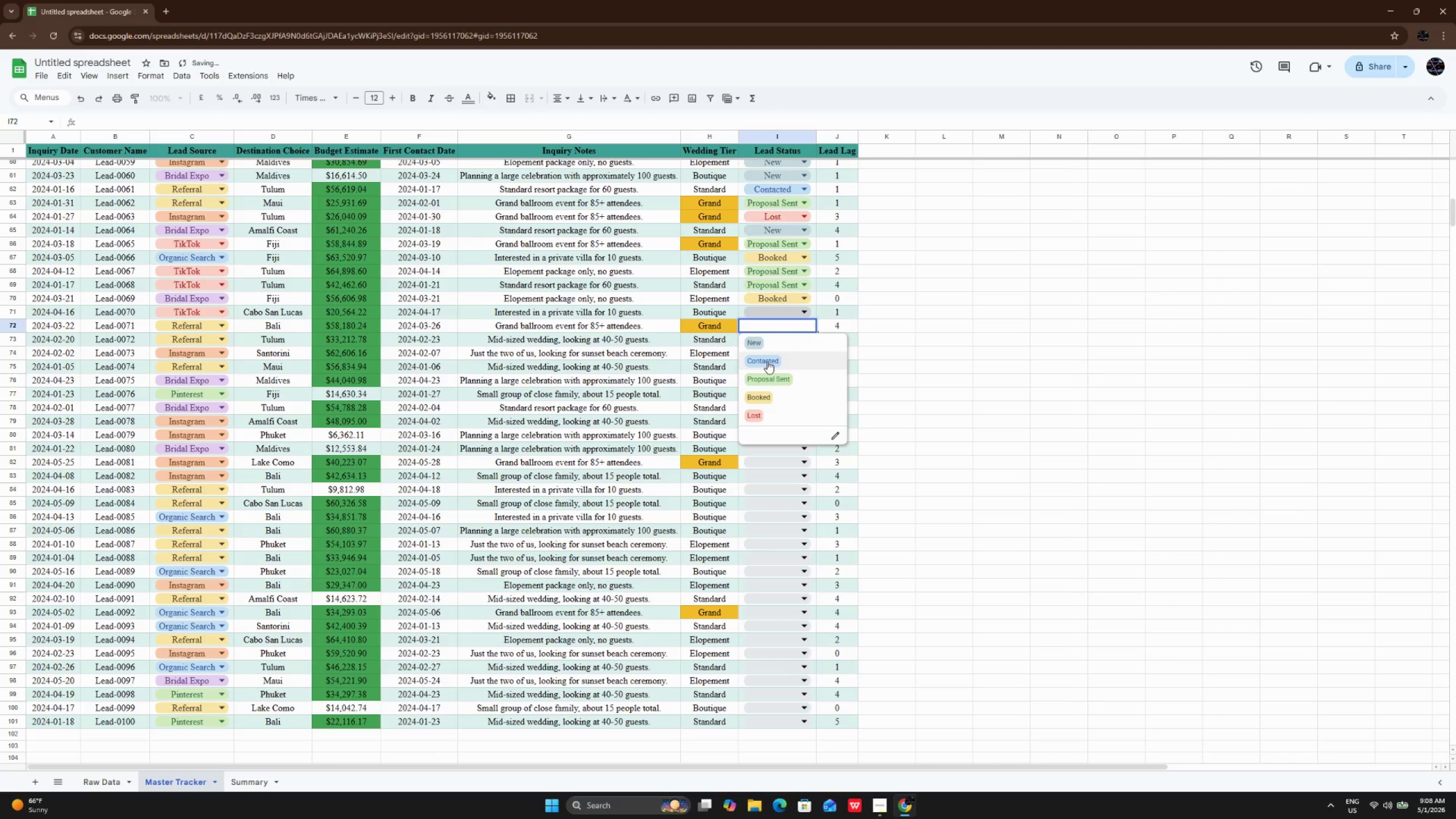 
left_click([767, 361])
 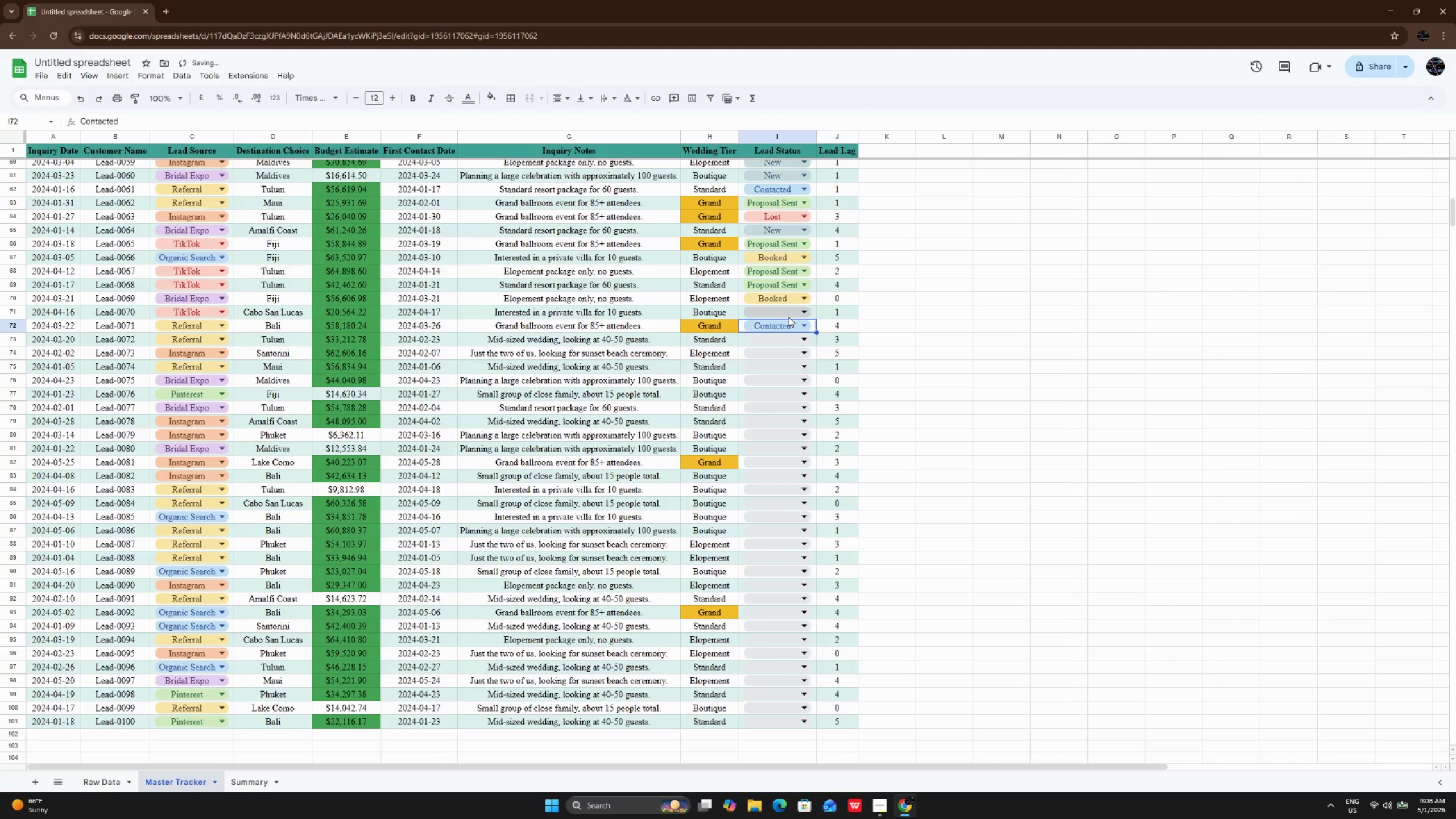 
left_click([788, 317])
 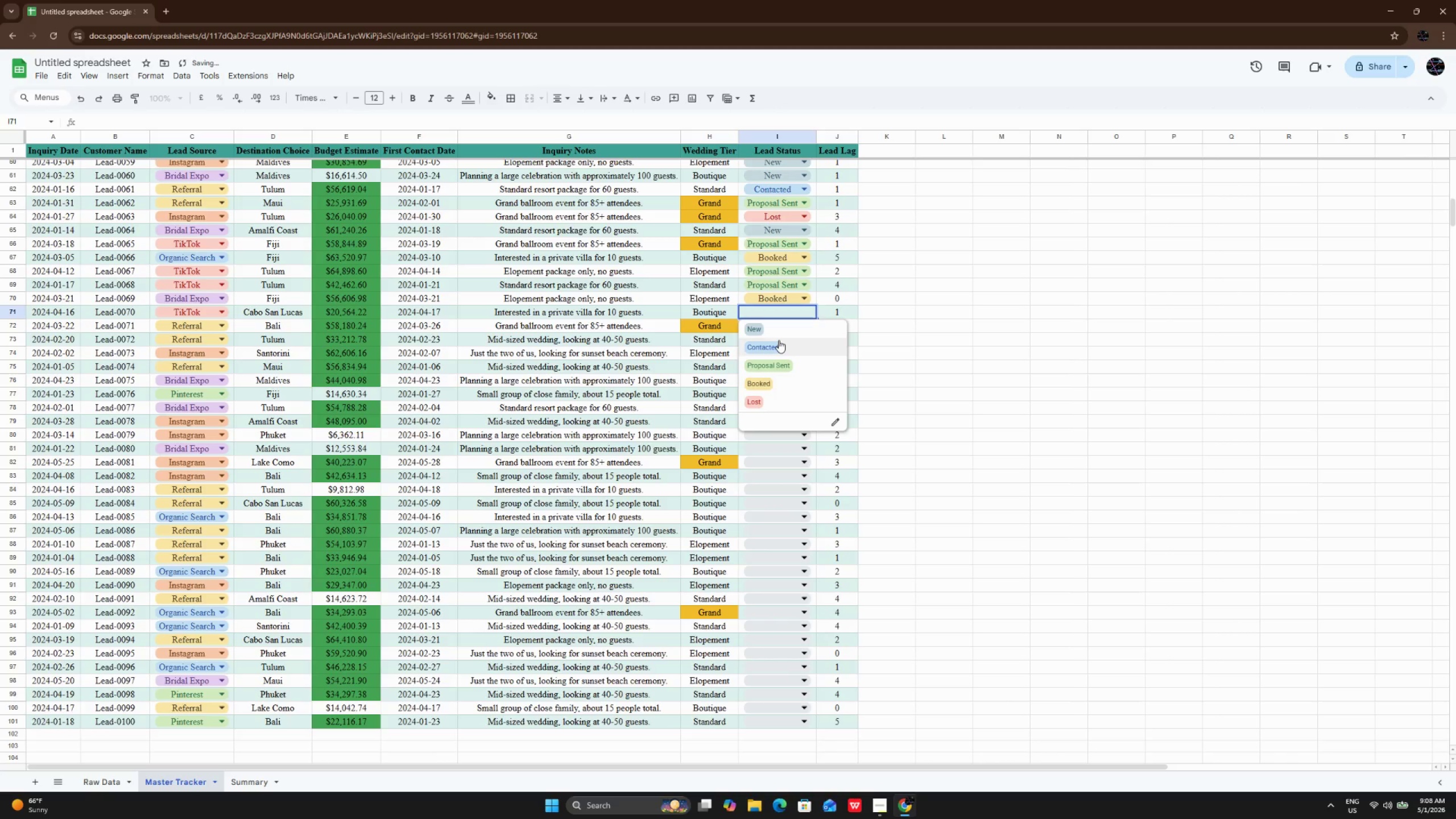 
left_click([779, 340])
 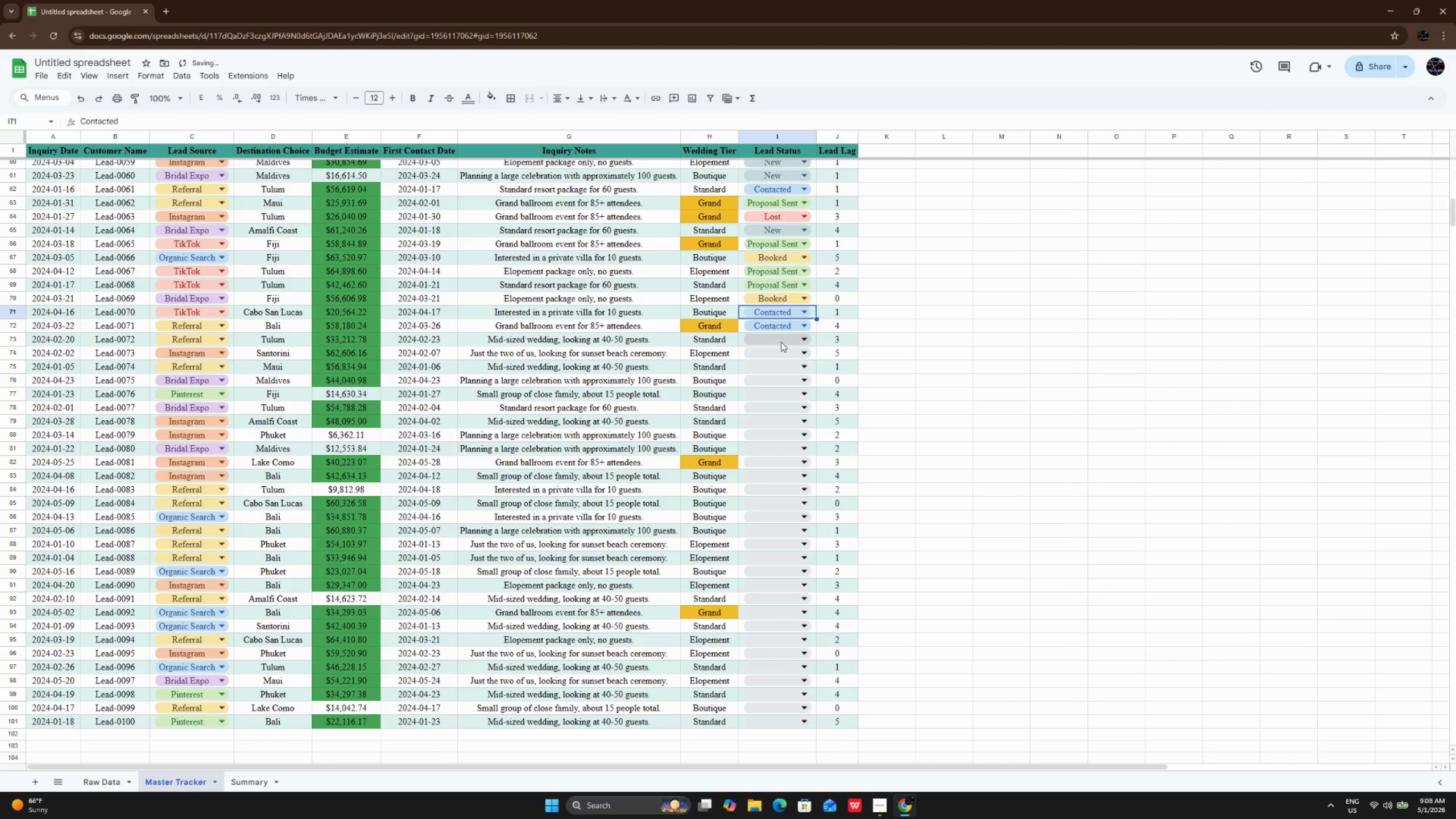 
left_click([781, 340])
 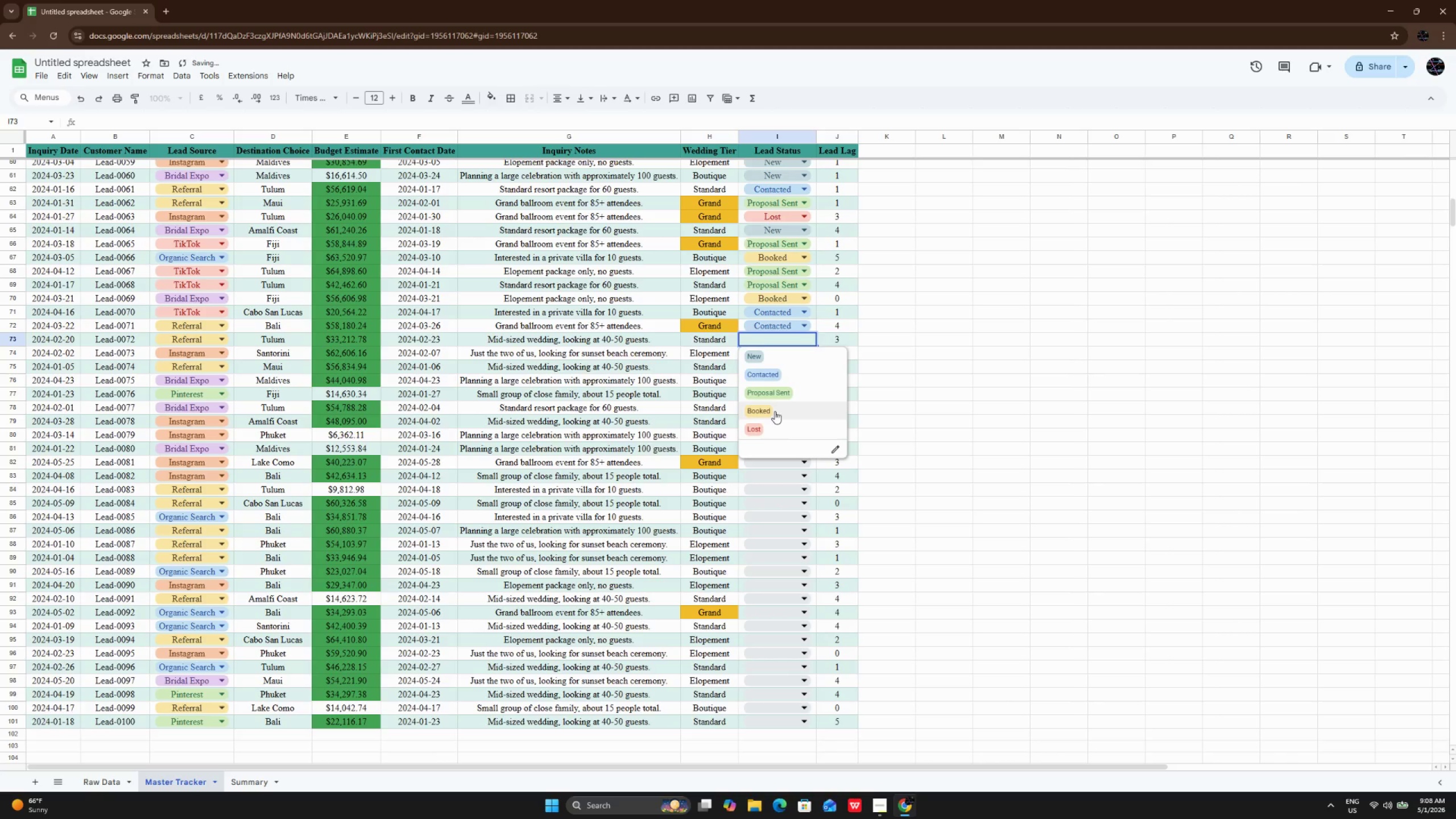 
left_click([775, 411])
 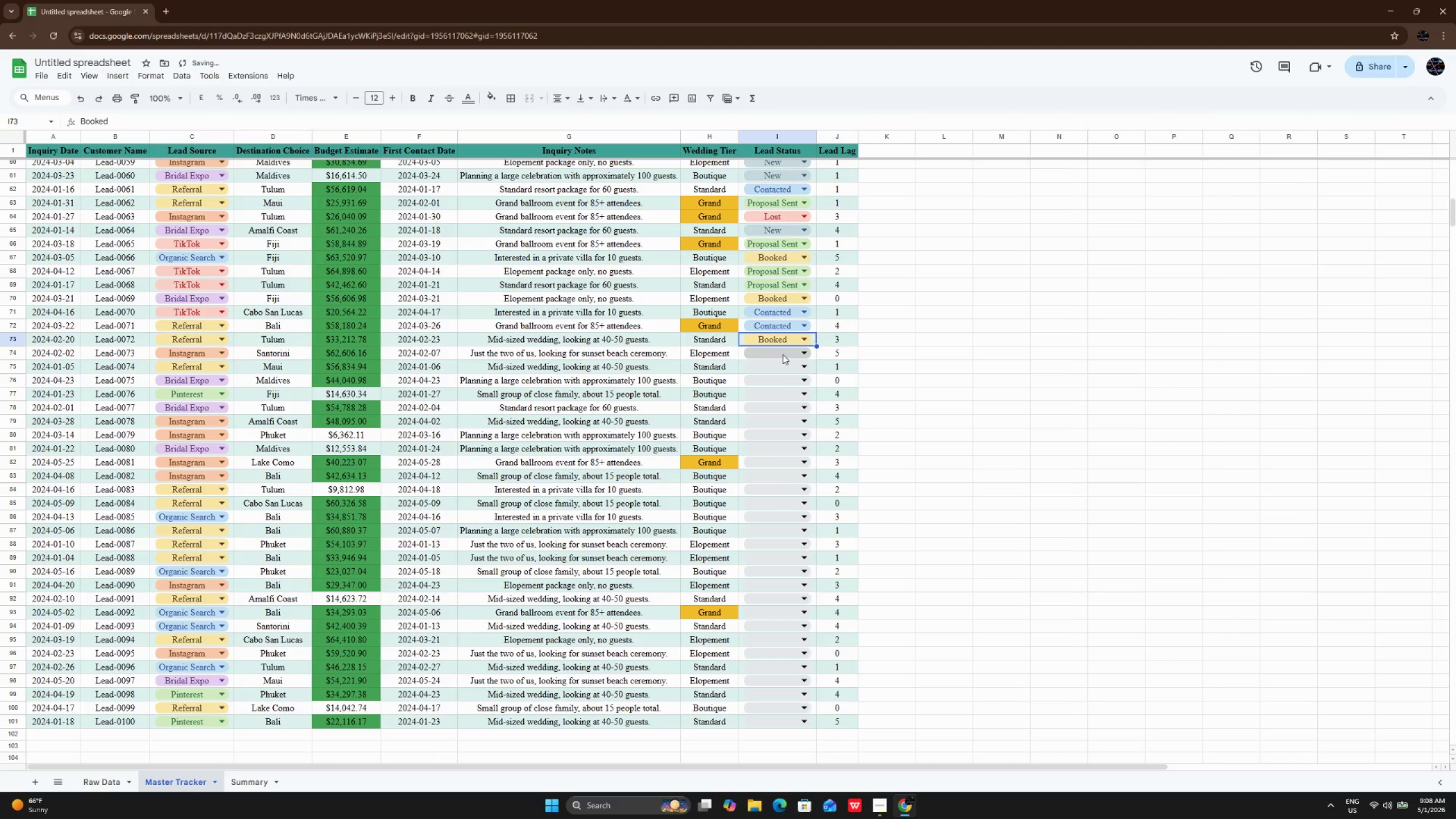 
left_click([783, 354])
 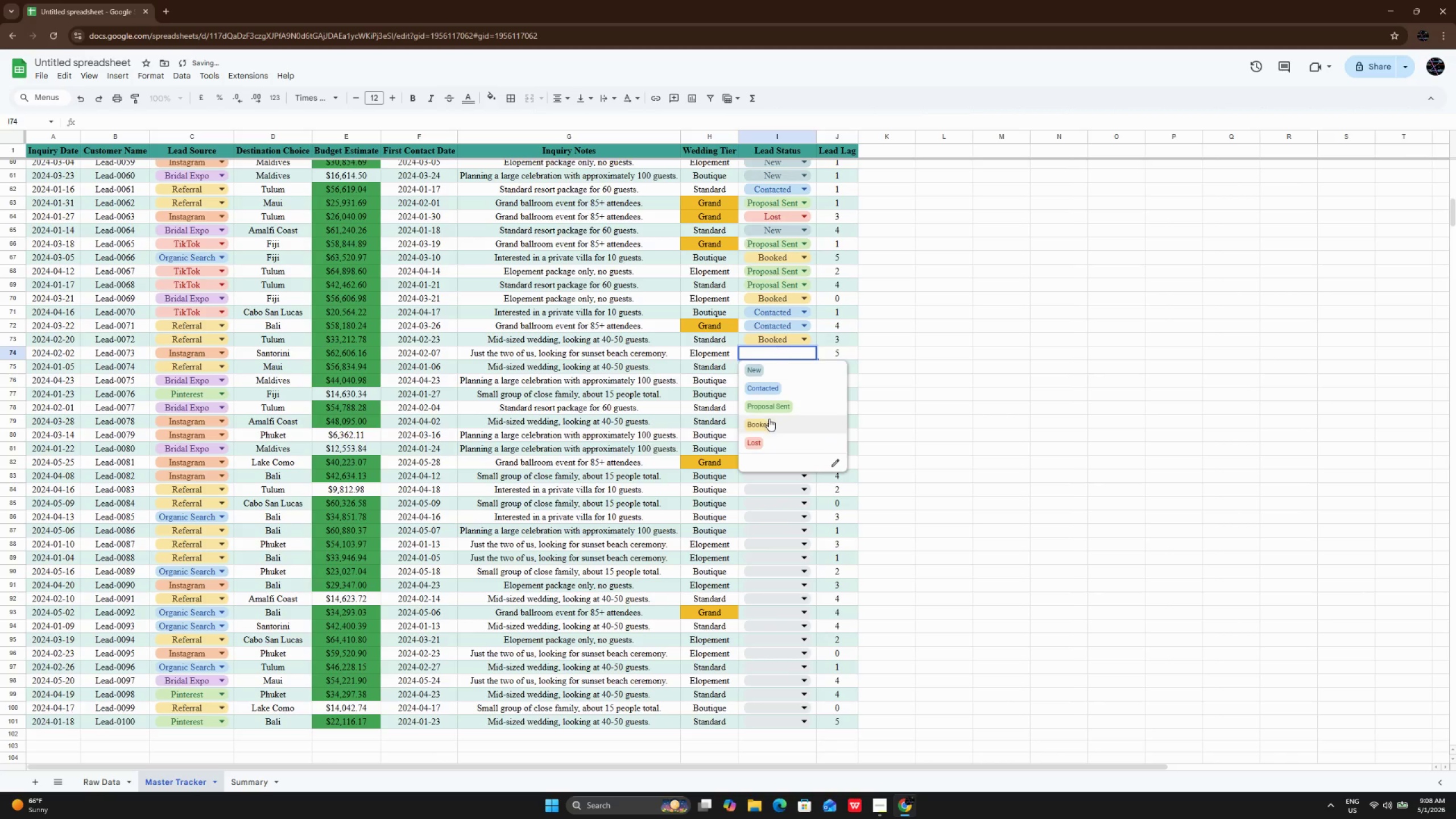 
left_click([769, 419])
 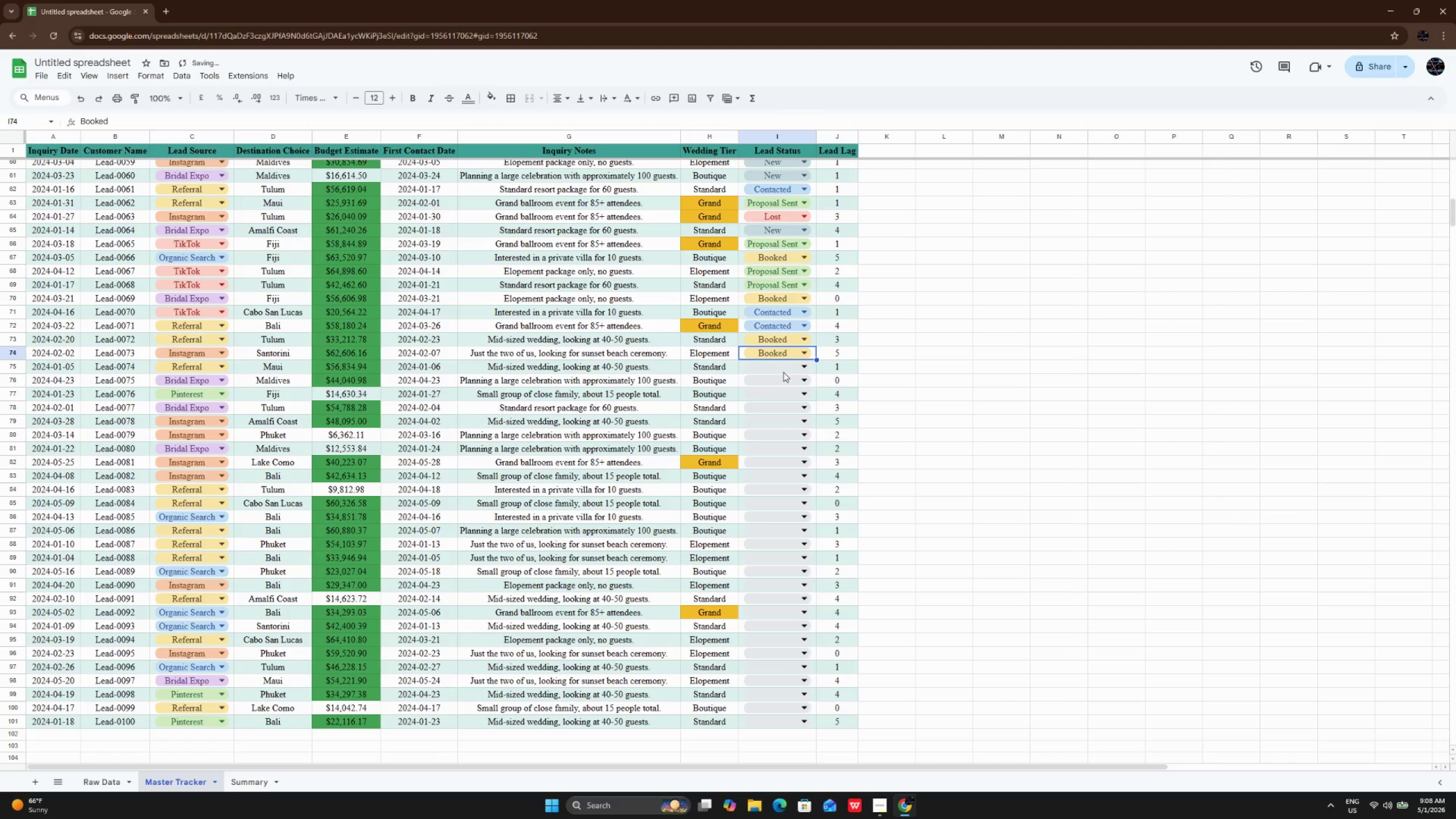 
left_click([783, 371])
 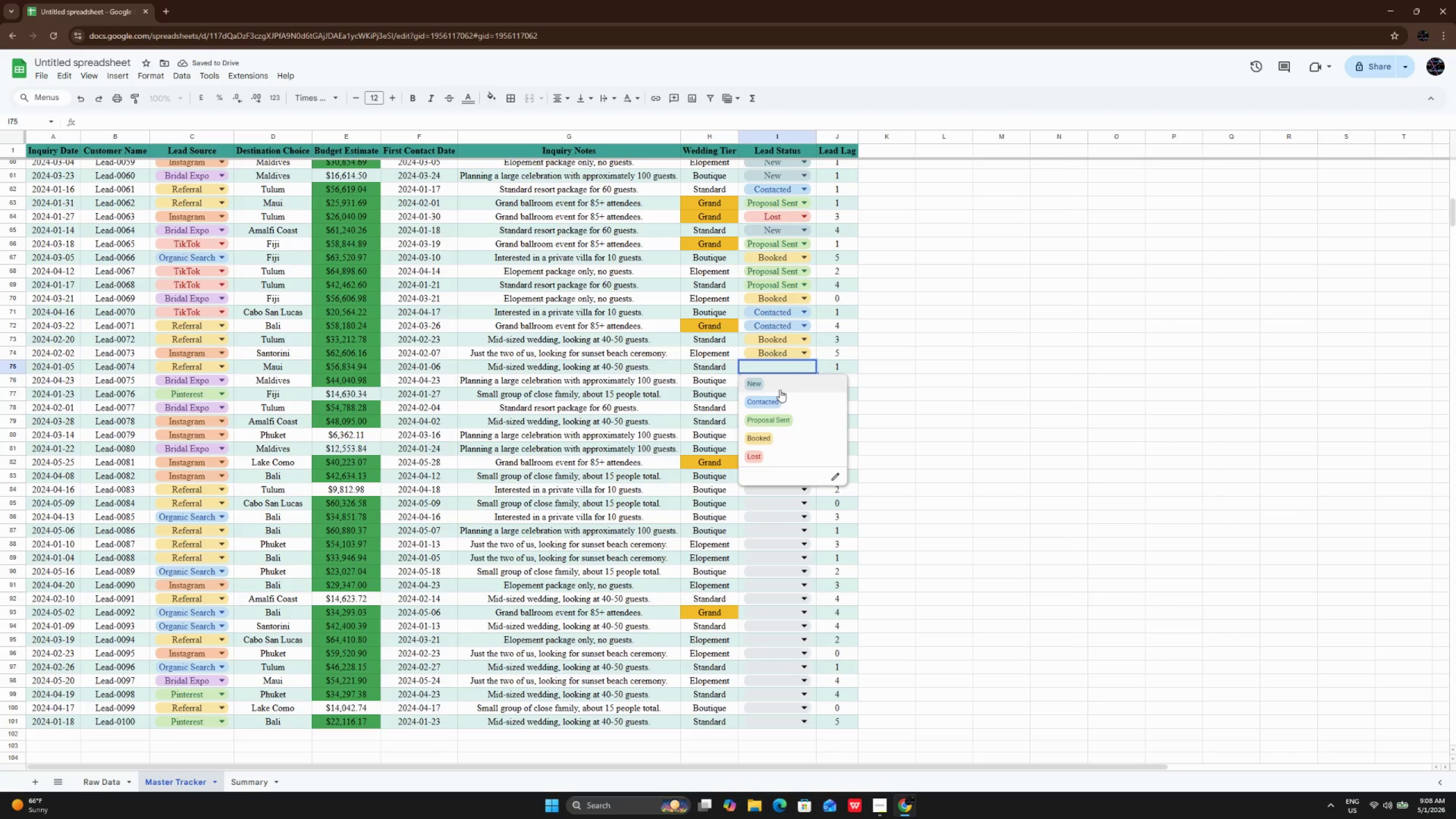 
left_click([780, 390])
 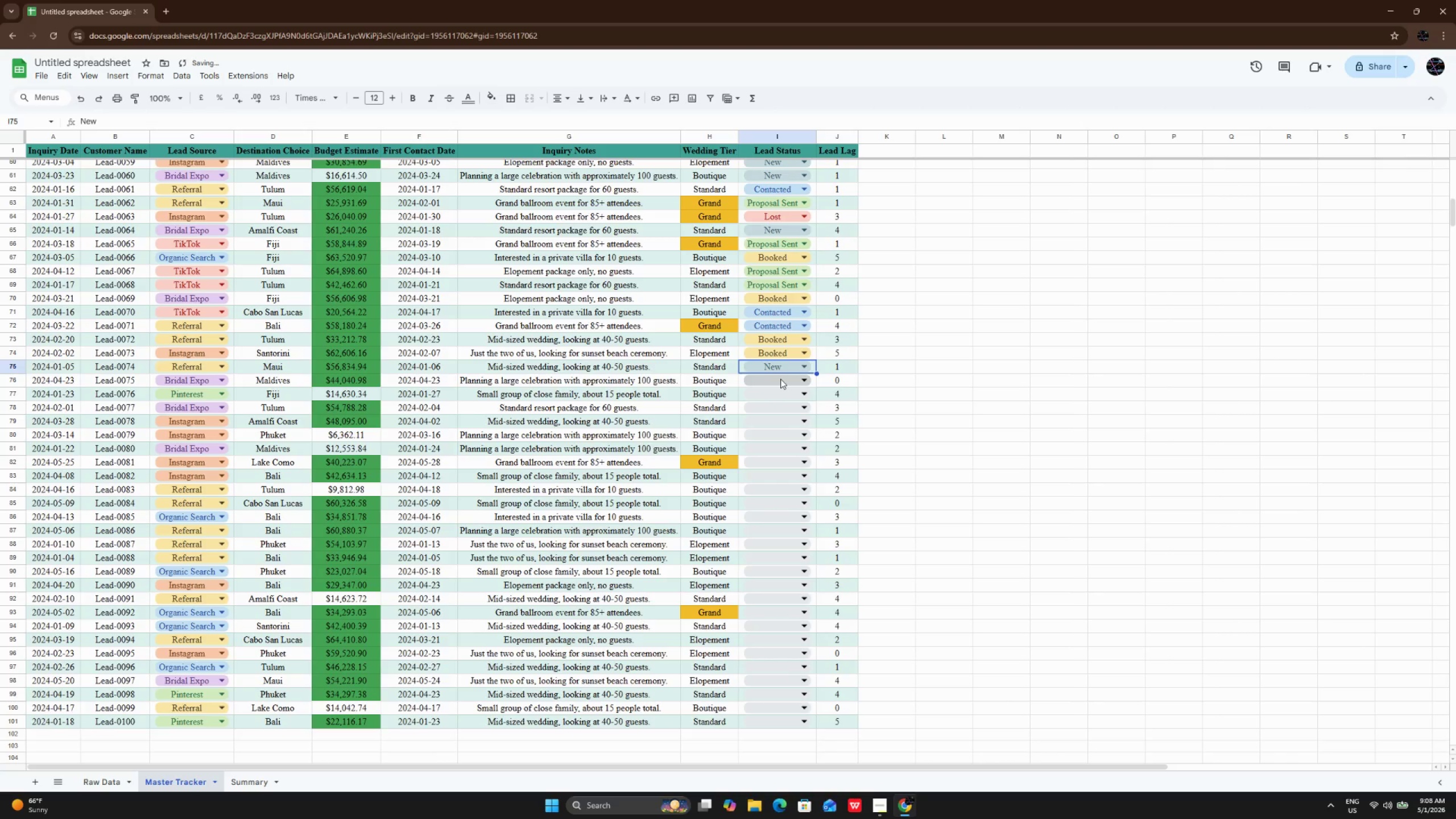 
left_click([780, 379])
 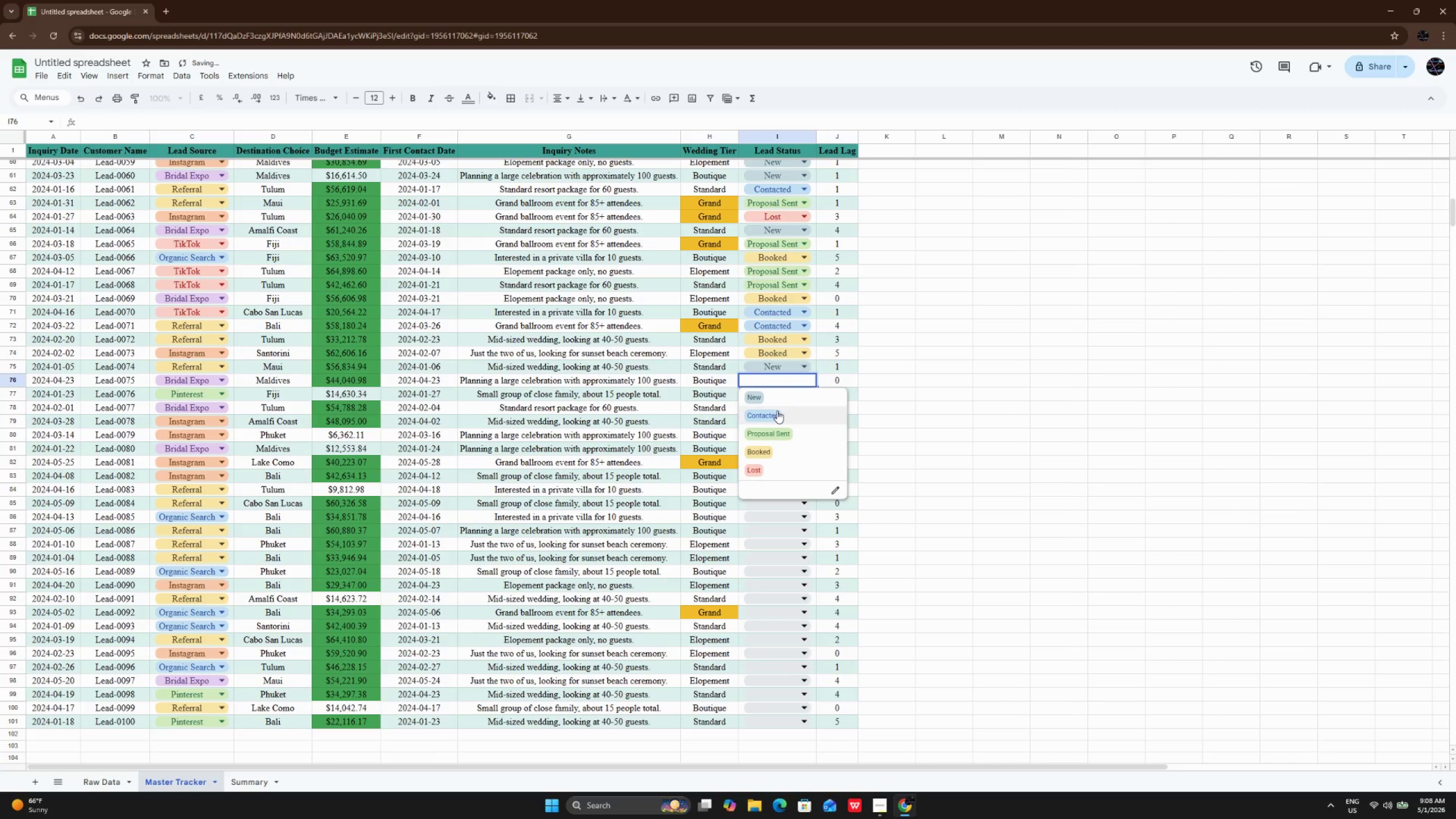 
left_click([777, 411])
 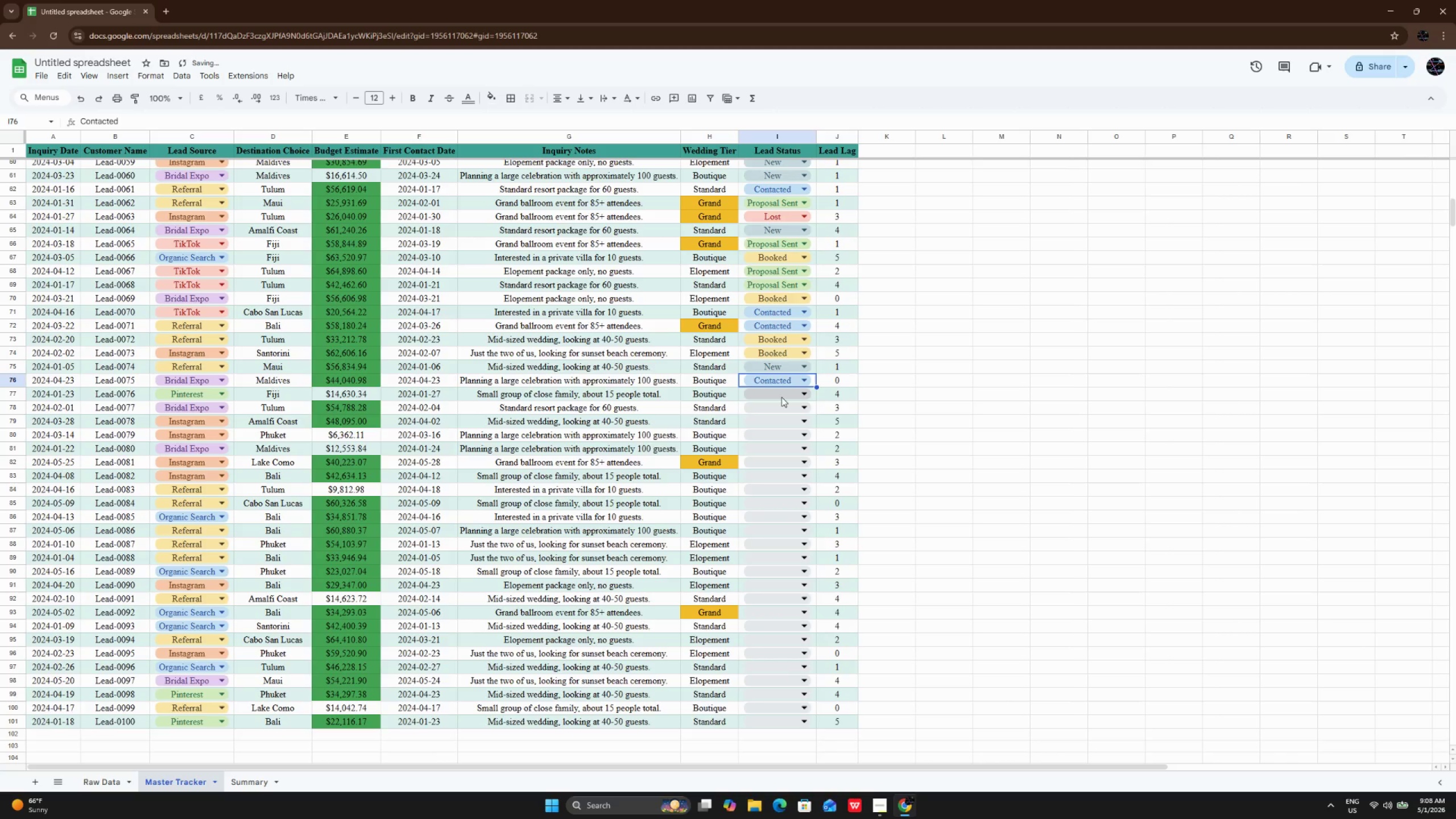 
left_click([781, 397])
 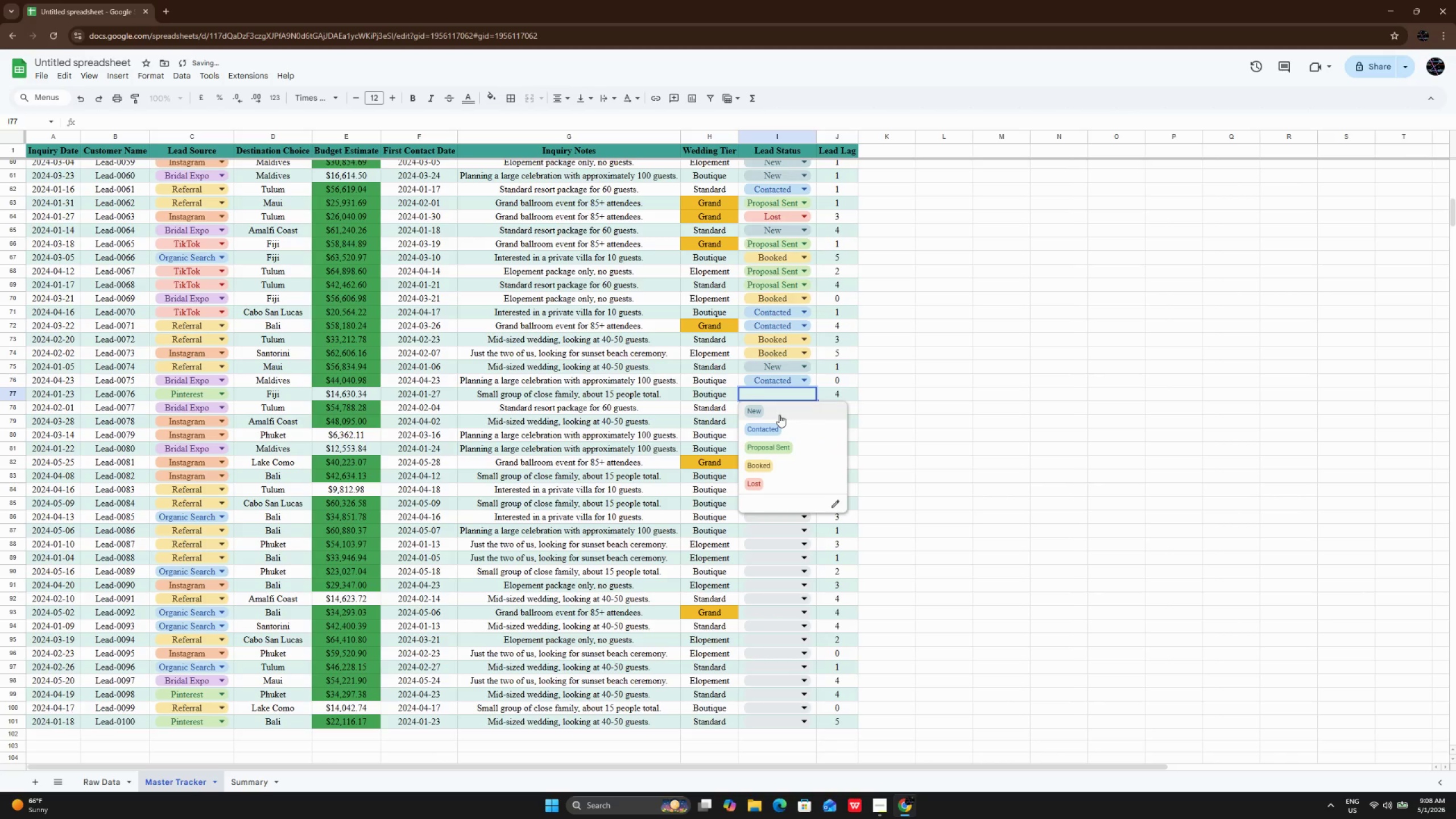 
left_click([779, 415])
 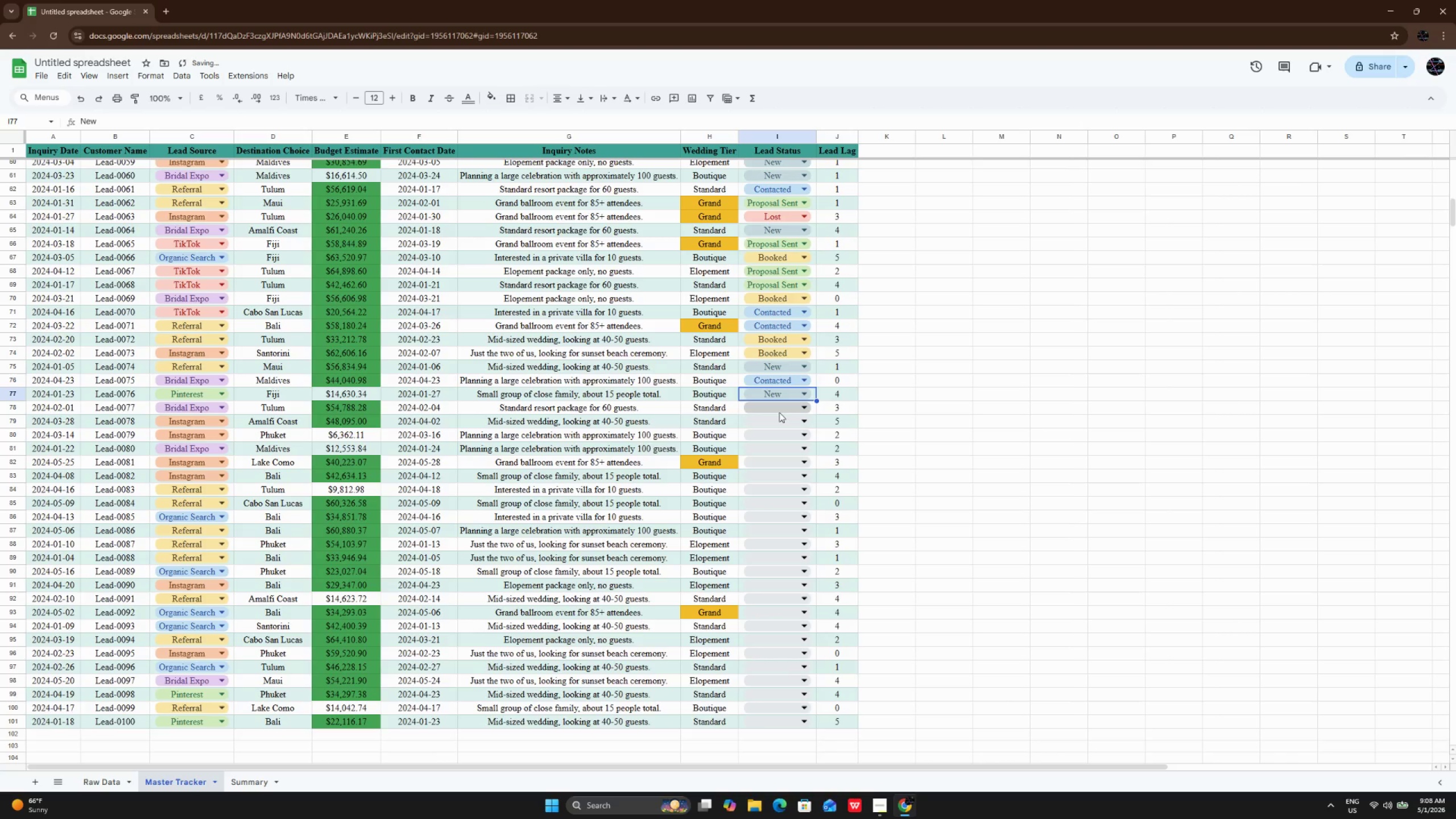 
left_click([779, 412])
 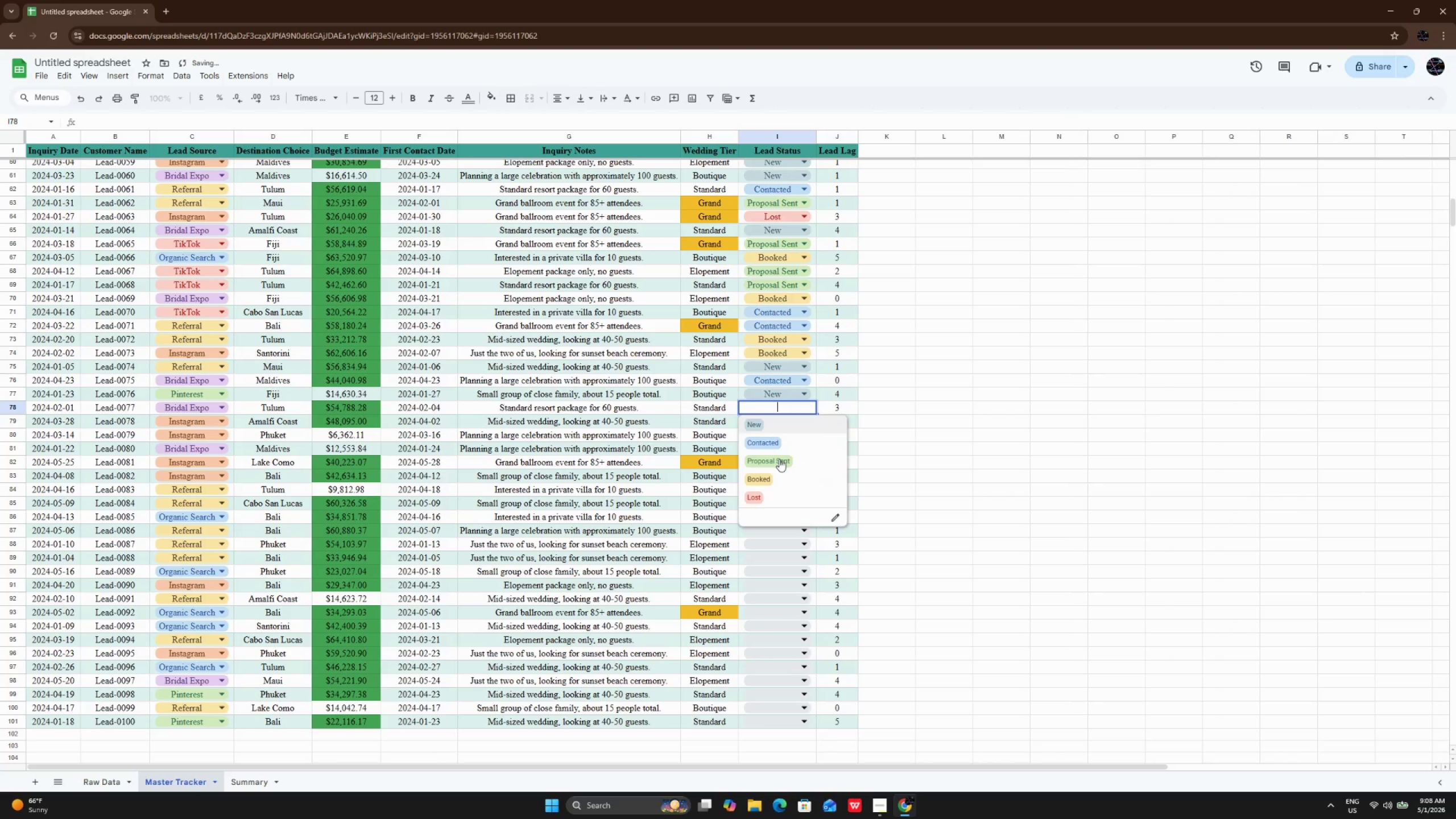 
left_click([779, 459])
 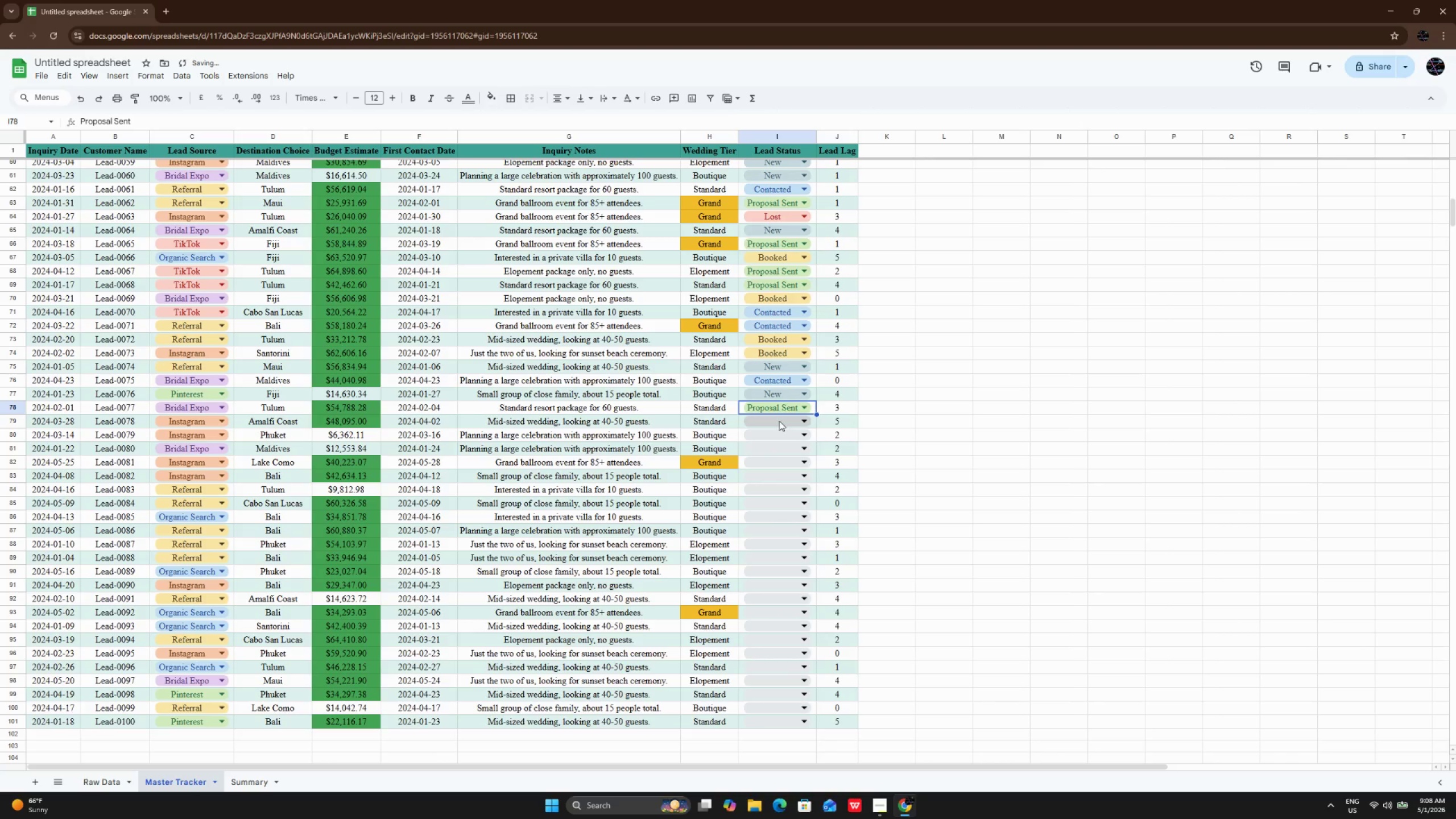 
left_click([779, 421])
 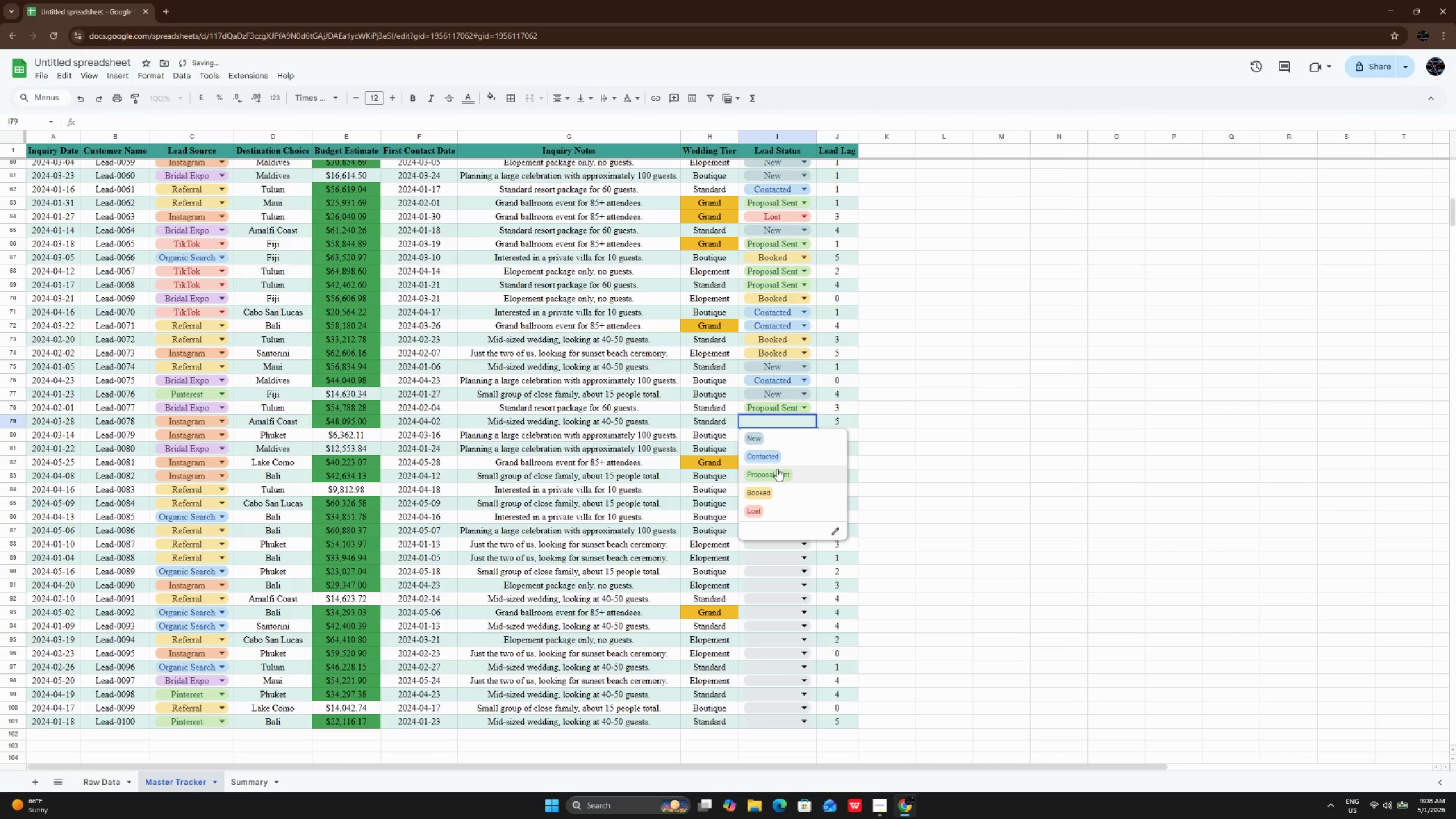 
left_click([777, 469])
 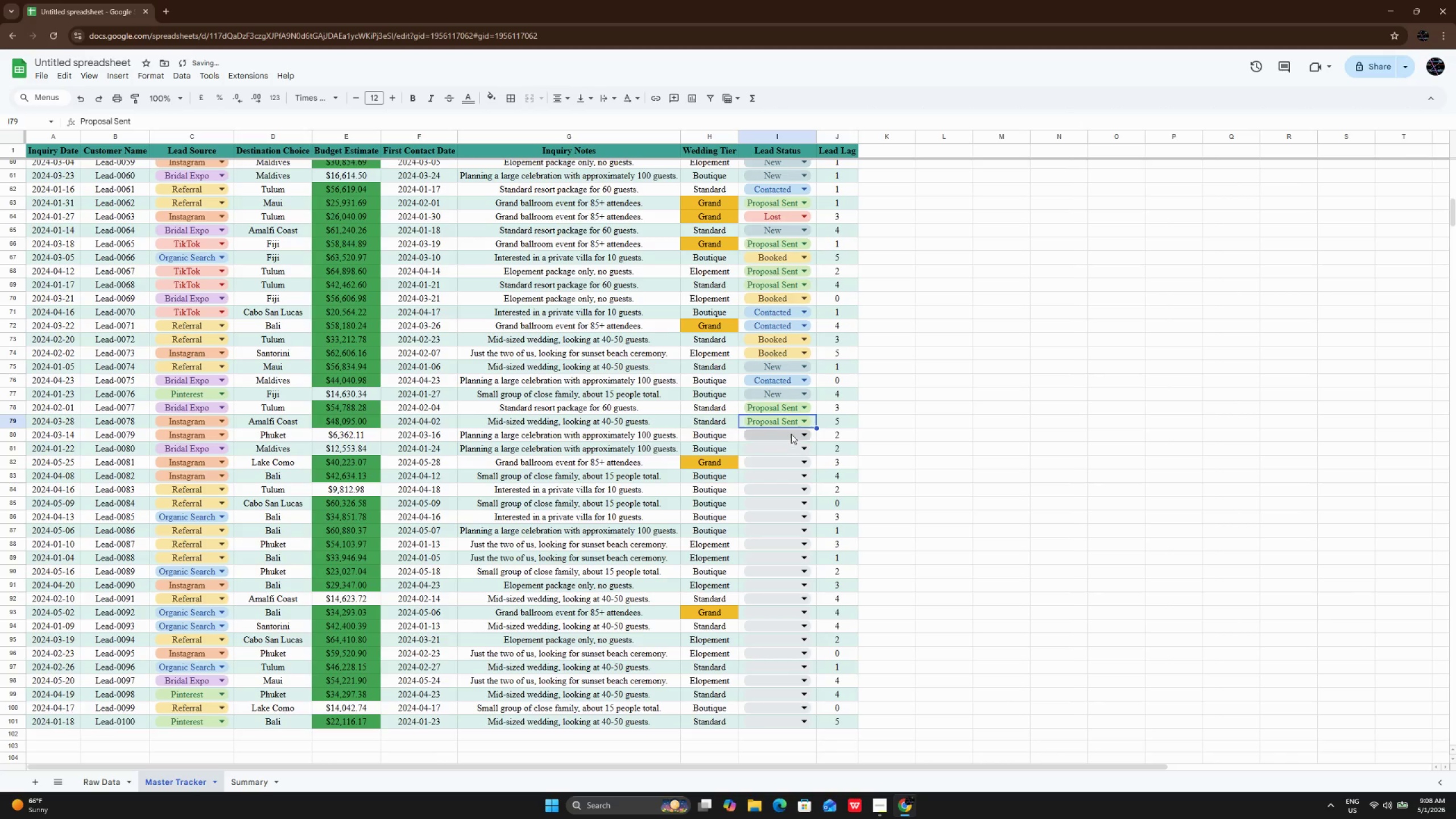 
left_click([792, 432])
 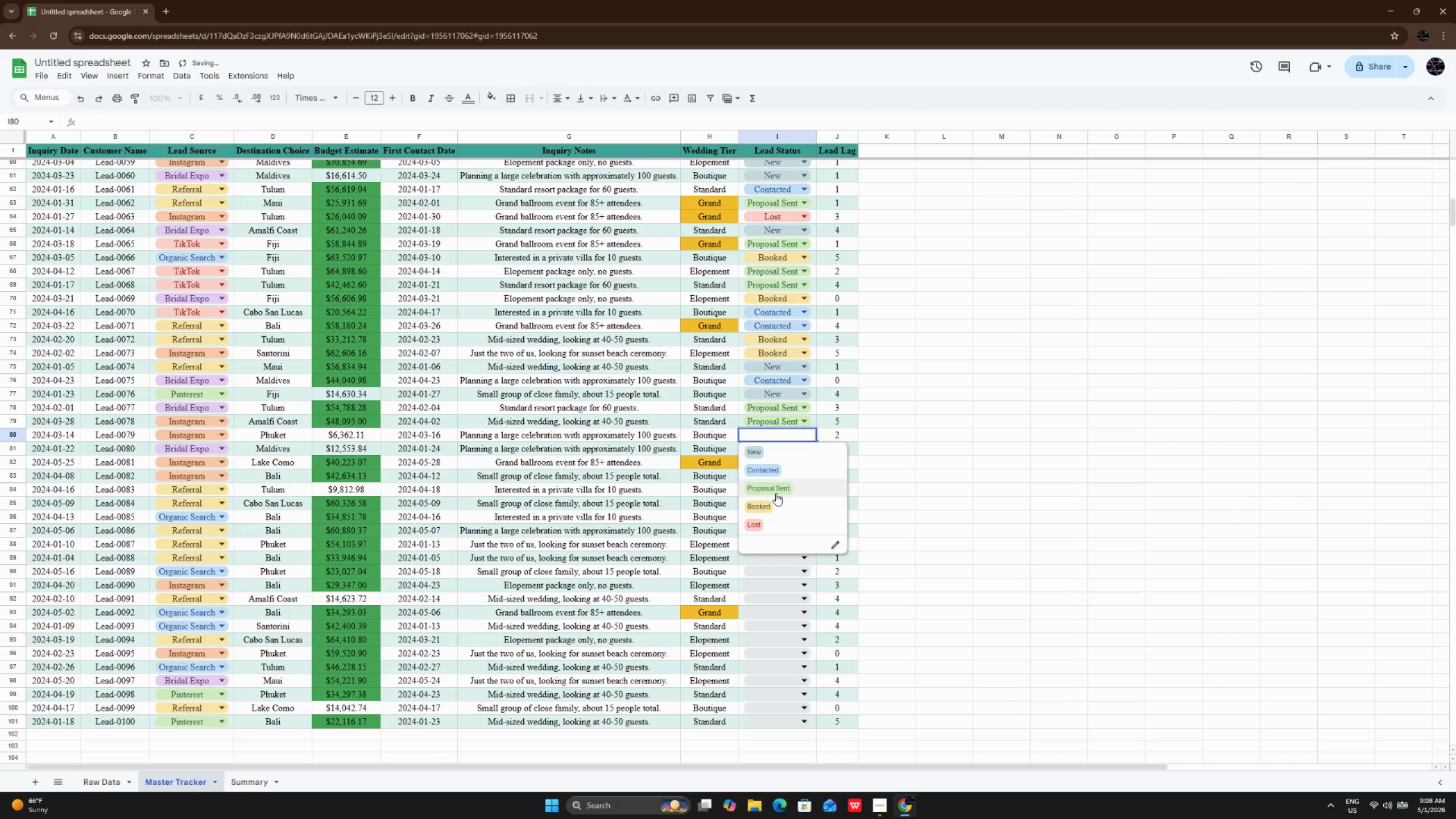 
left_click([776, 493])
 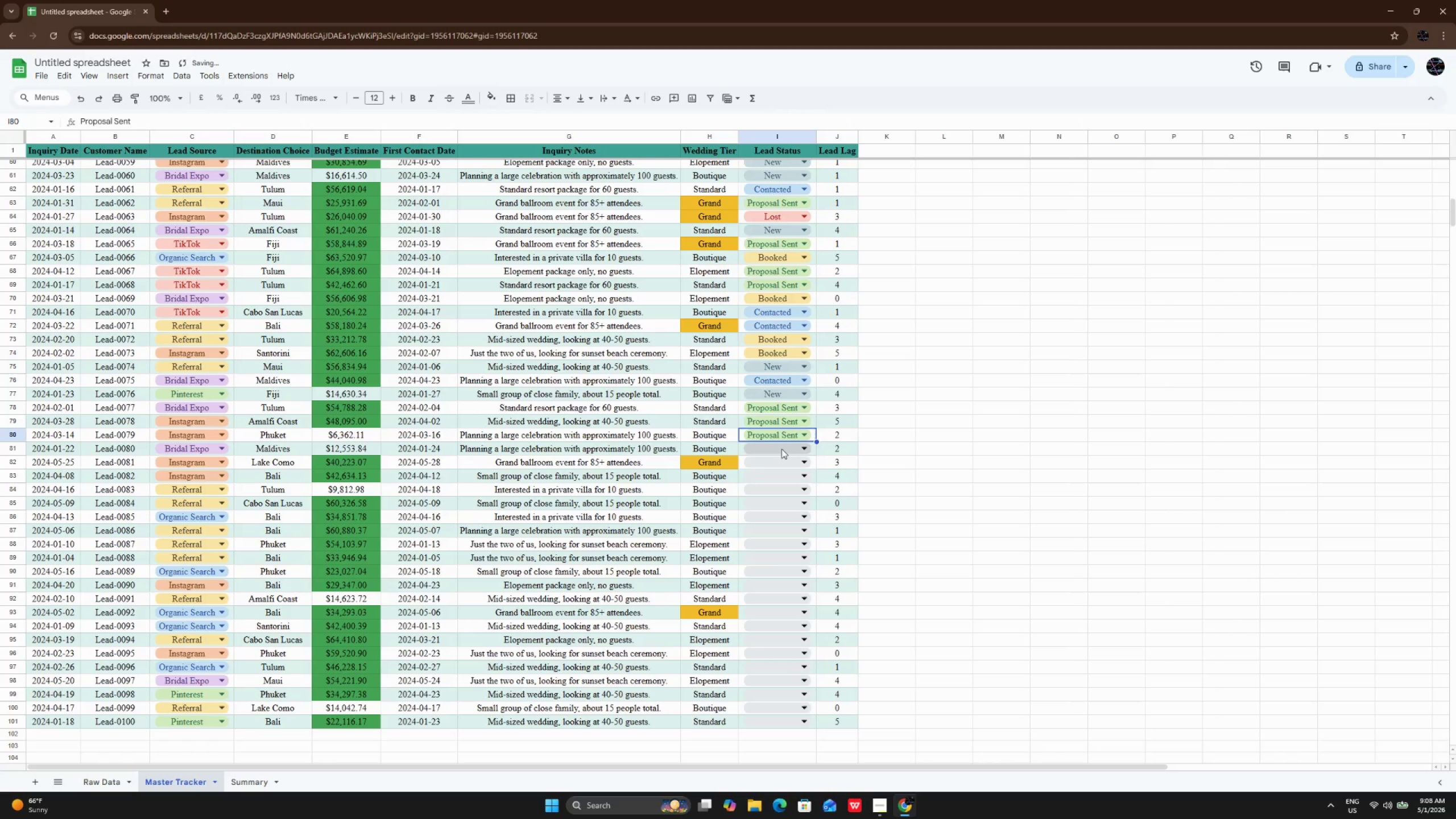 
left_click([781, 449])
 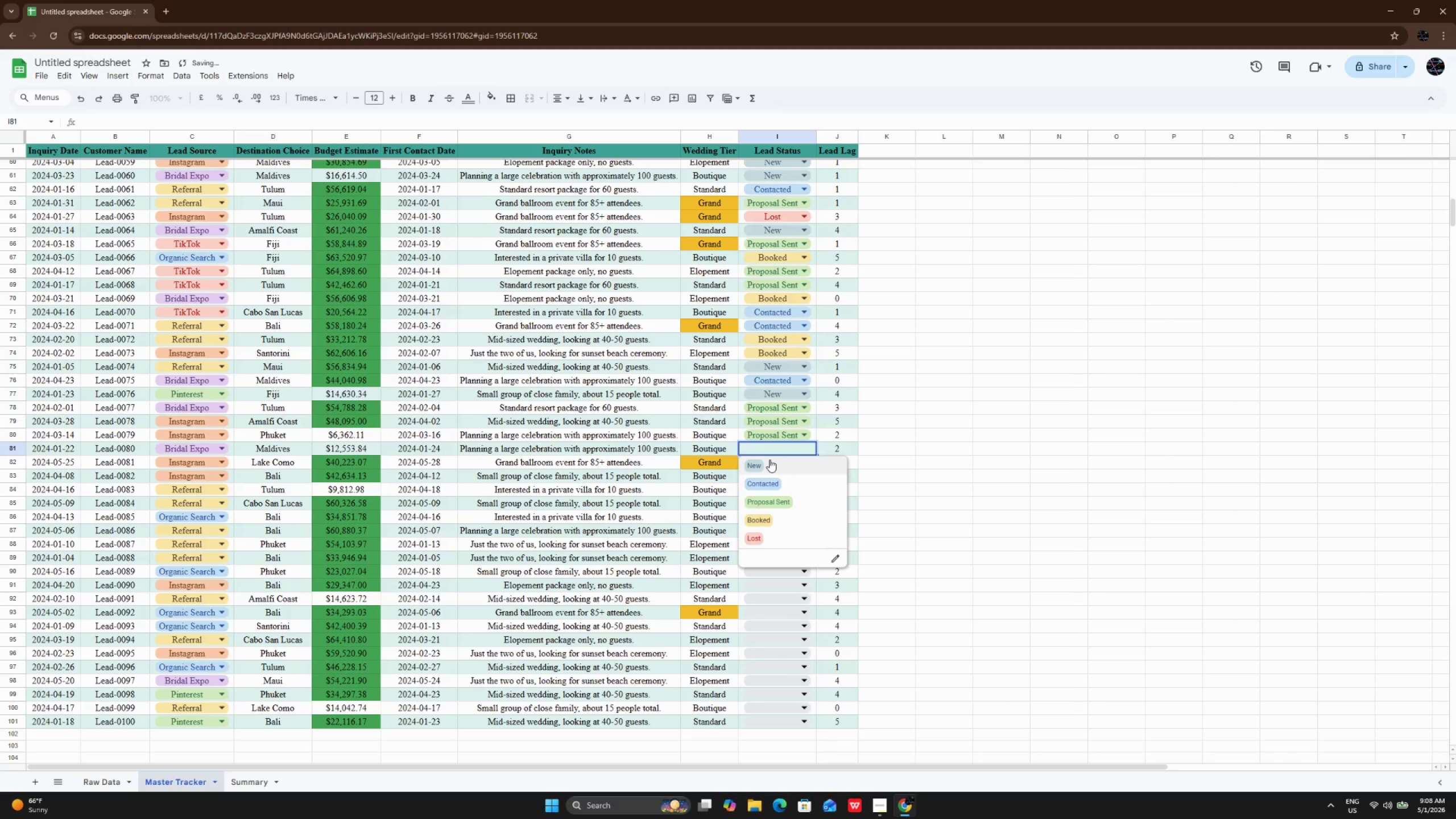 
left_click([770, 460])
 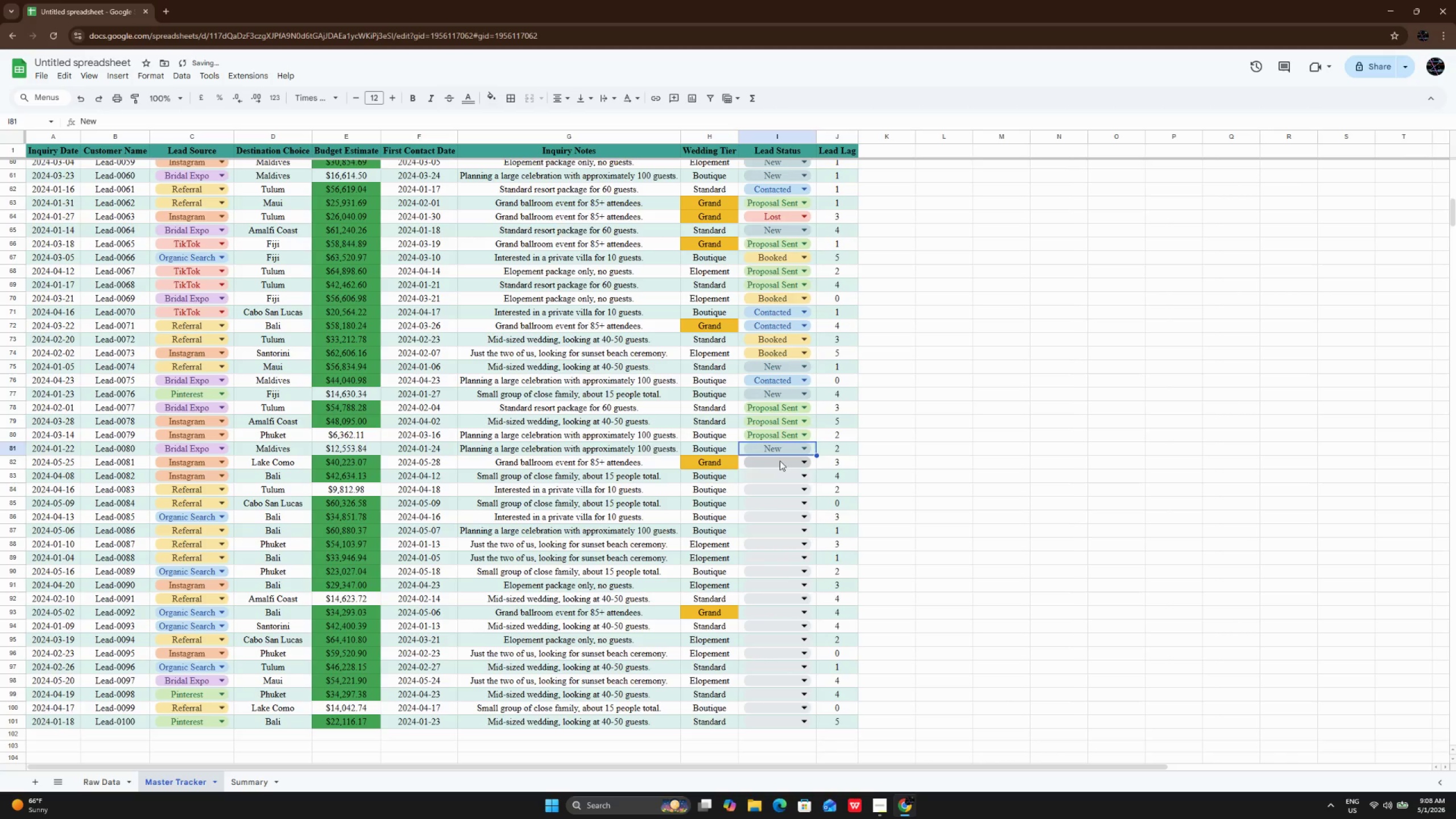 
left_click([780, 461])
 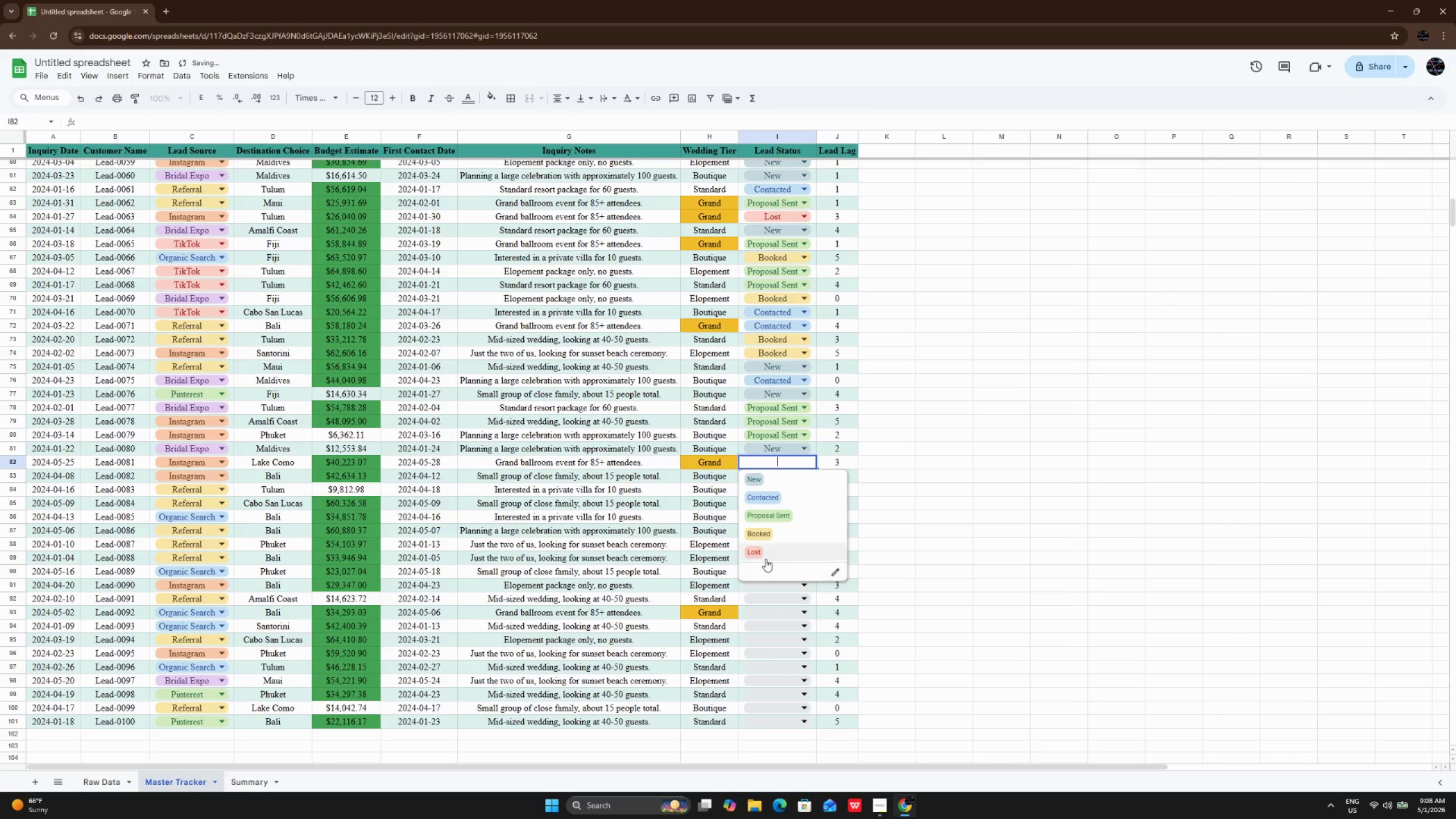 
left_click([768, 552])
 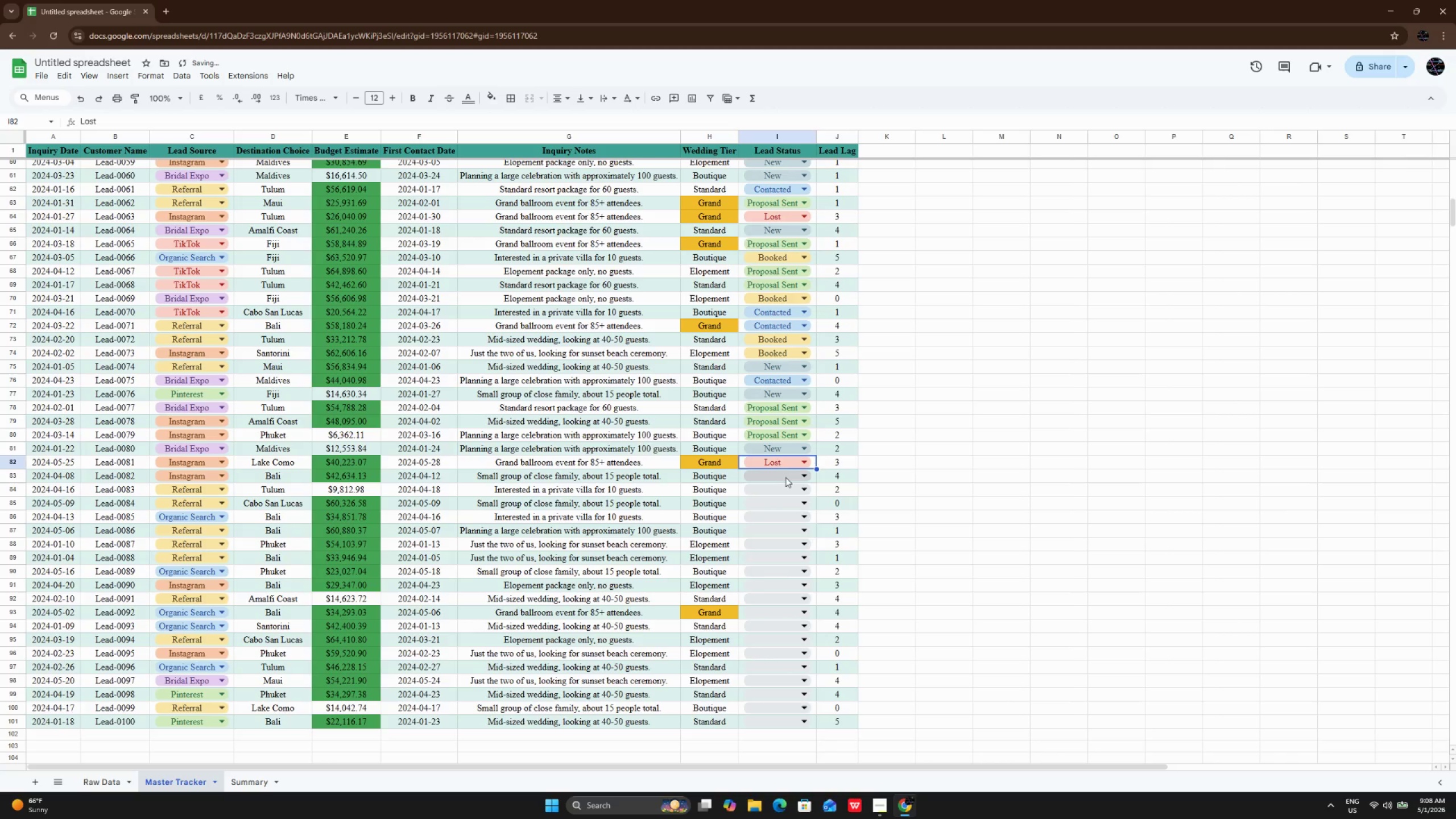 
left_click([785, 477])
 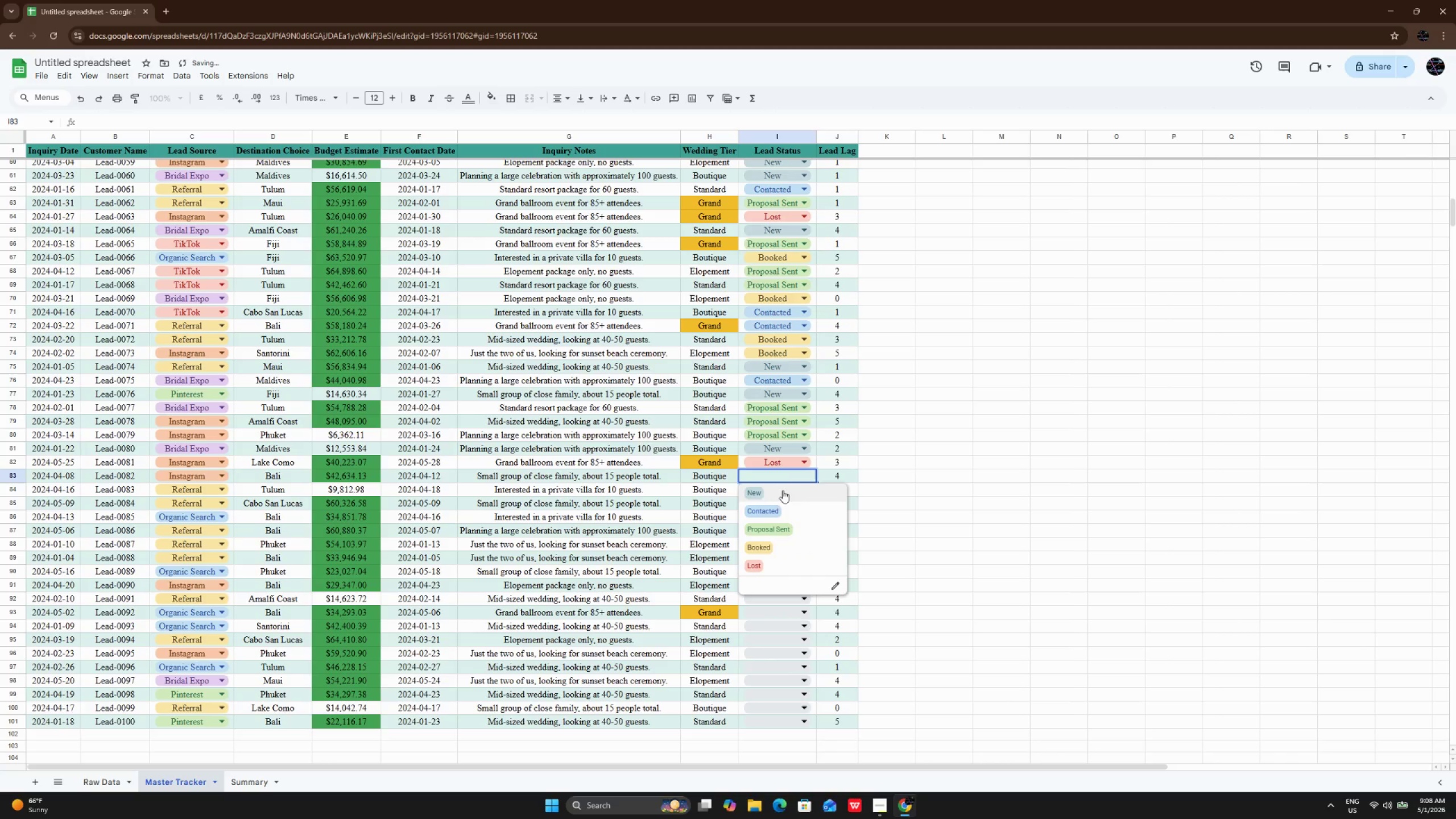 
left_click([783, 490])
 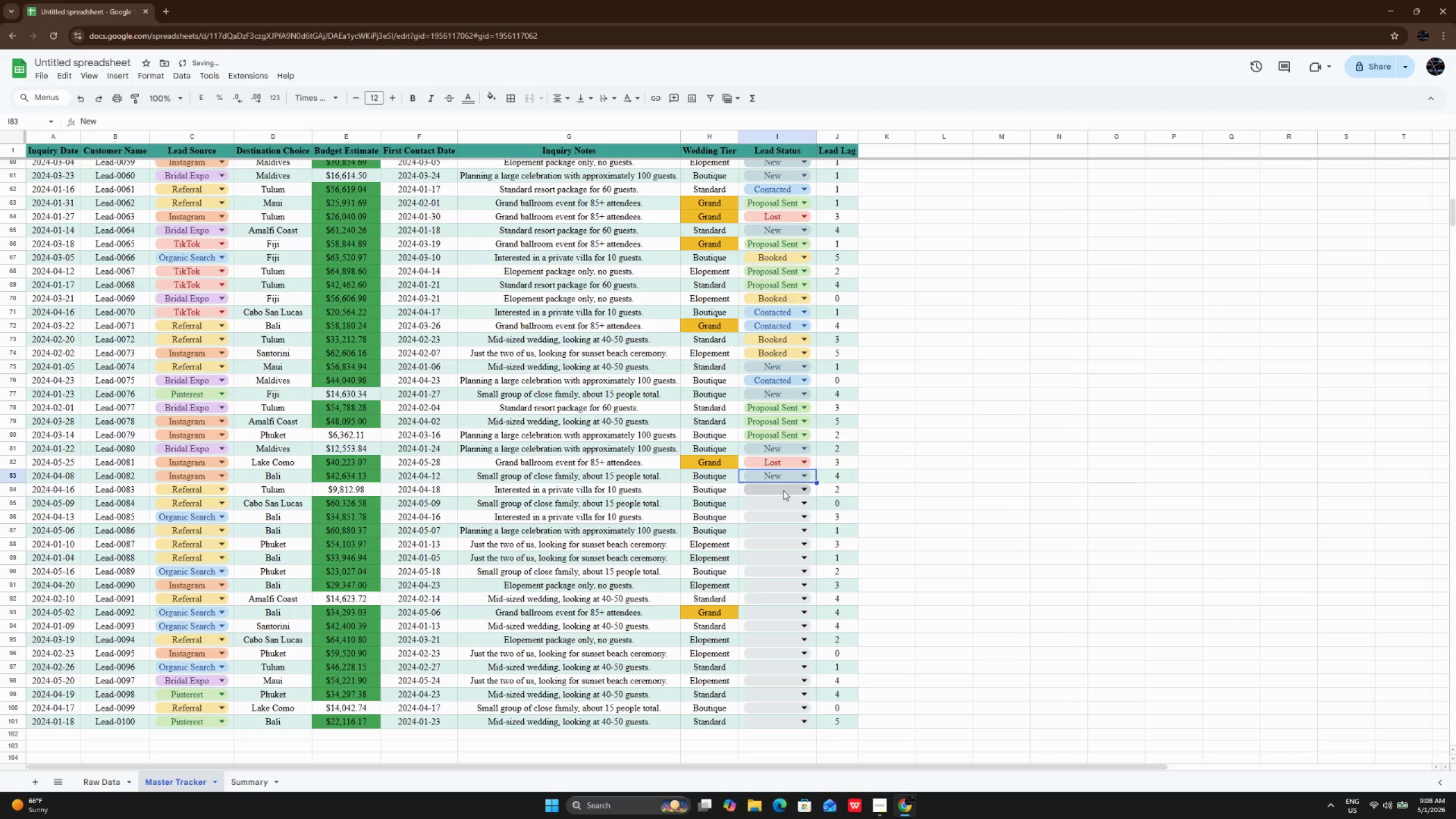 
left_click([783, 490])
 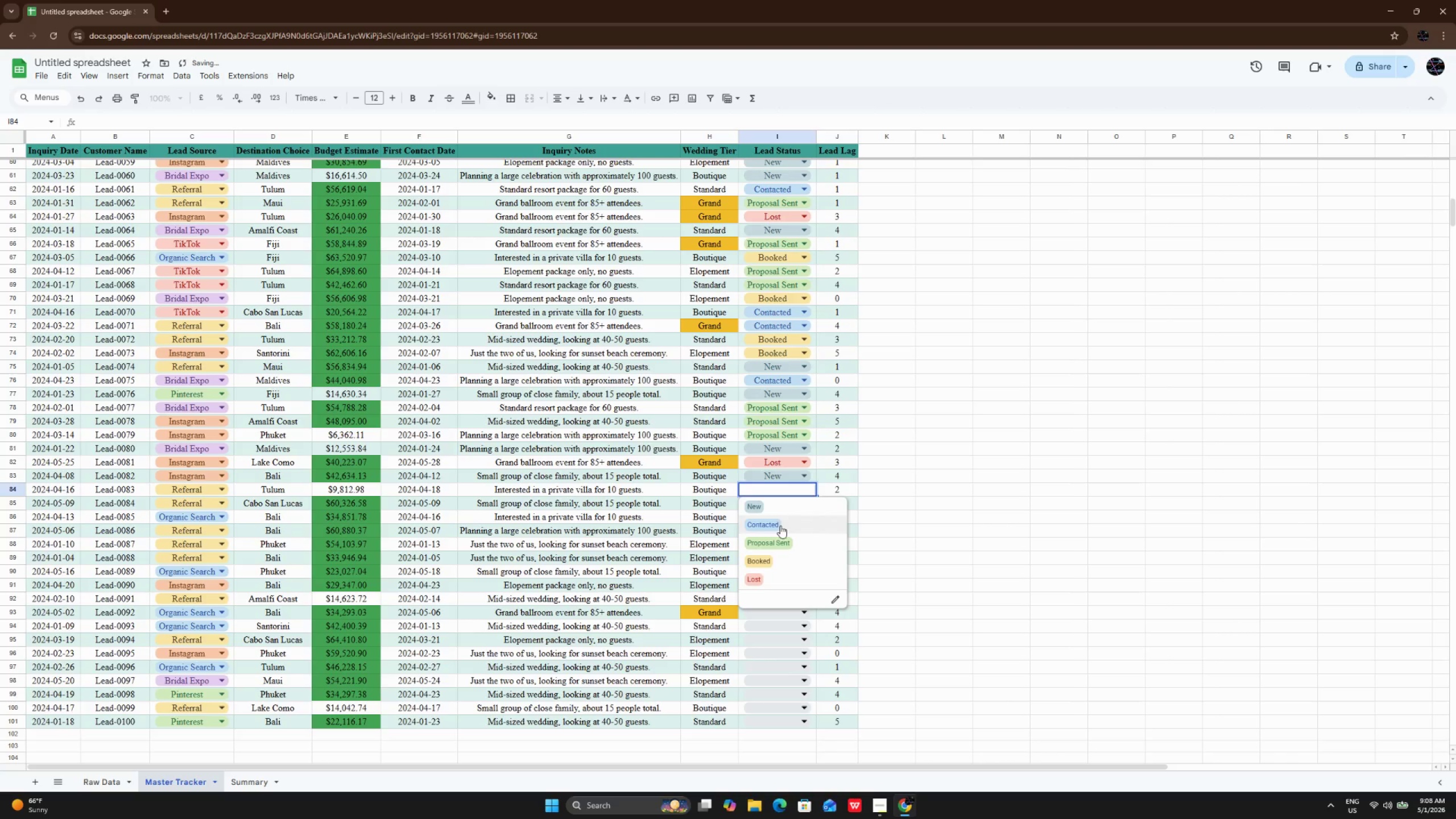 
left_click([780, 526])
 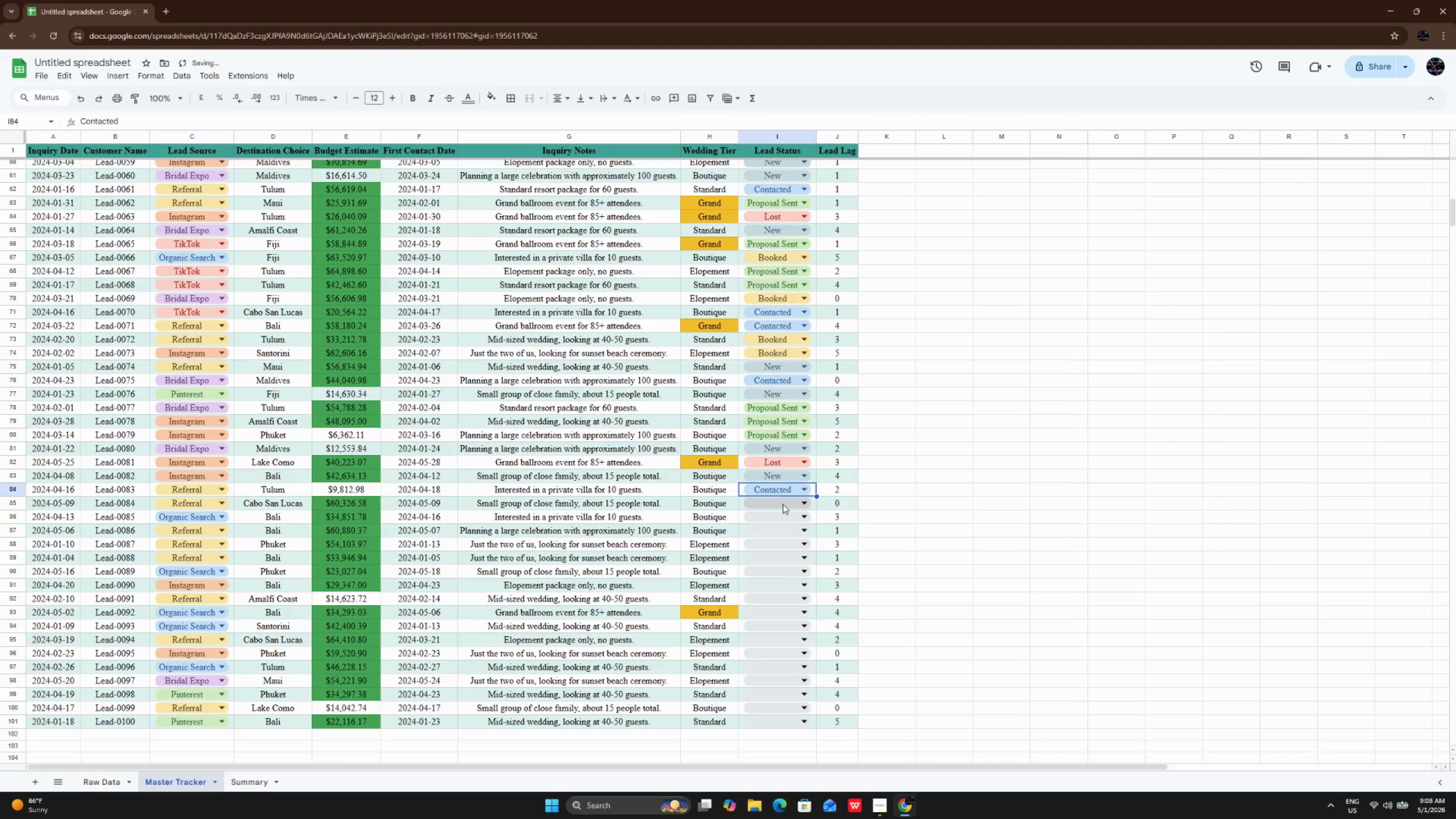 
left_click([783, 504])
 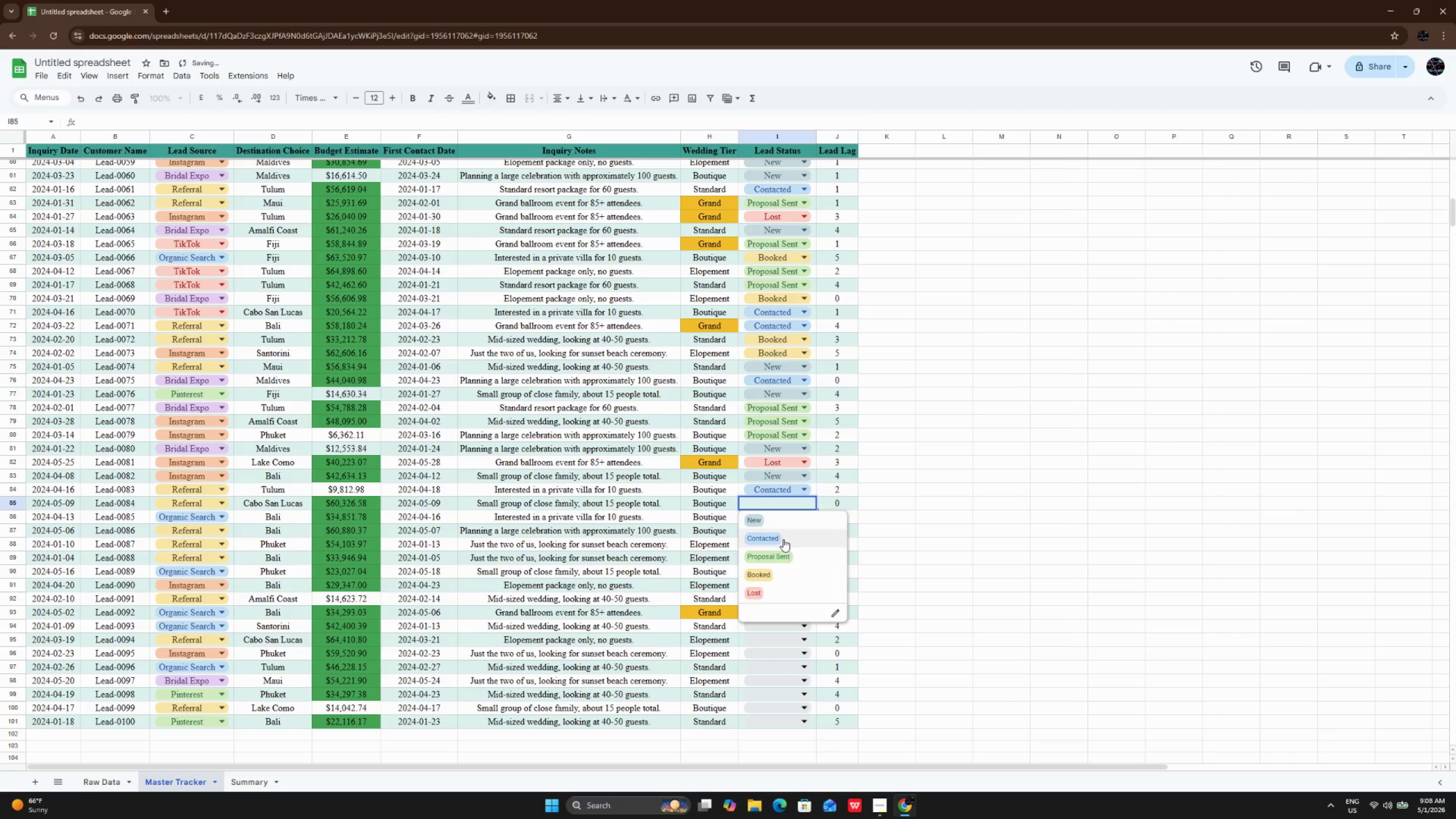 
left_click([783, 539])
 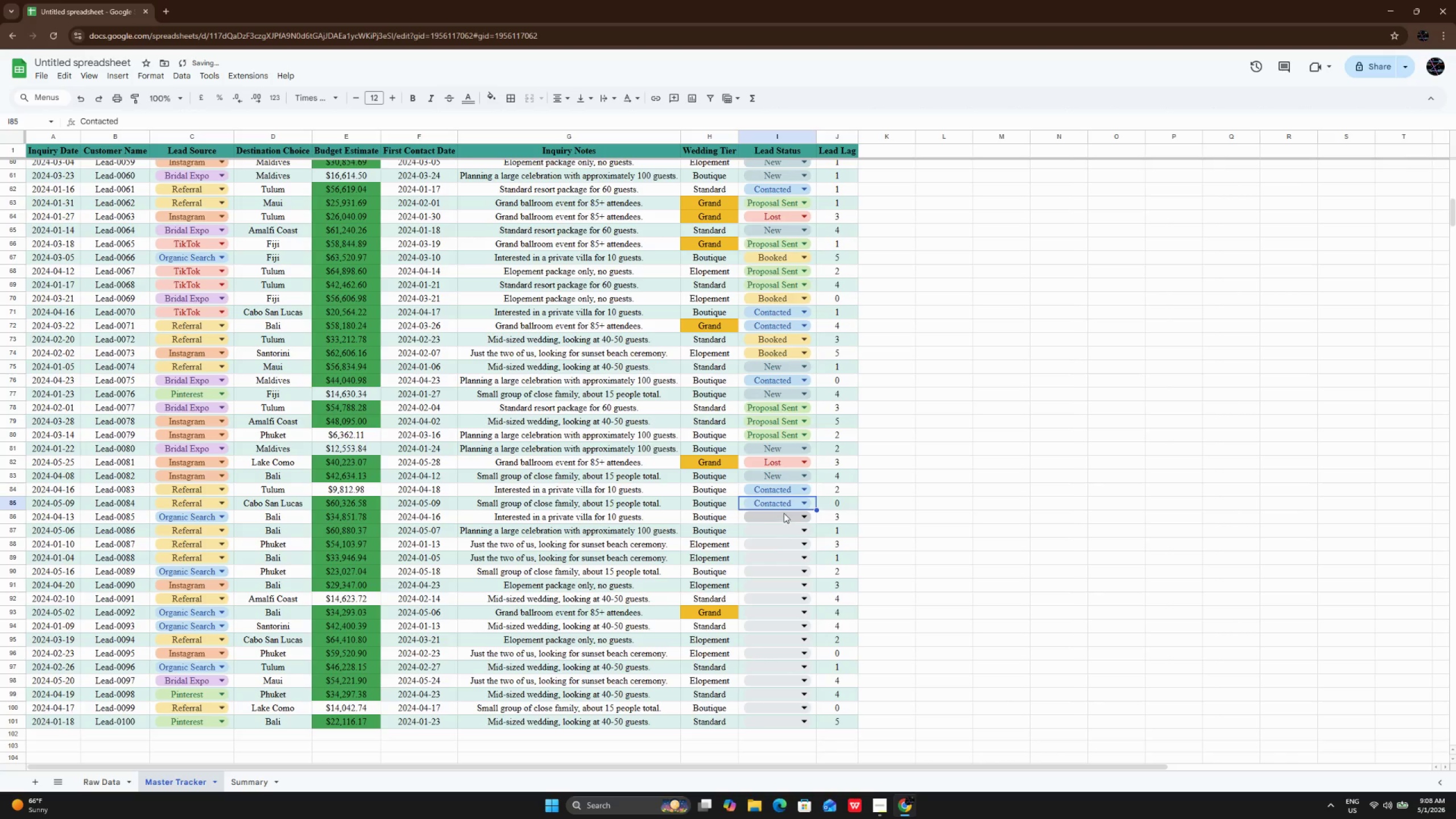 
left_click([784, 513])
 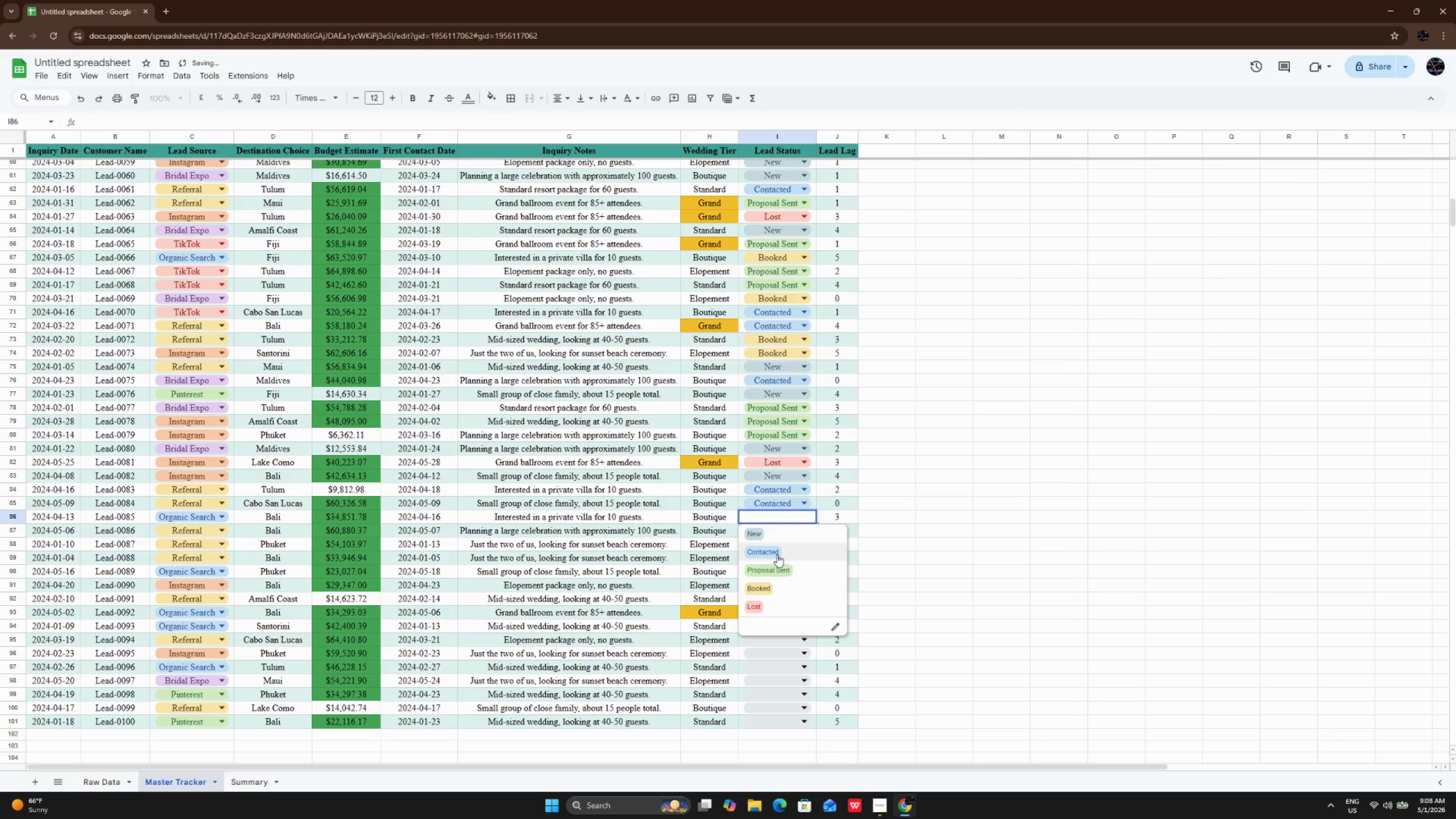 
left_click([777, 555])
 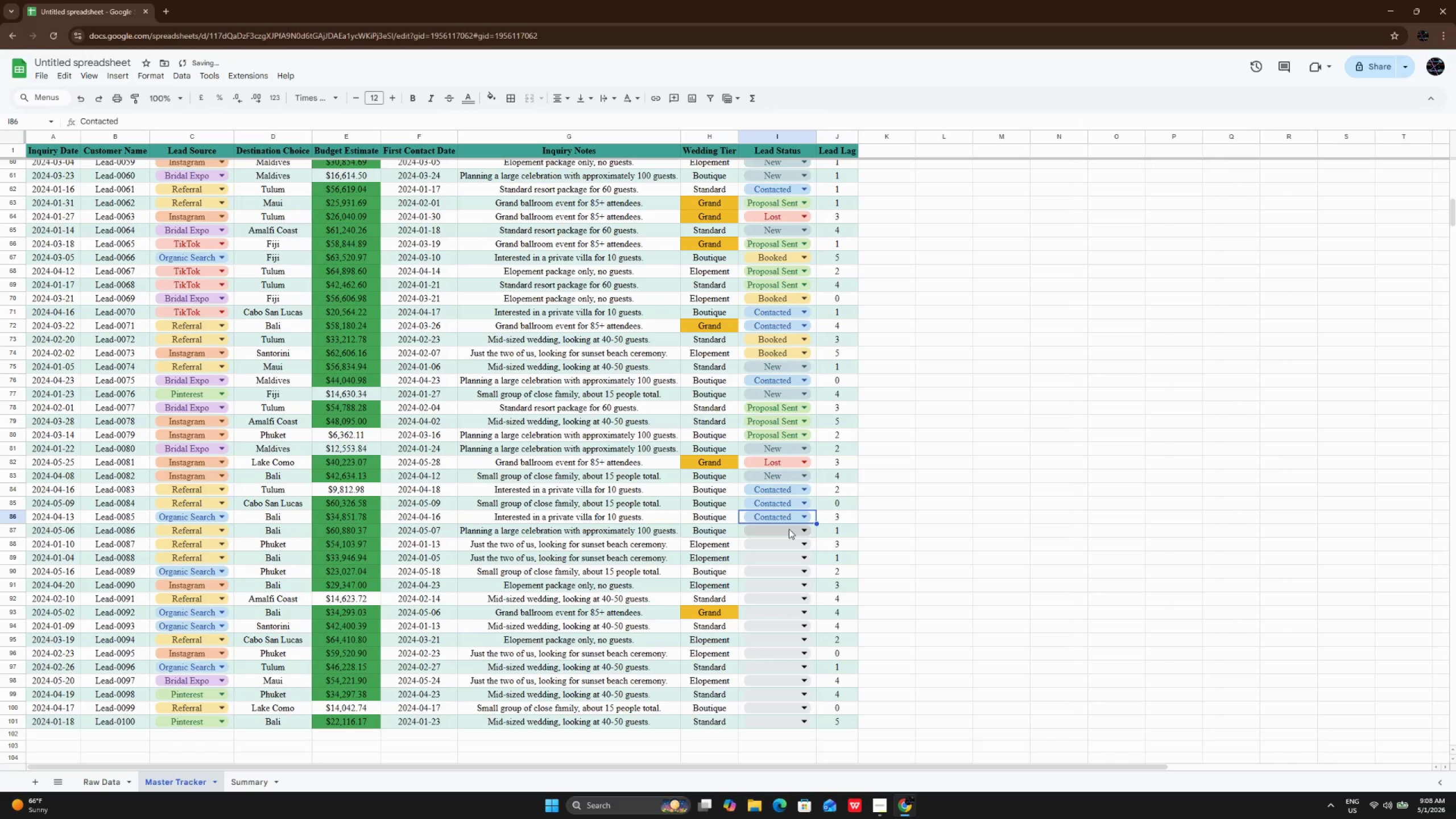 
left_click([789, 529])
 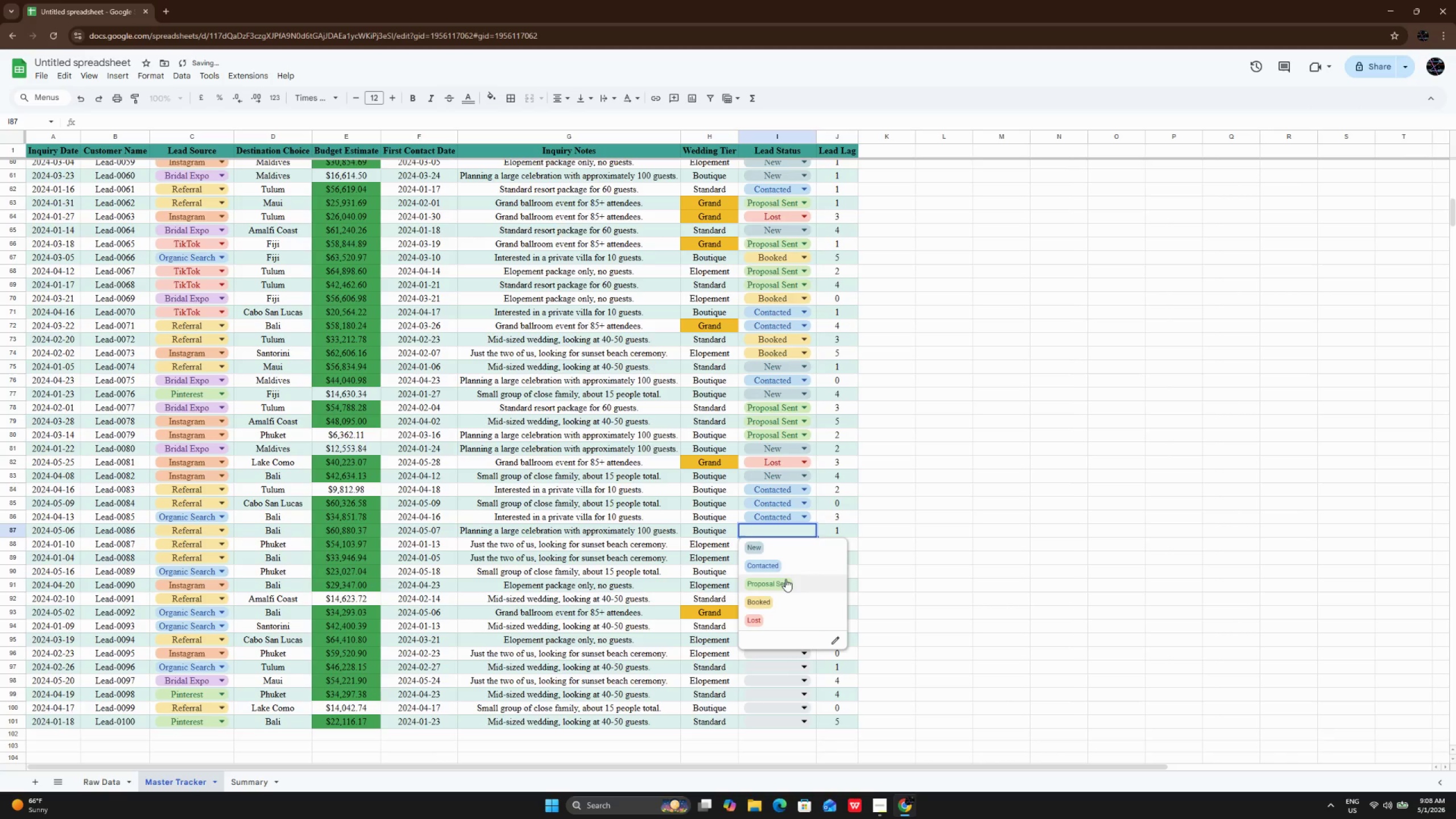 
left_click([785, 579])
 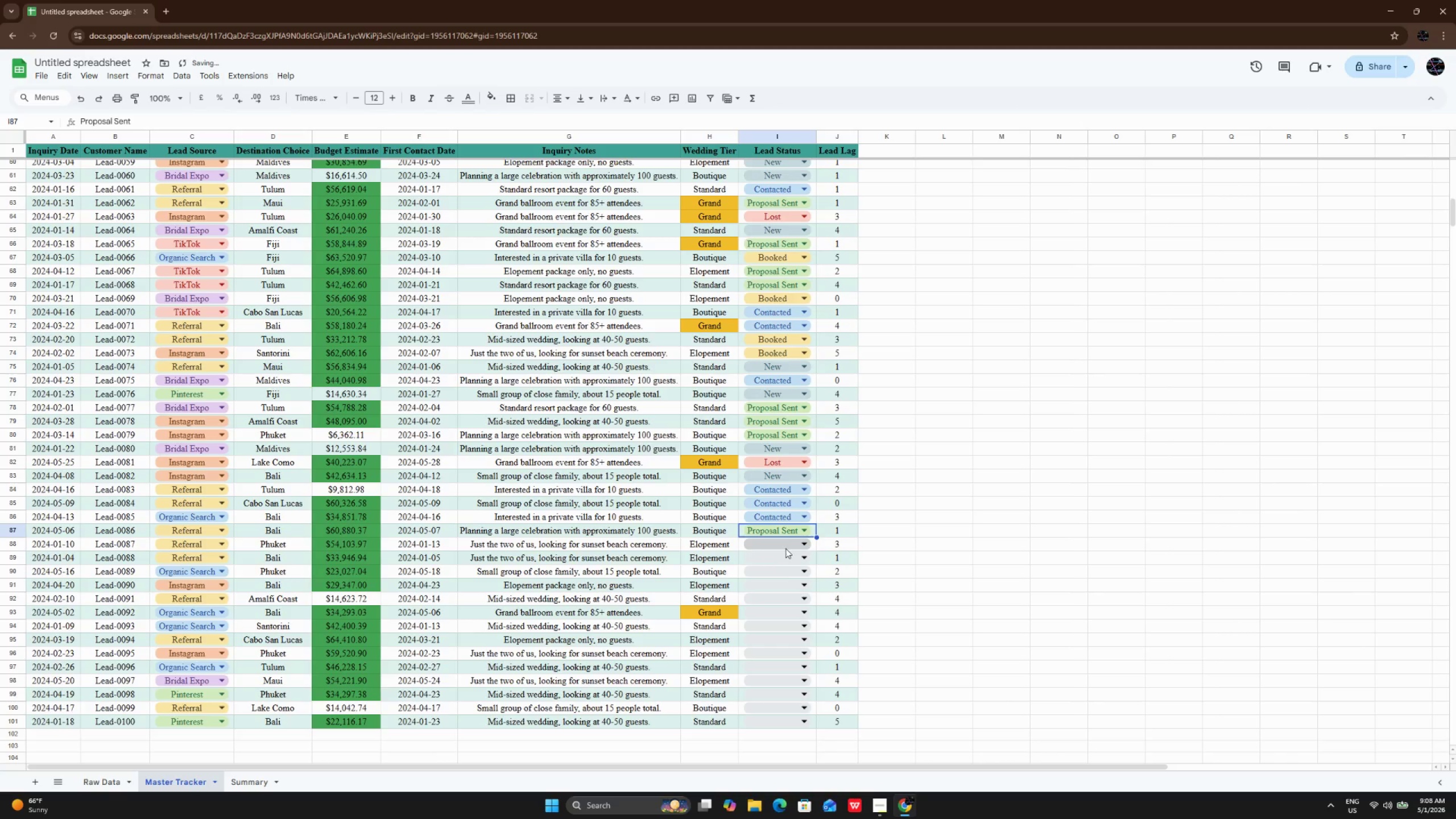 
left_click([785, 548])
 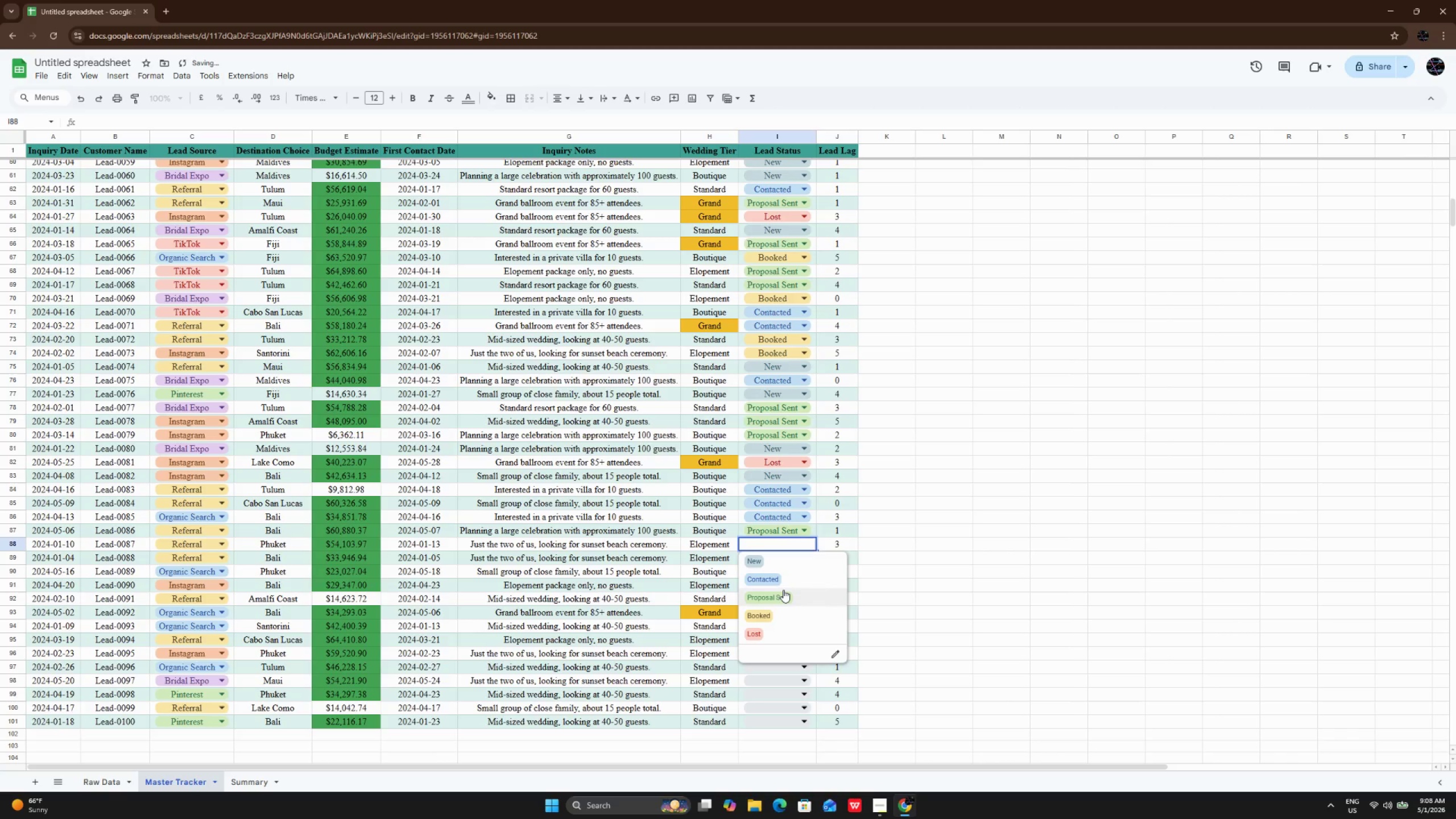 
left_click([783, 590])
 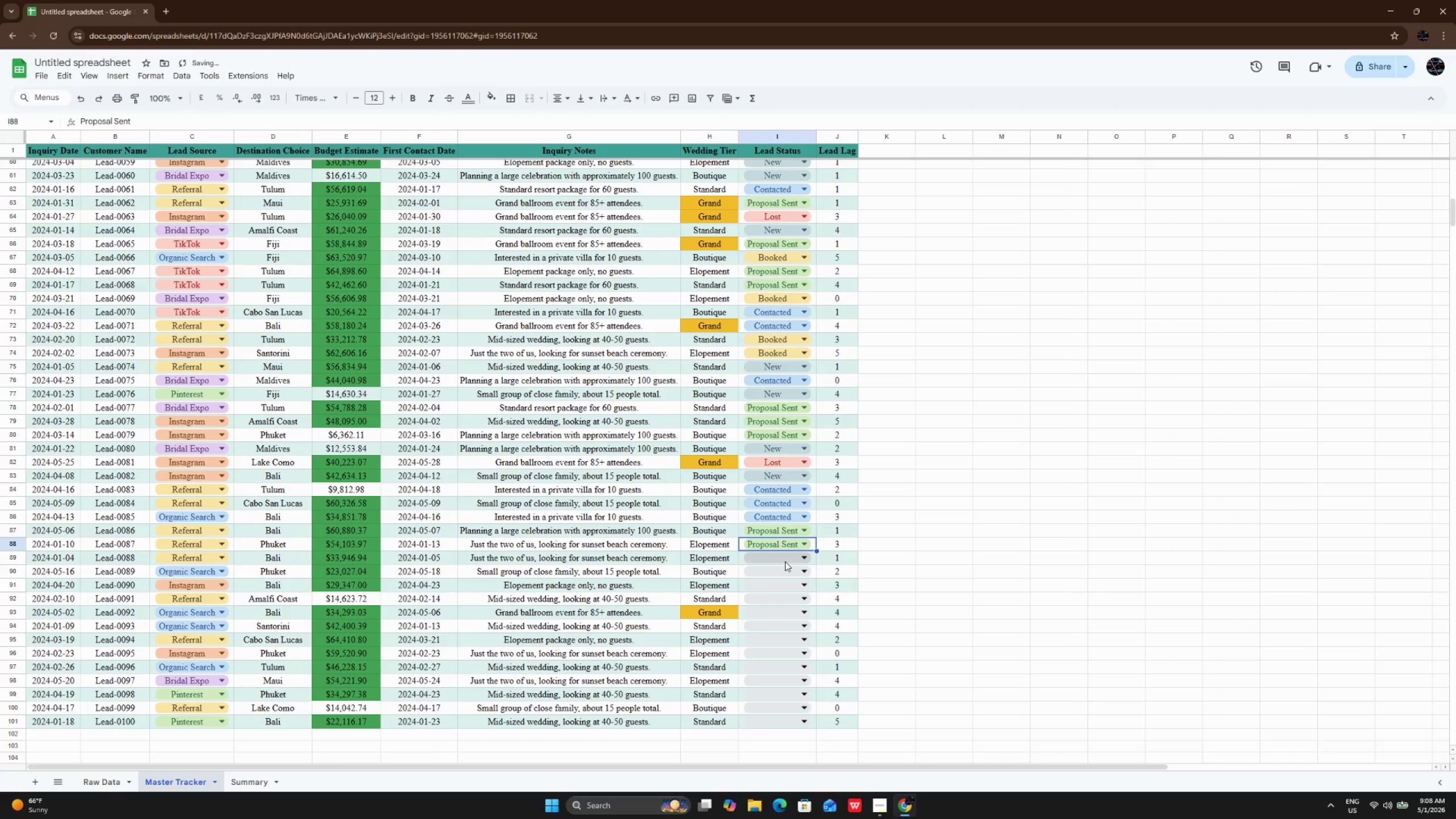 
left_click([785, 561])
 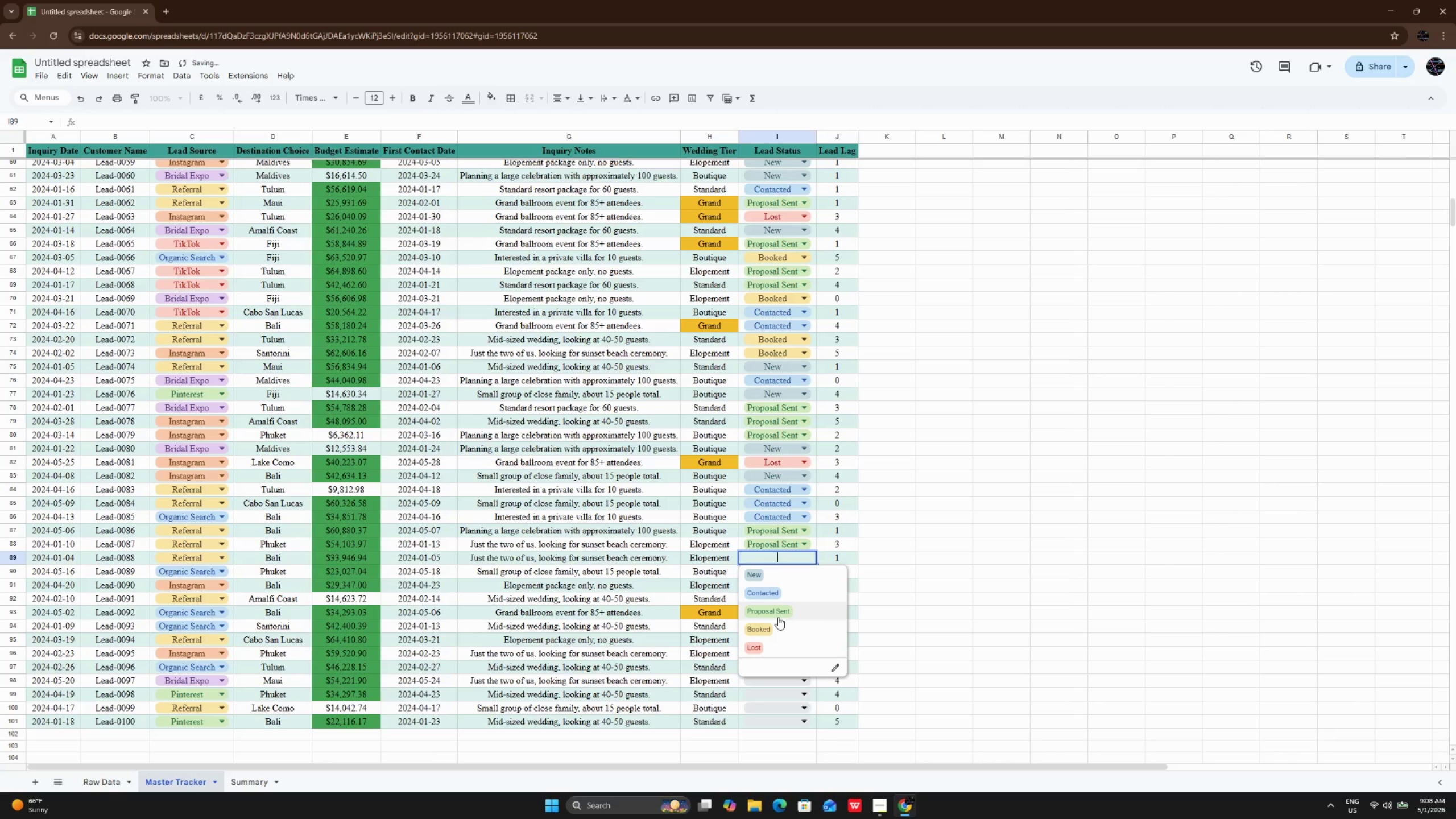 
left_click([778, 617])
 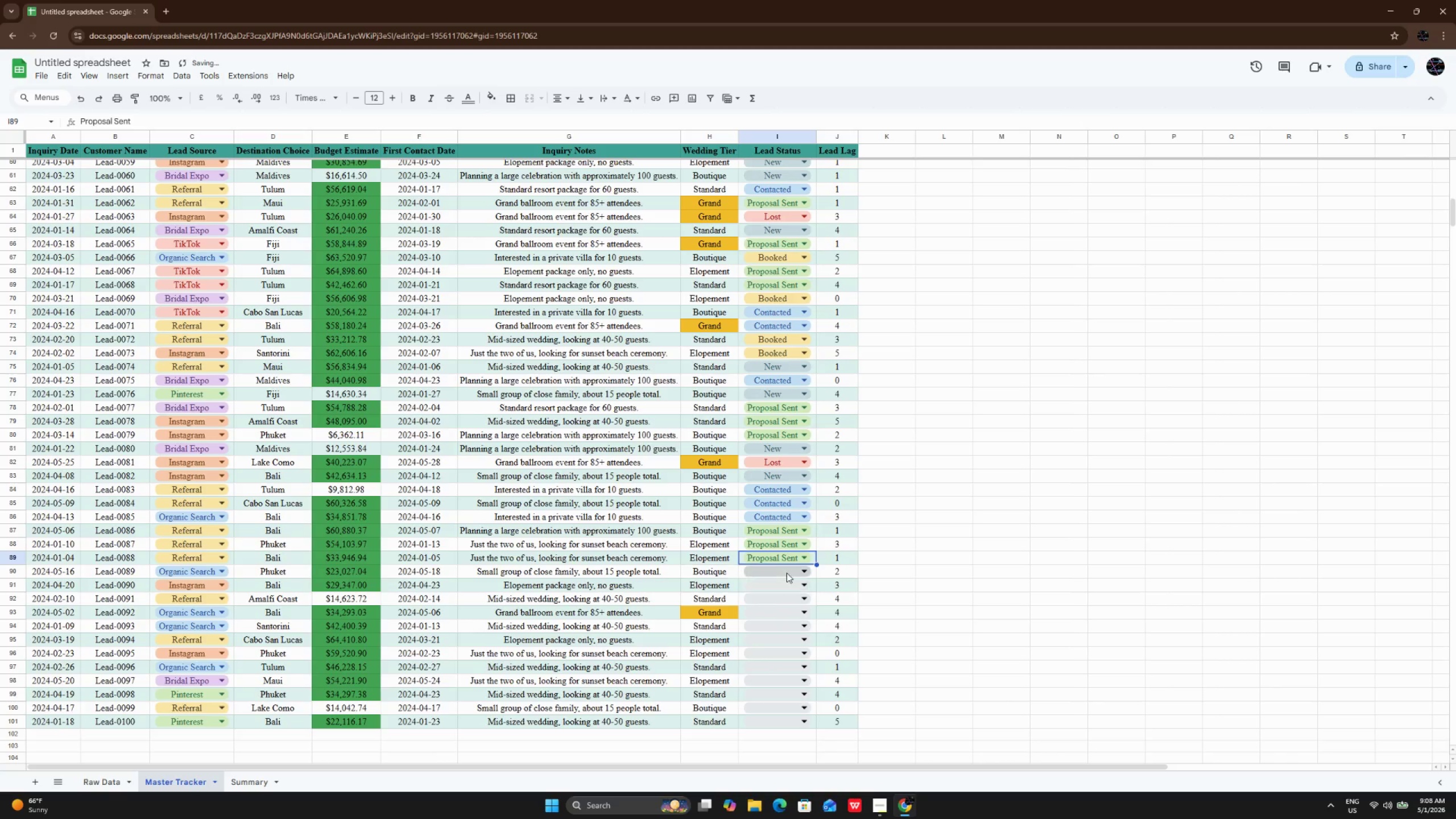 
left_click([787, 573])
 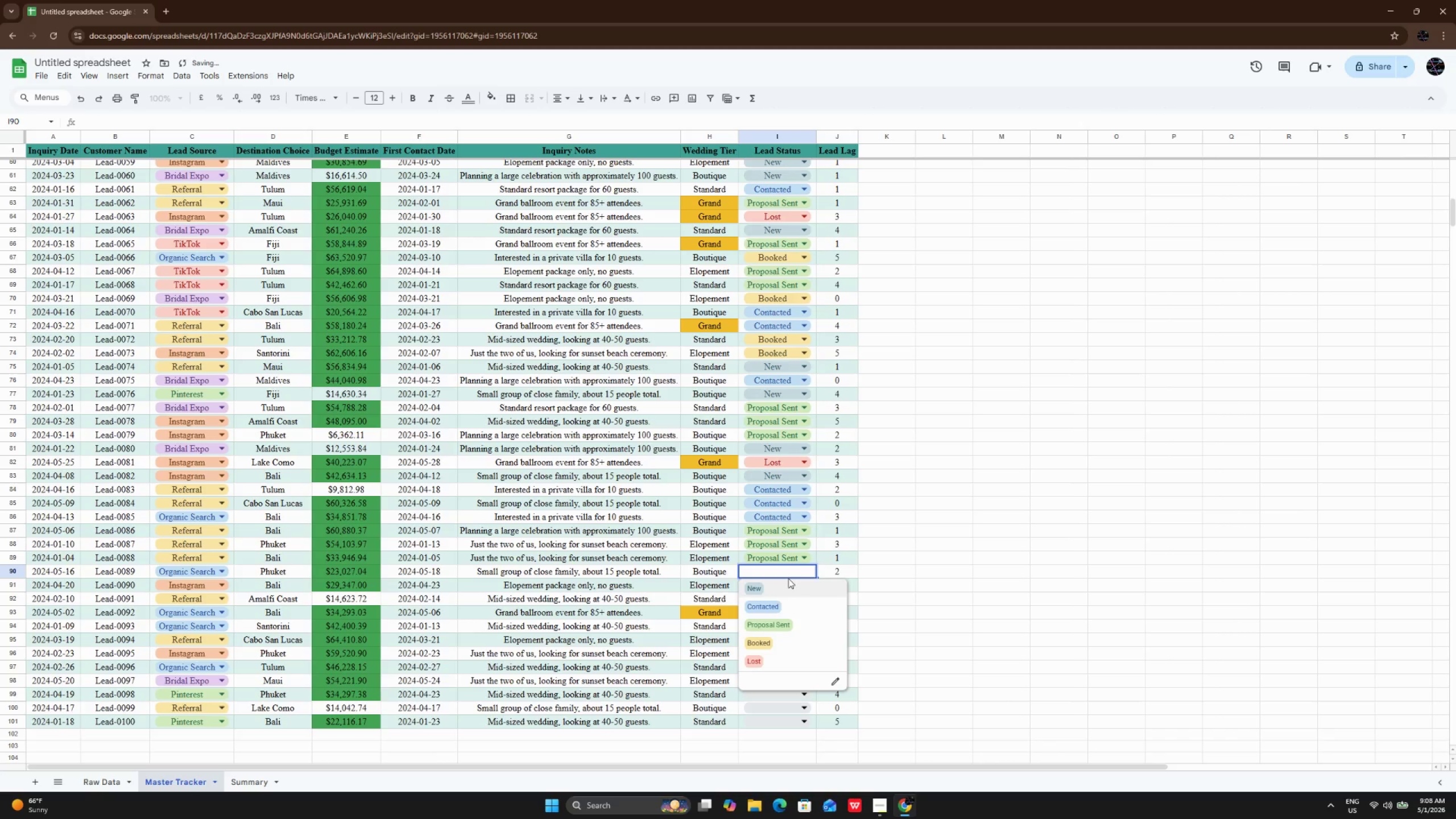 
left_click([788, 578])
 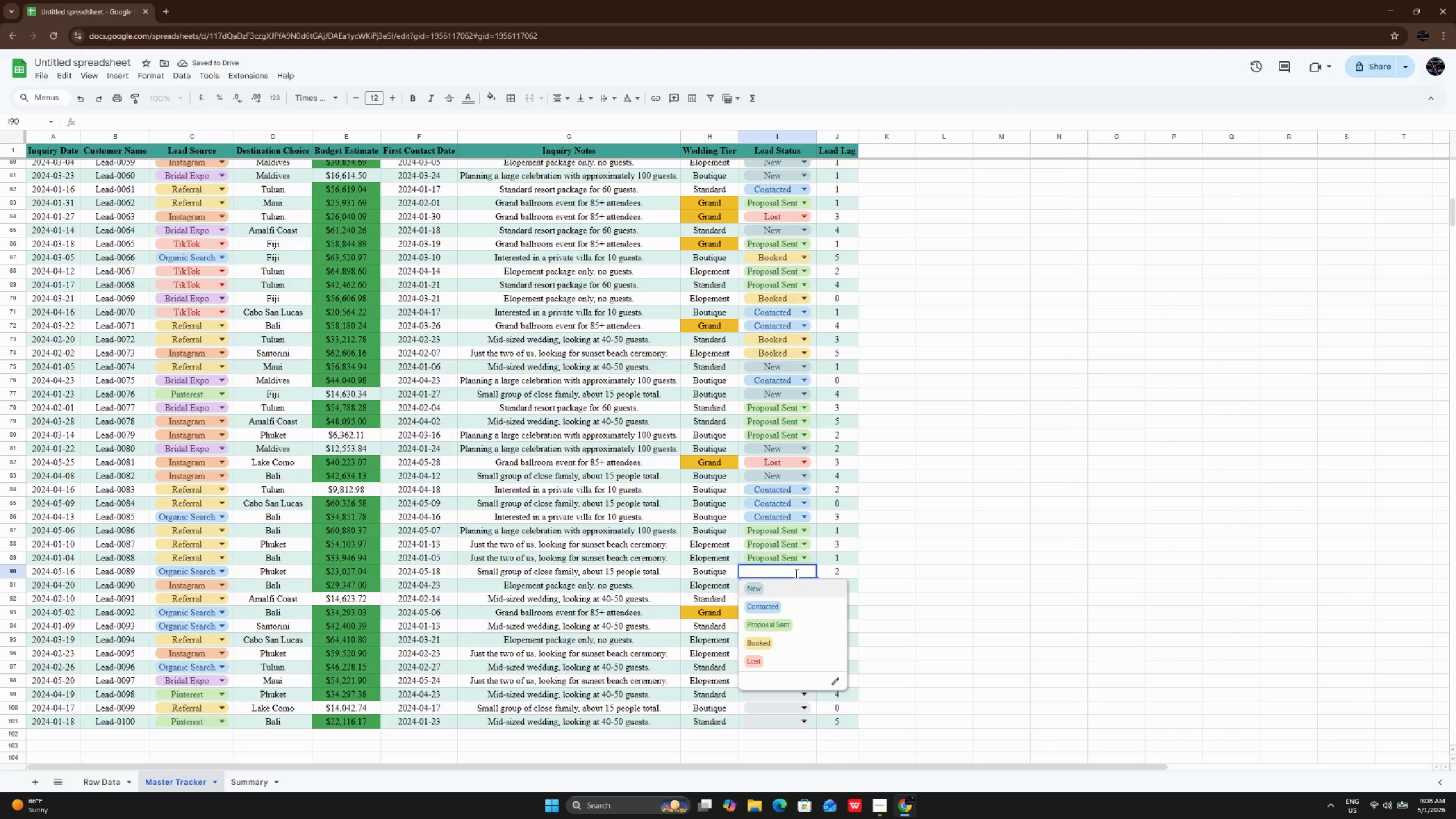 
left_click([795, 578])
 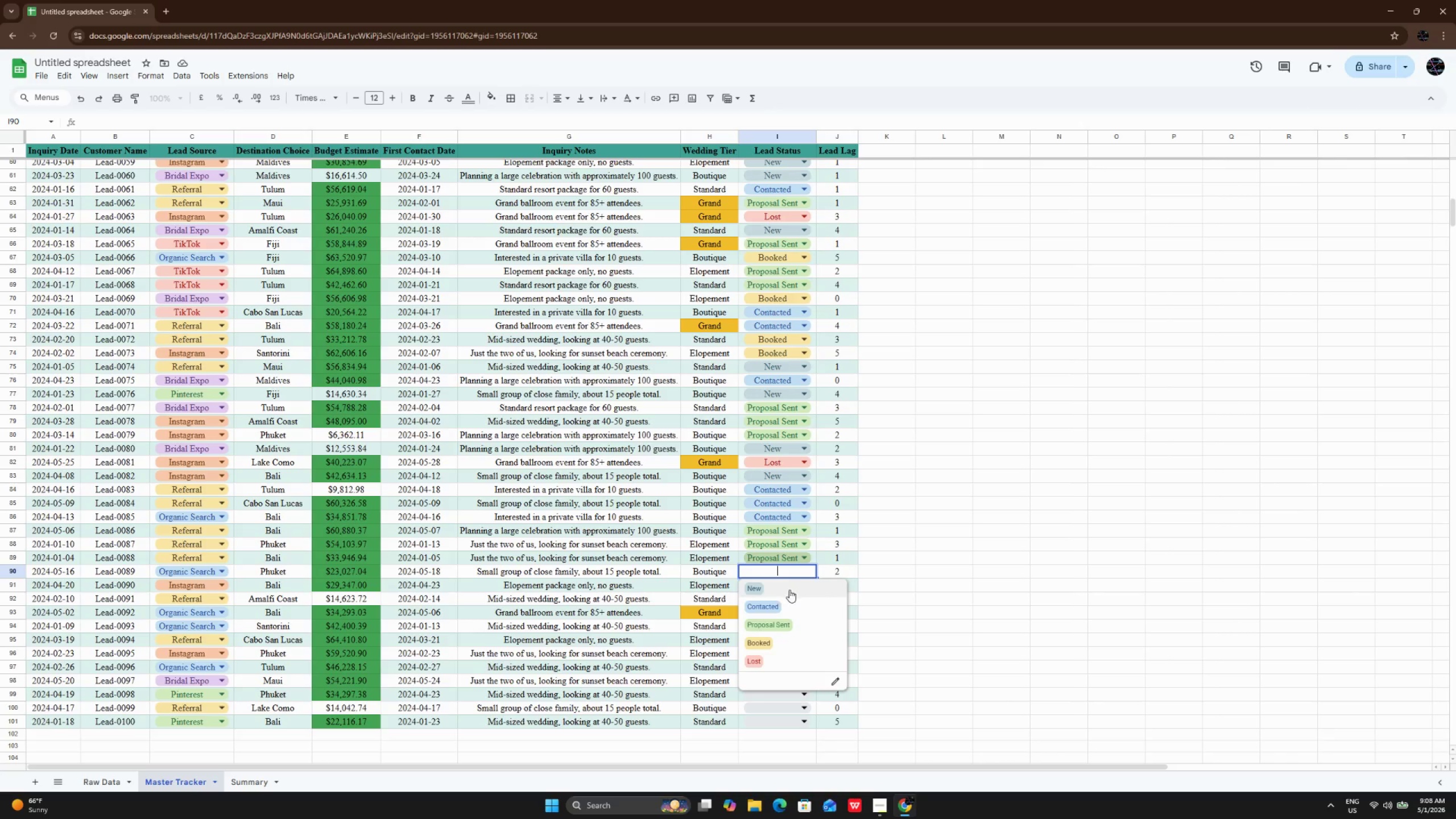 
left_click([788, 596])
 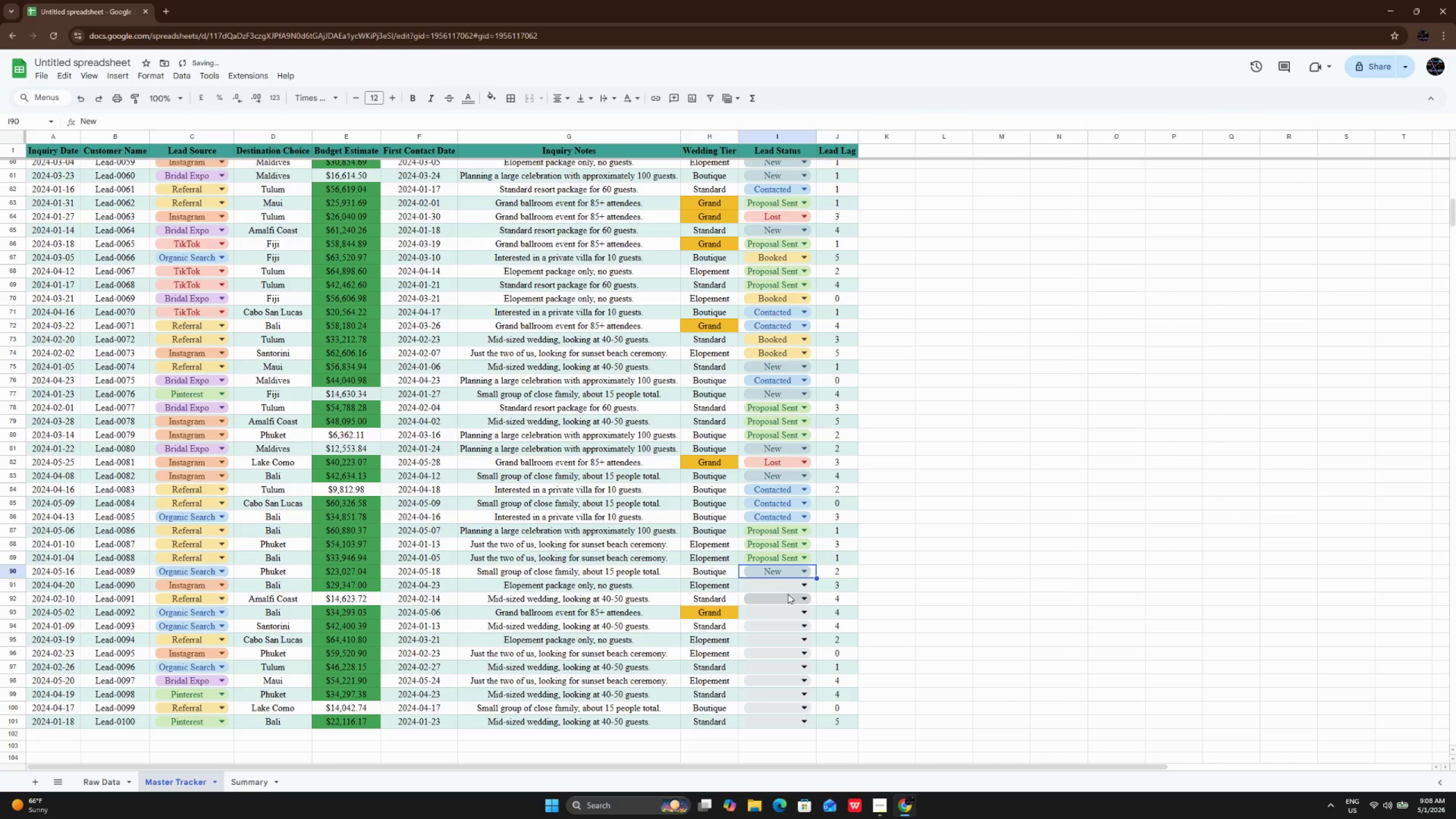 
left_click([791, 588])
 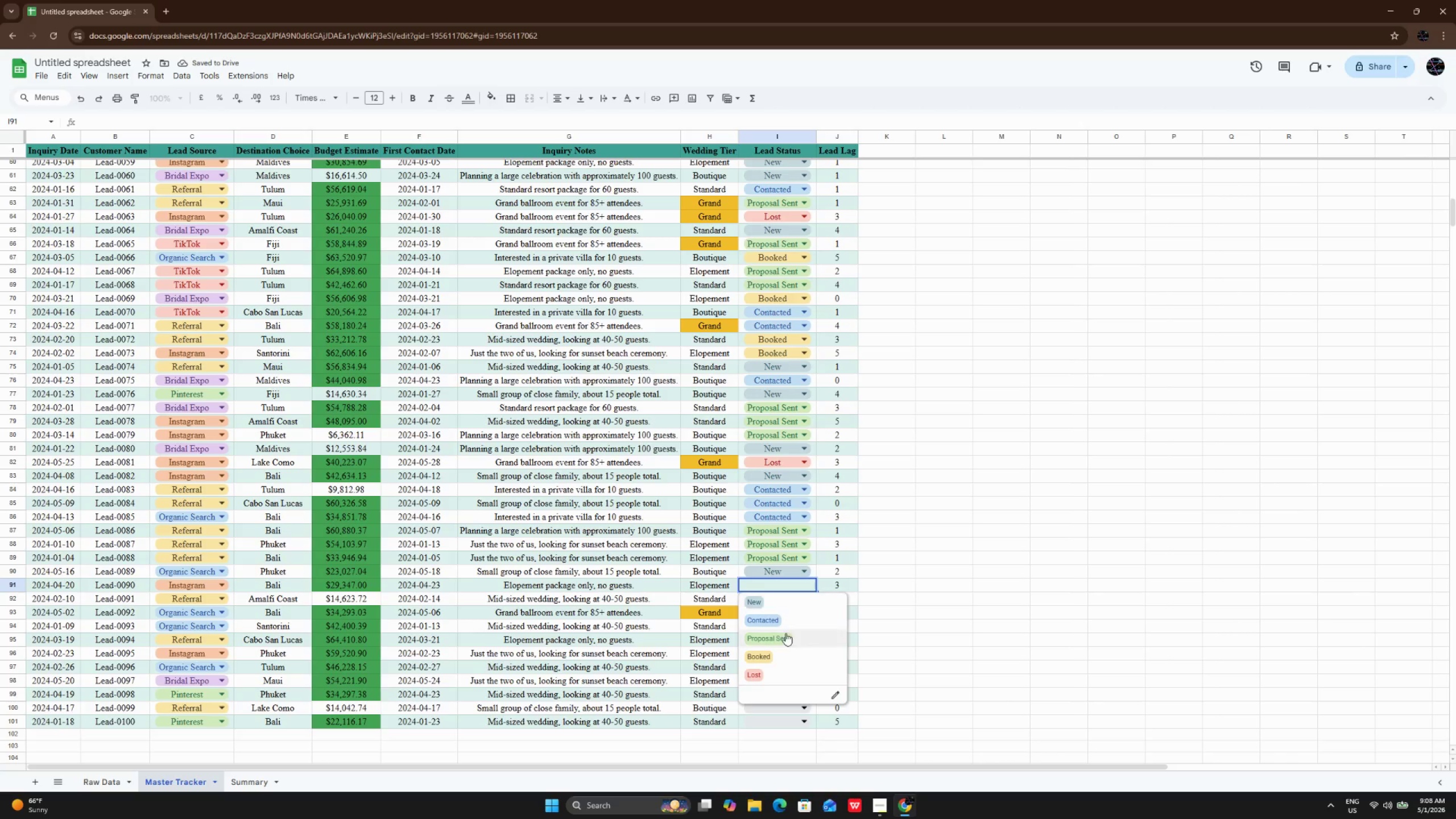 
left_click([785, 633])
 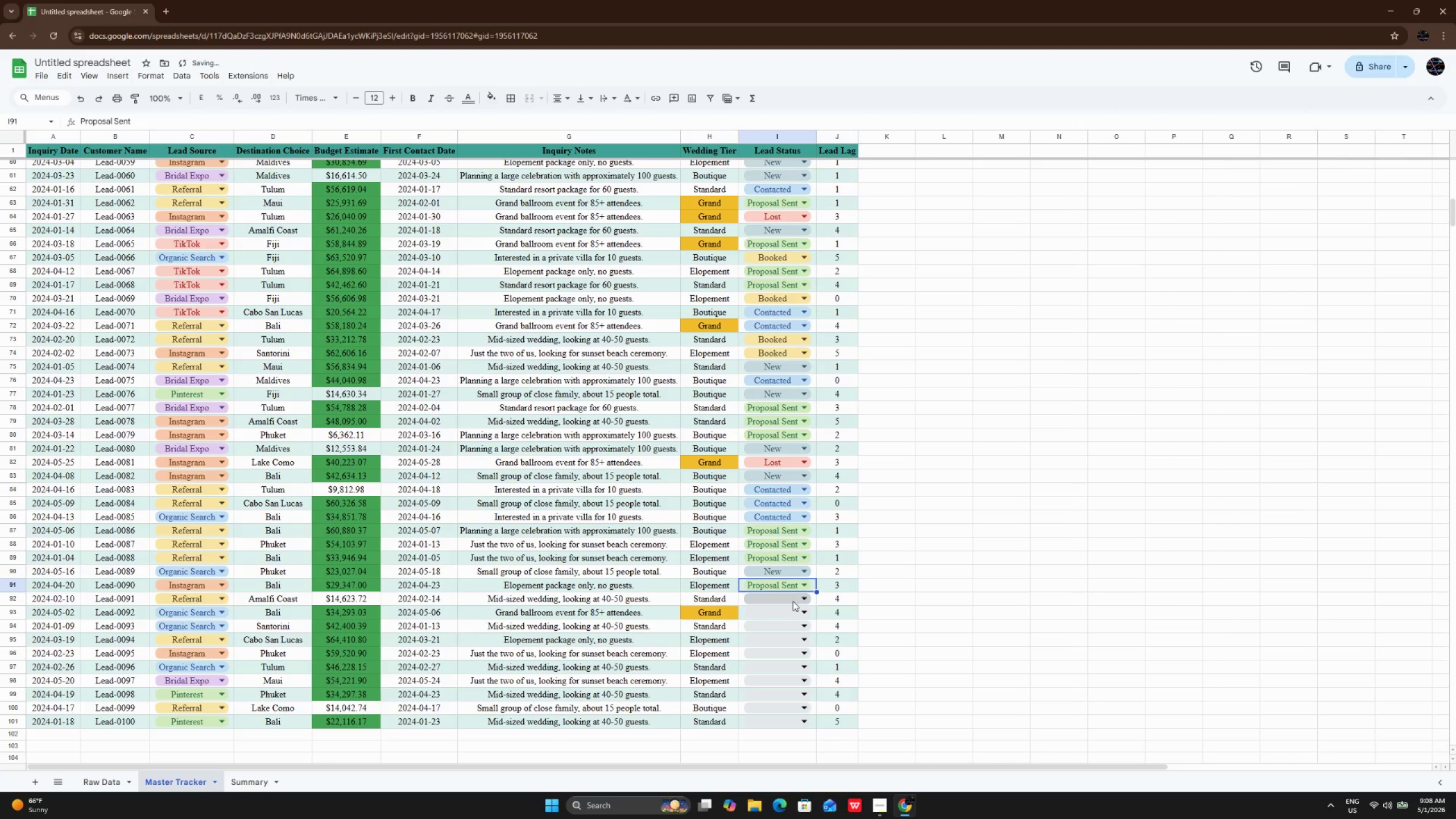 
left_click([793, 601])
 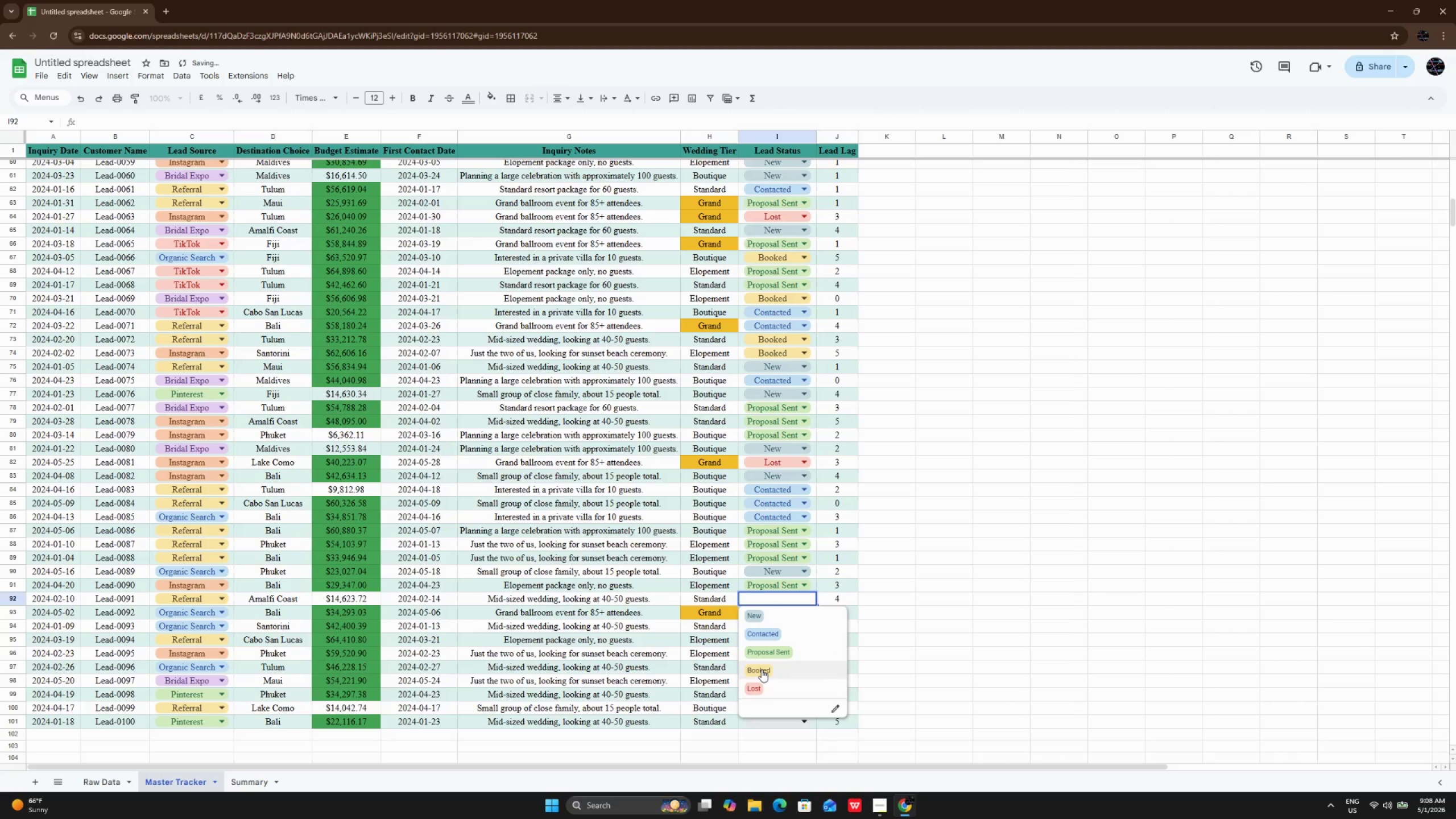 
left_click([762, 669])
 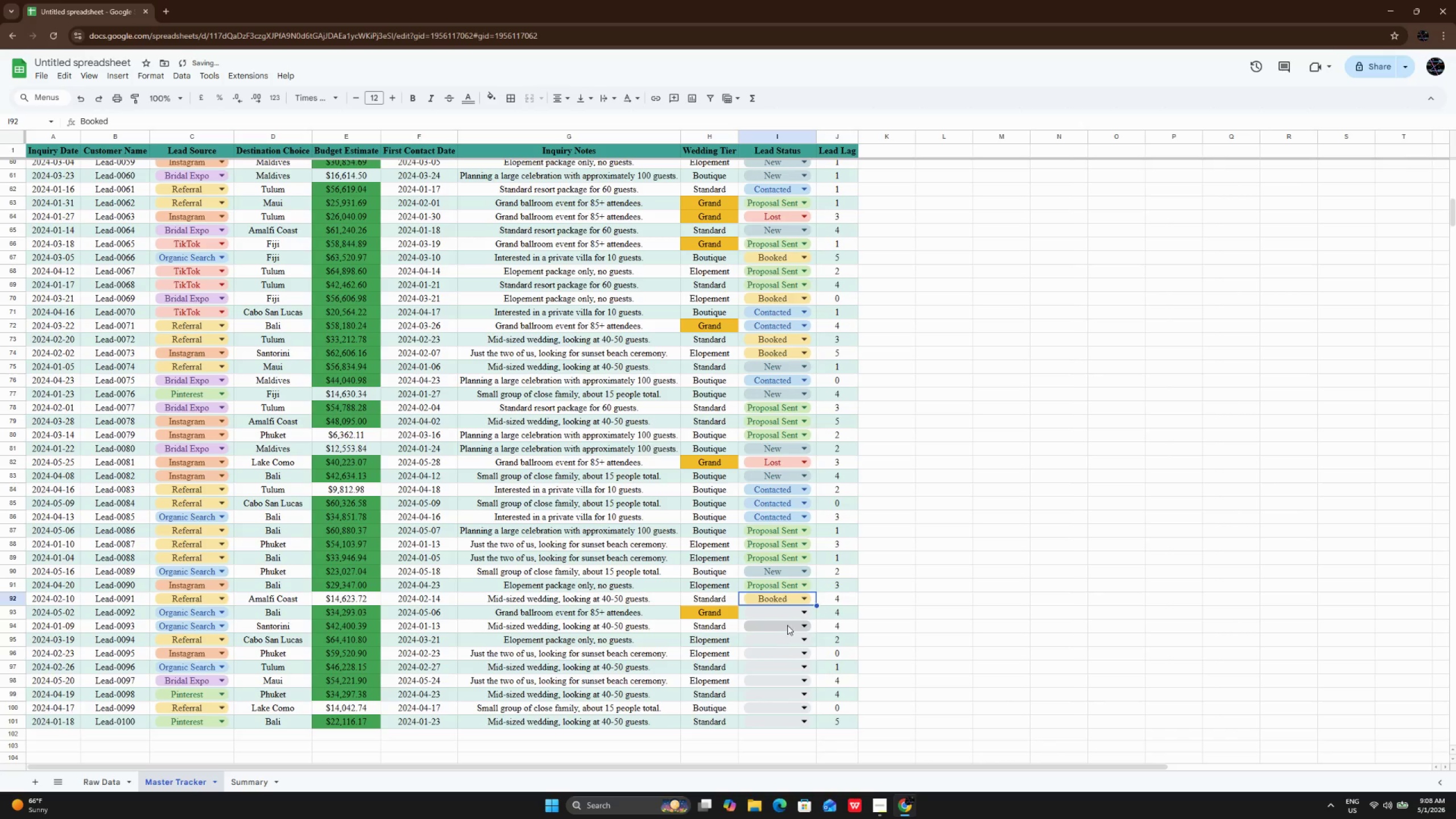 
left_click([787, 625])
 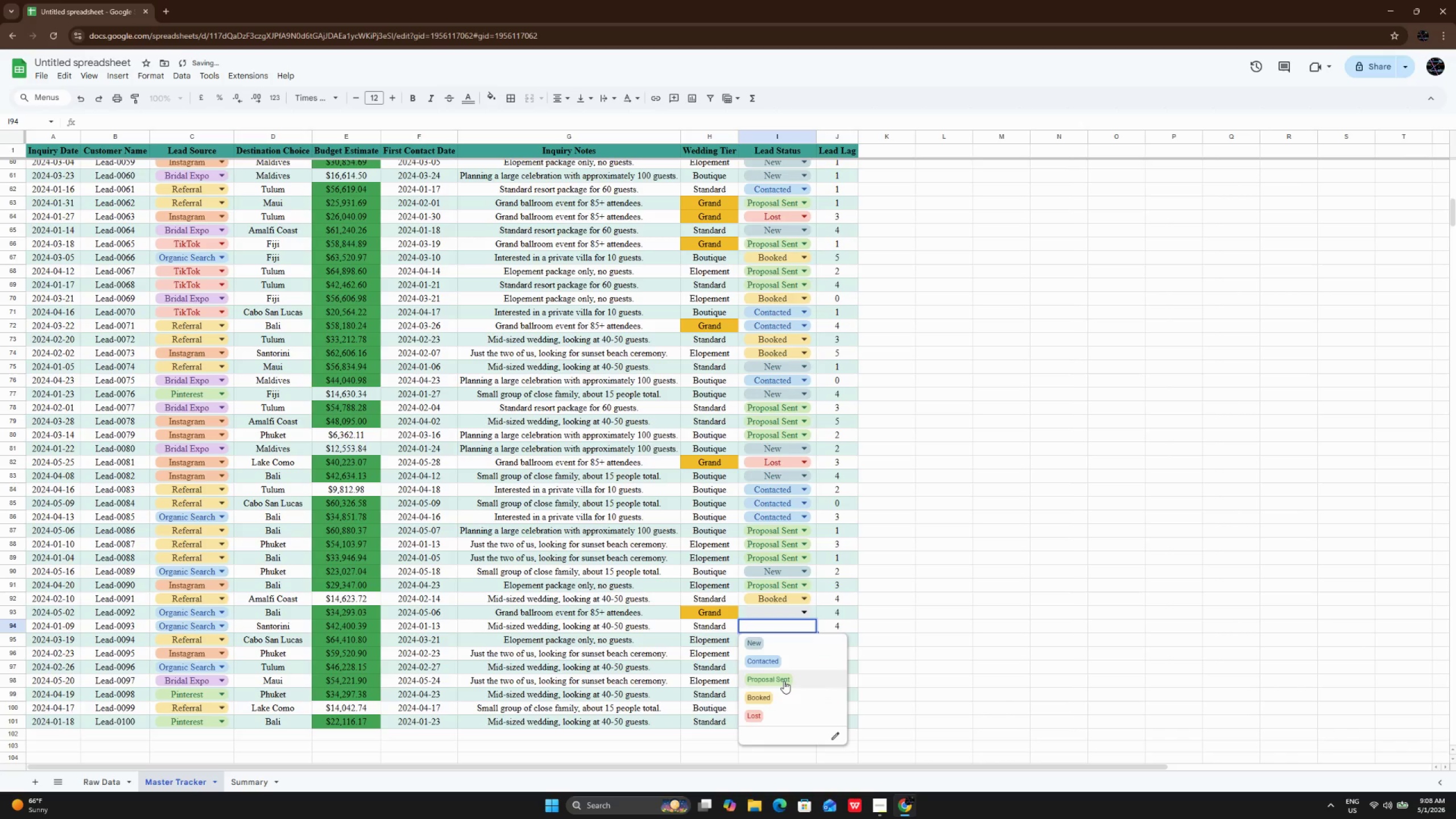 
left_click([784, 681])
 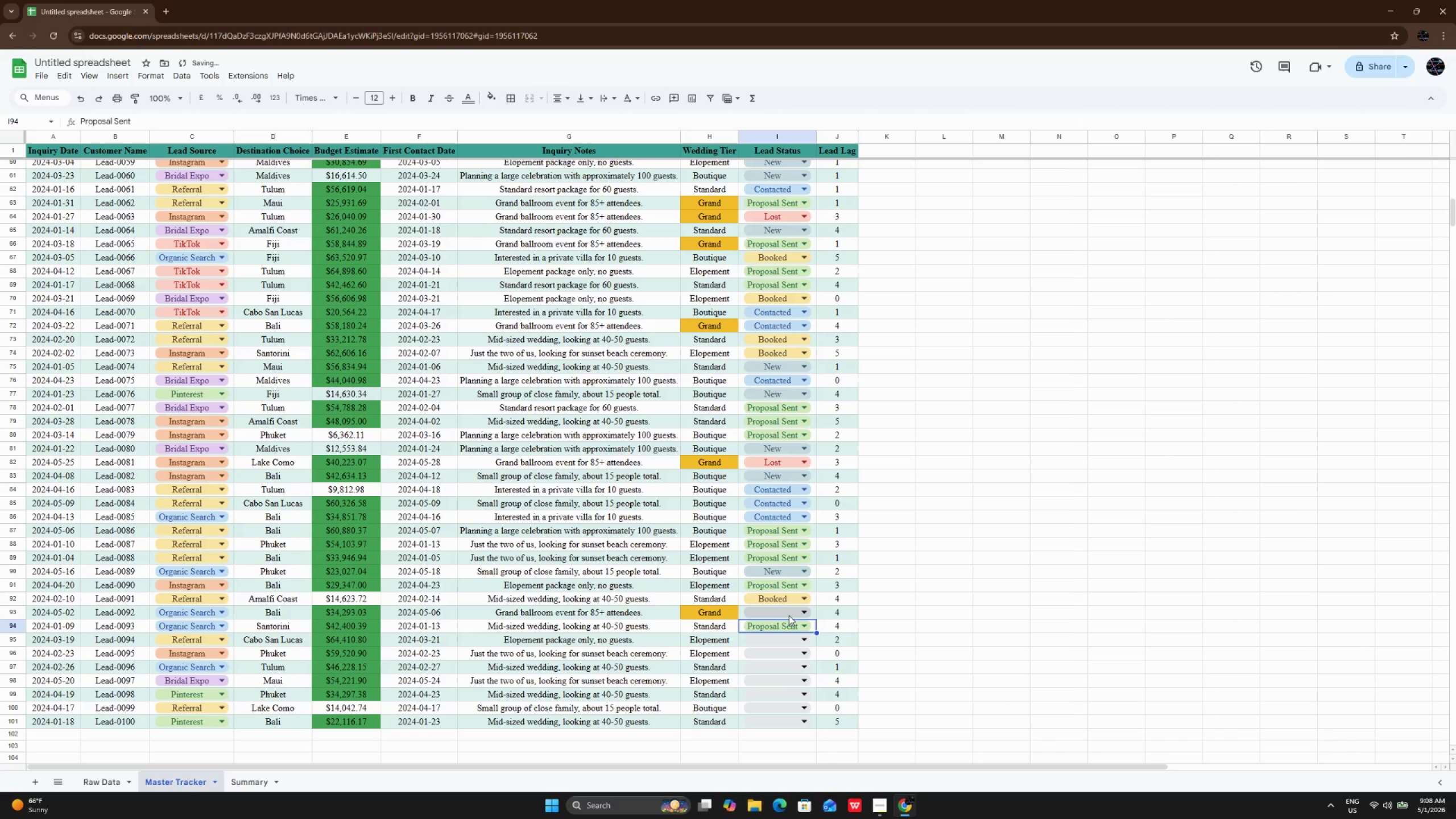 
left_click([789, 615])
 